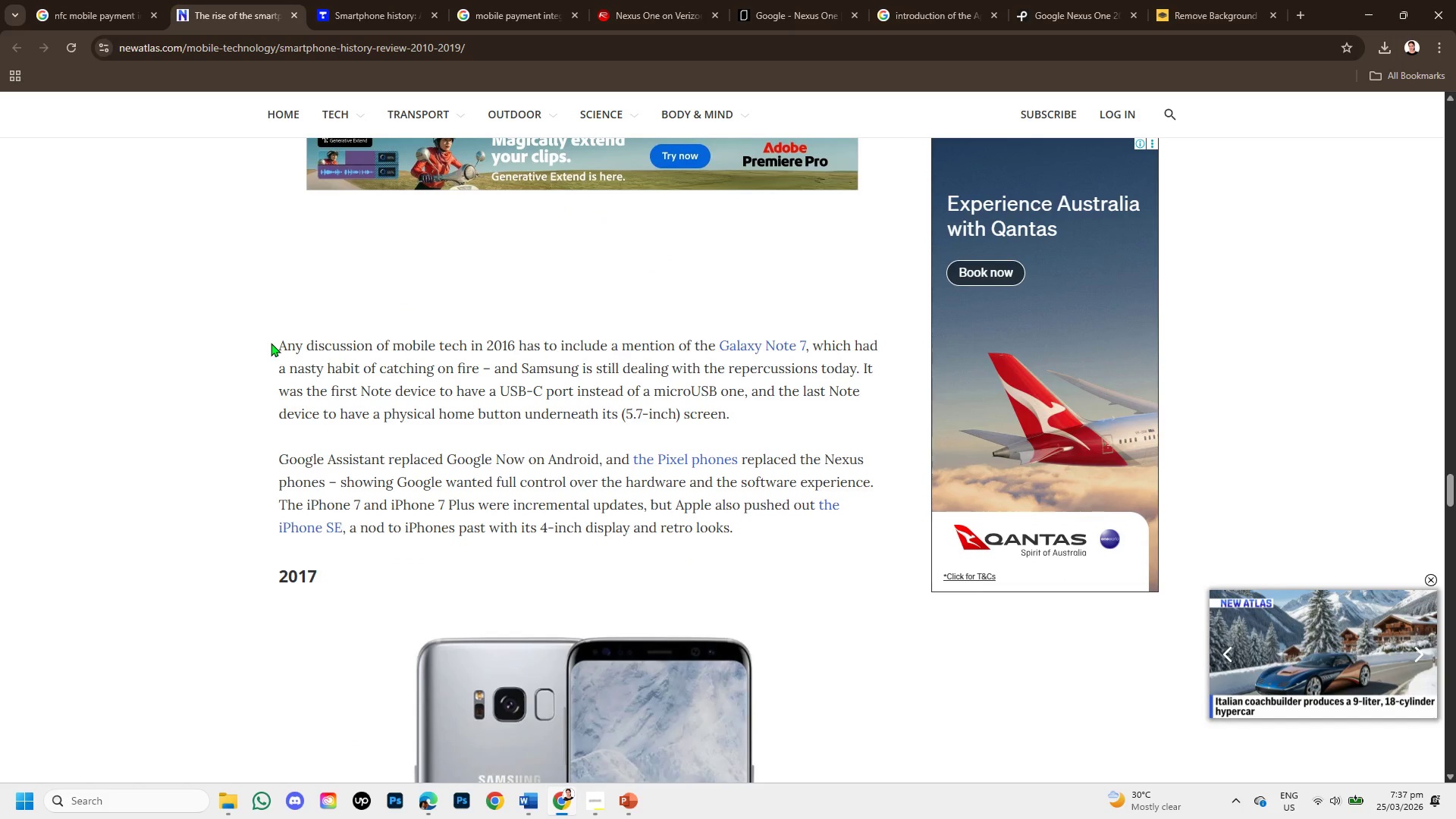 
left_click_drag(start_coordinate=[277, 345], to_coordinate=[764, 530])
 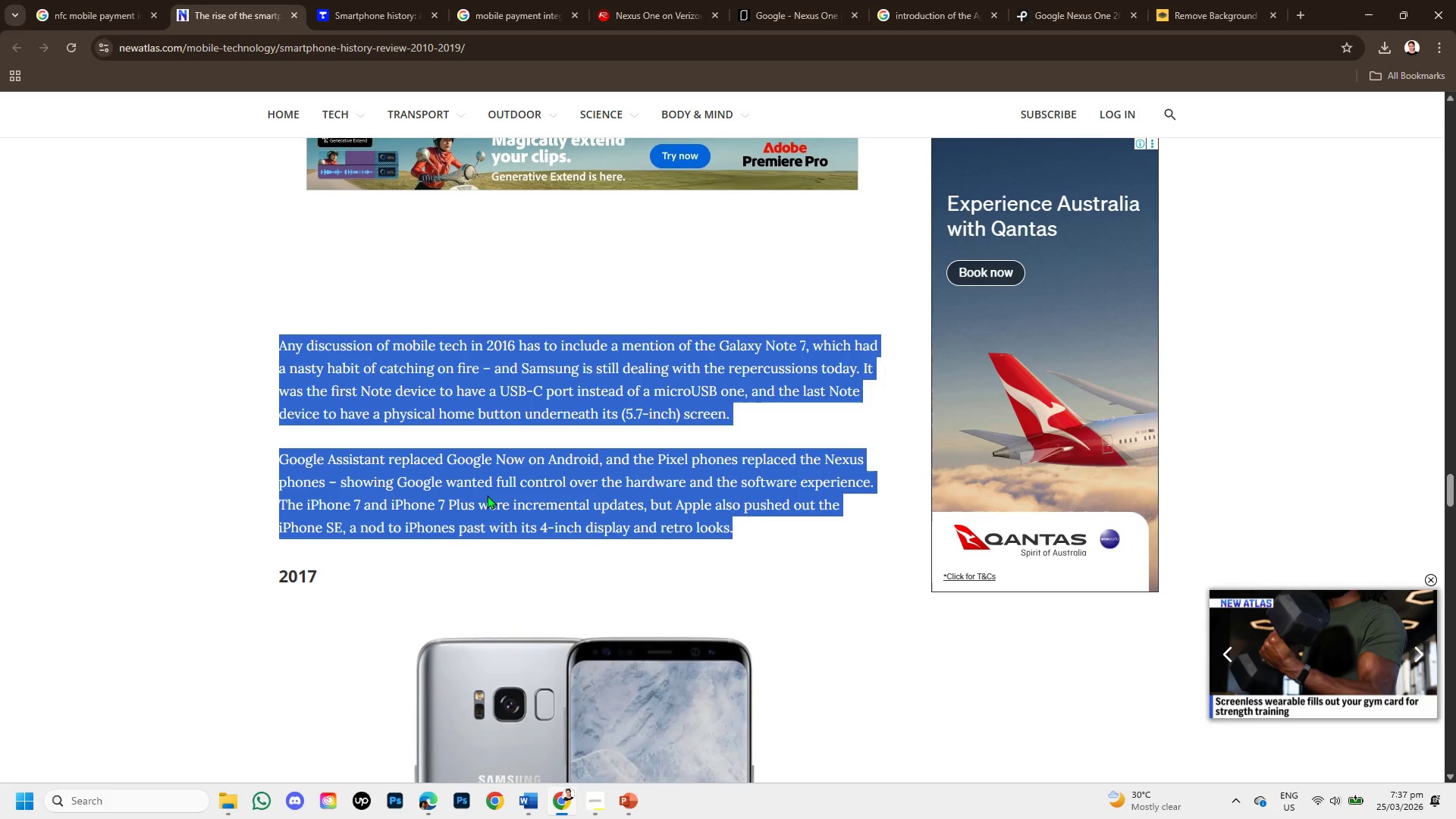 
wait(7.17)
 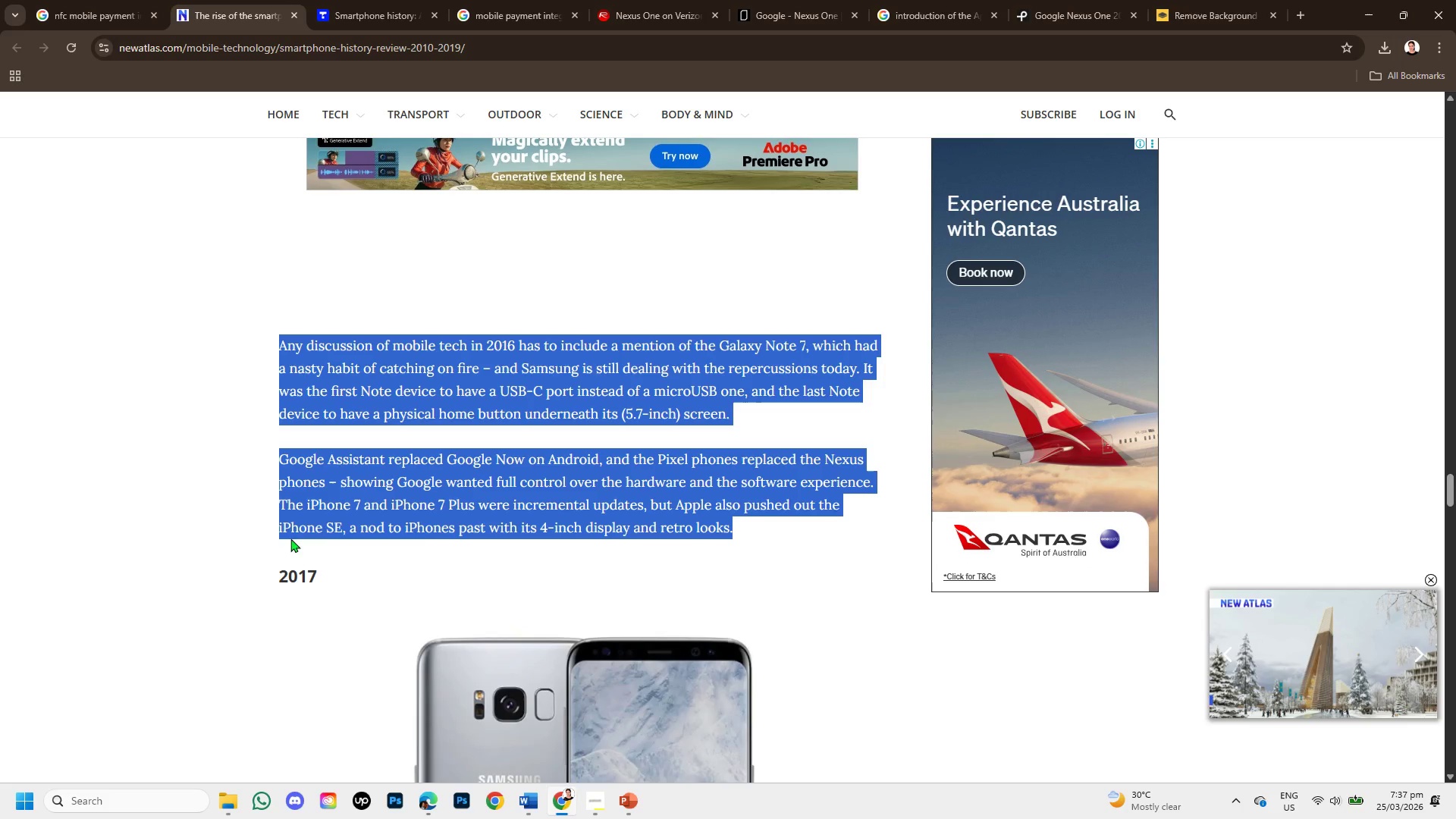 
scroll: coordinate [487, 495], scroll_direction: up, amount: 3.0
 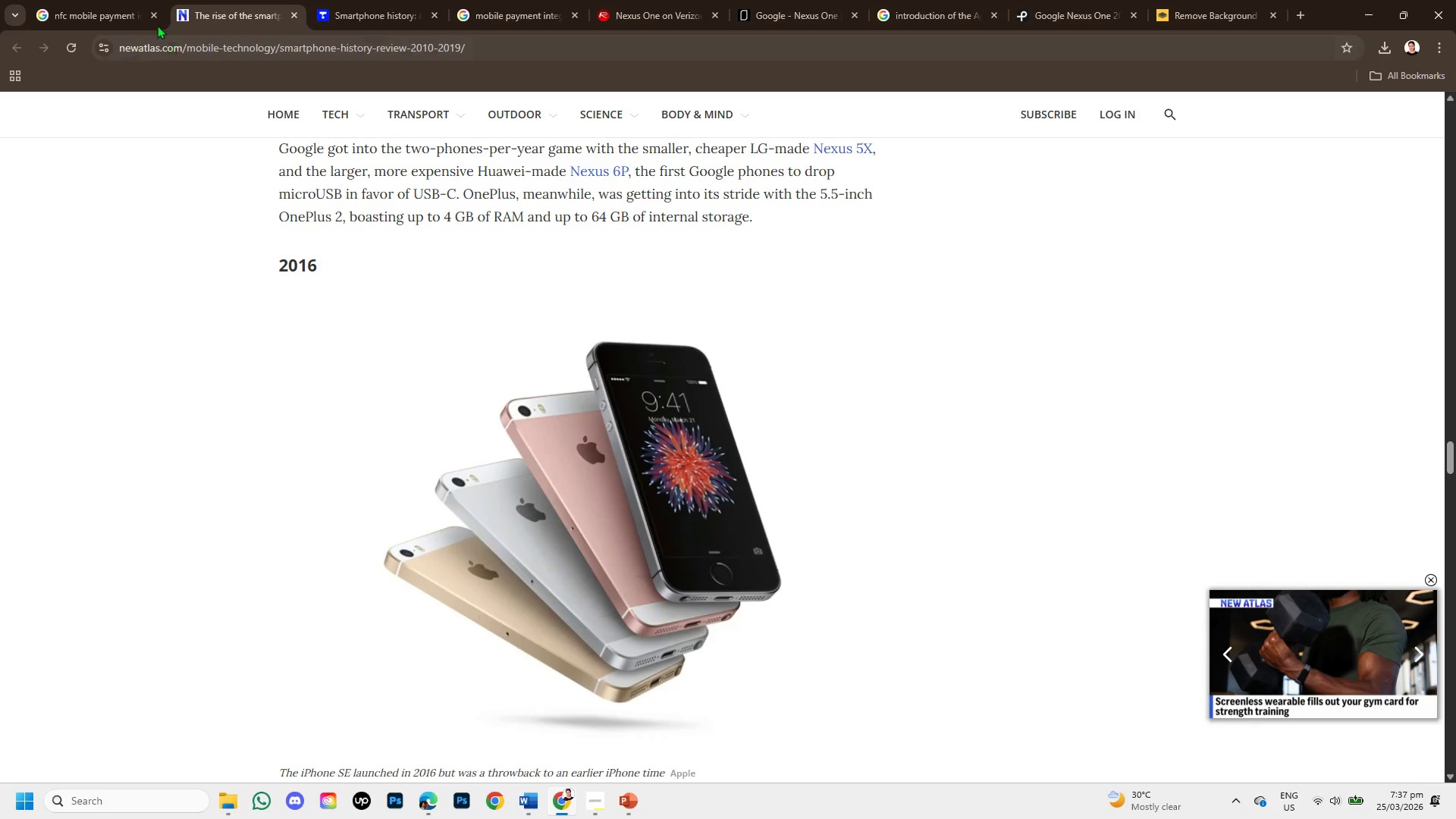 
left_click([111, 4])
 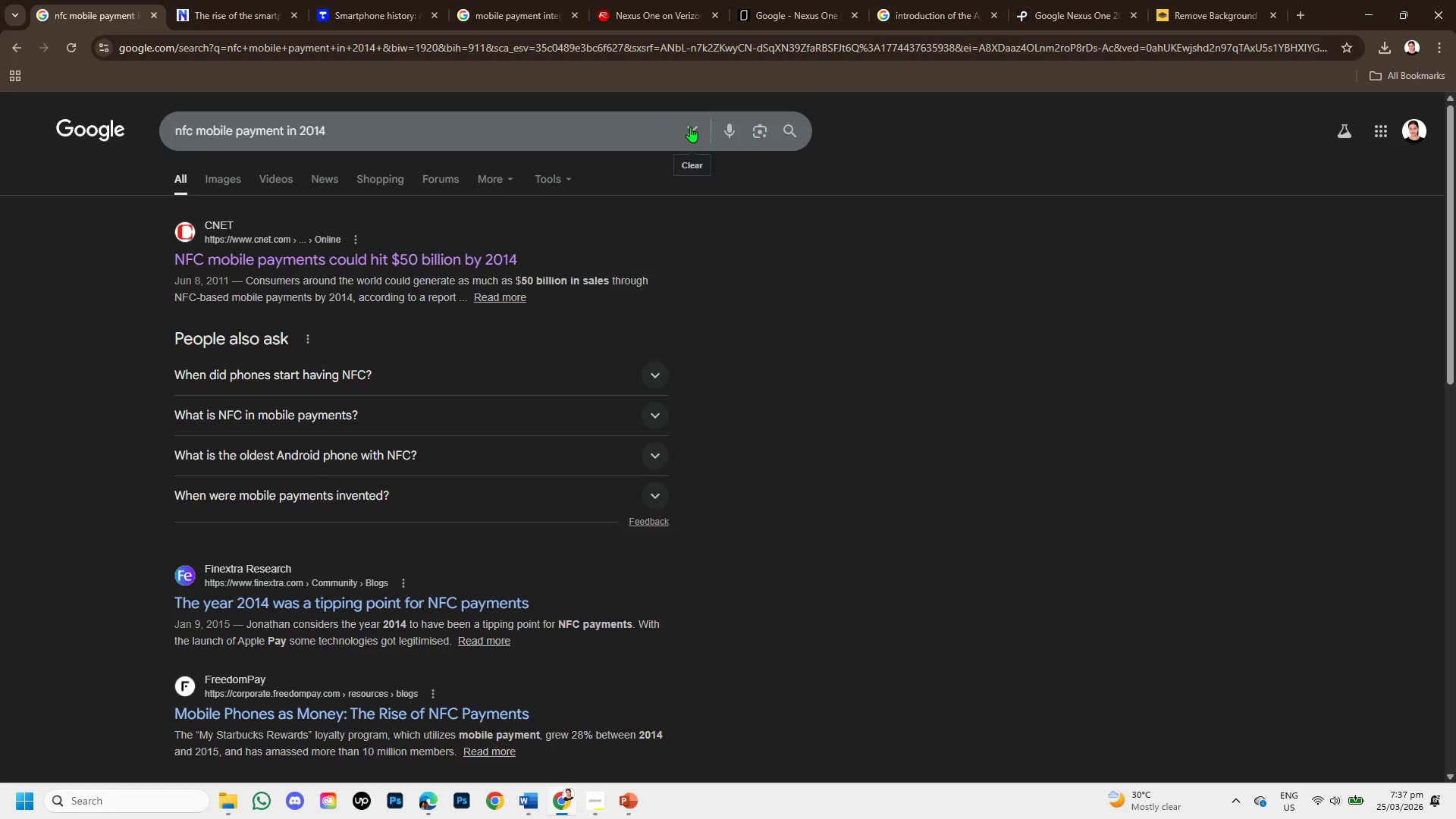 
left_click([690, 125])
 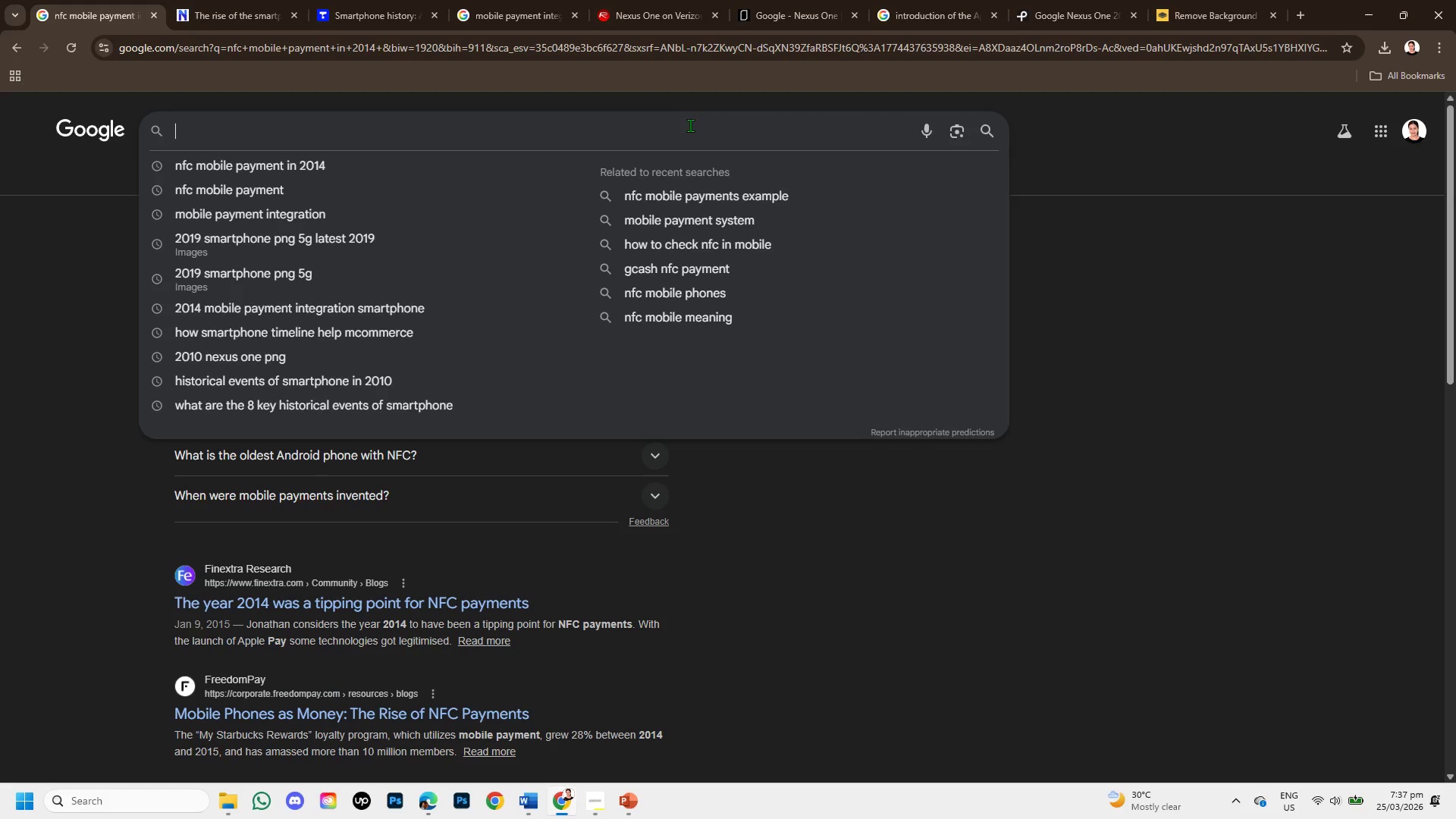 
type(2016 voice & Ai assistam)
key(Backspace)
type(nt )
 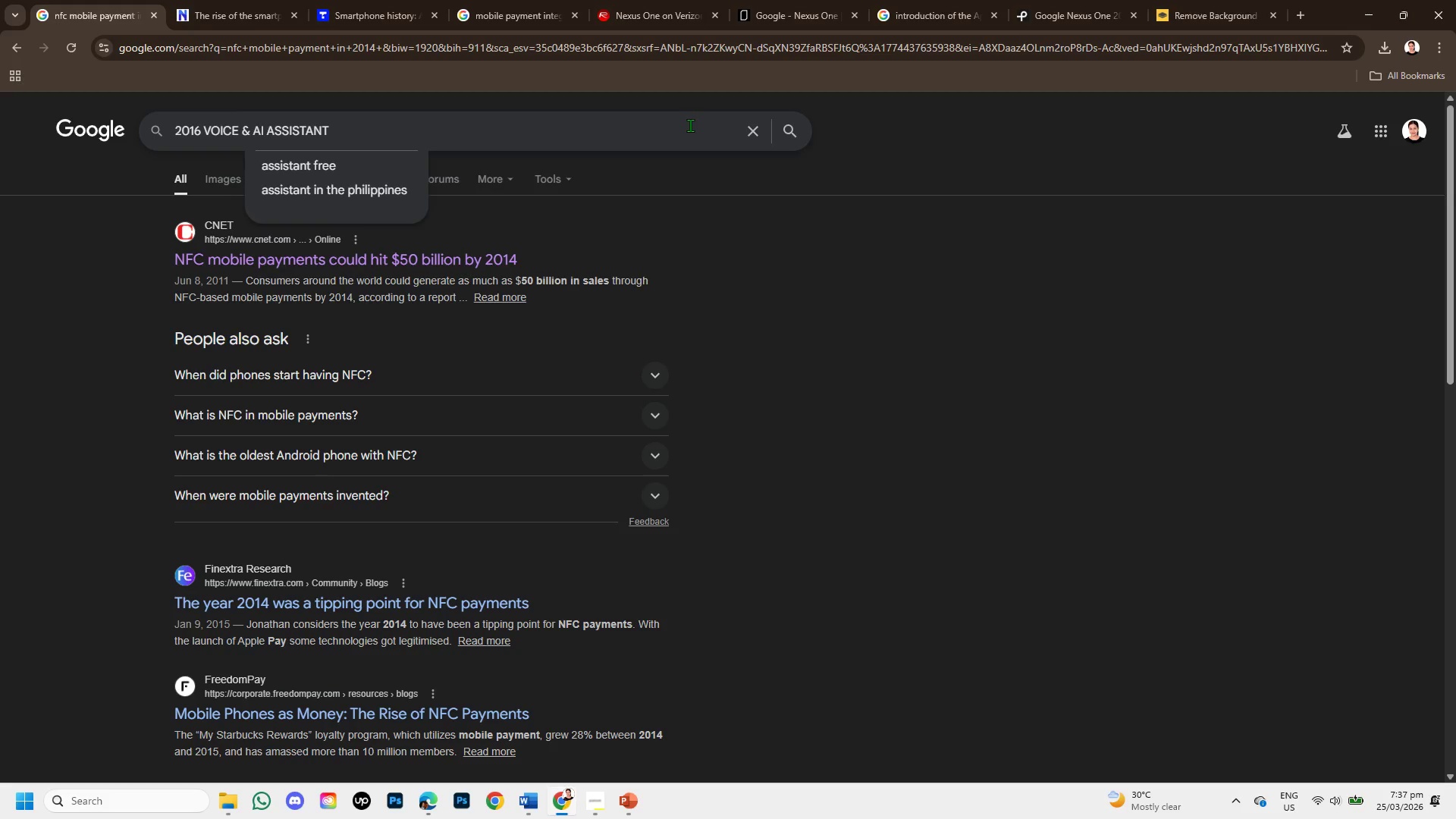 
key(Enter)
 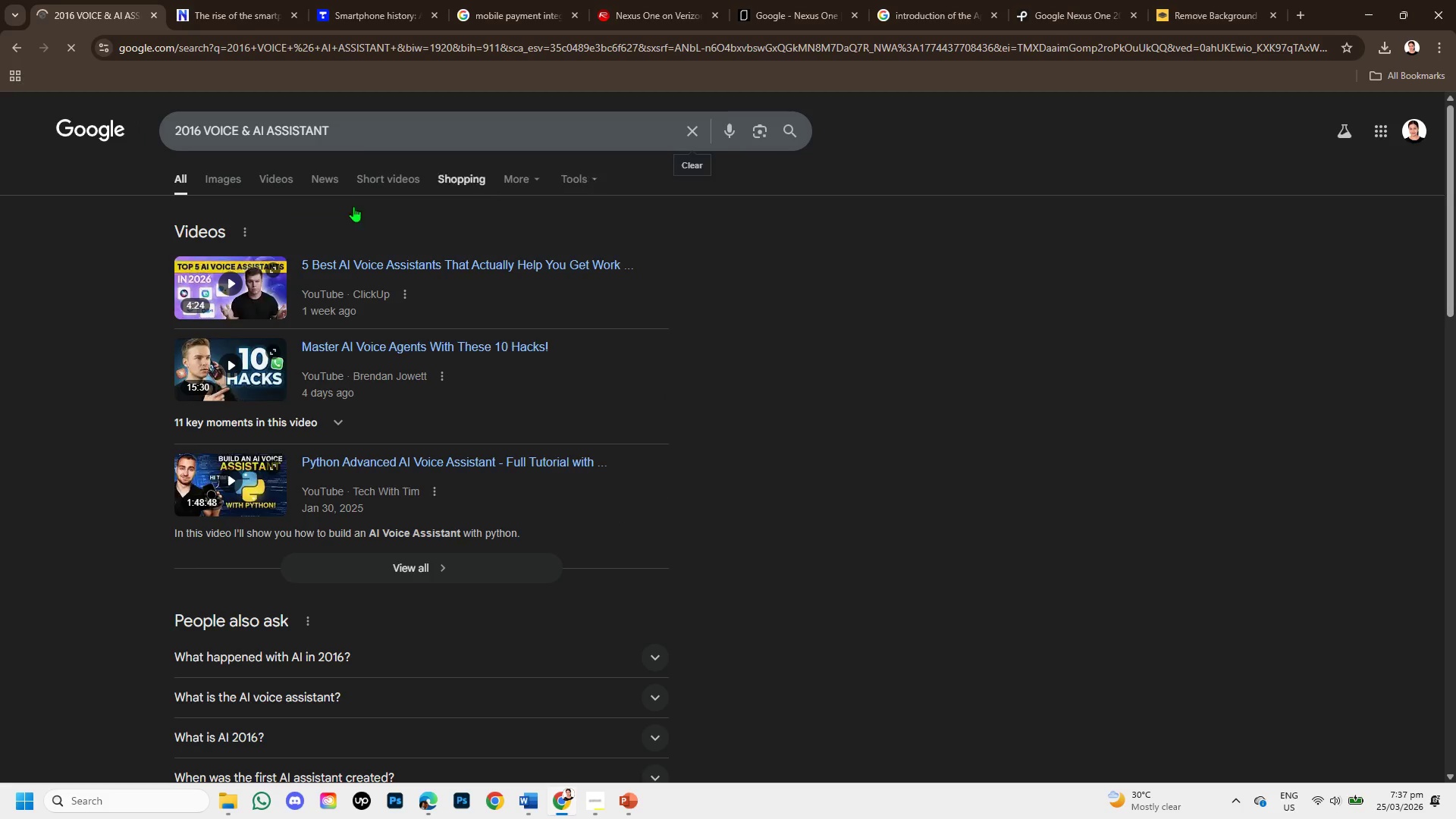 
scroll: coordinate [313, 272], scroll_direction: down, amount: 2.0
 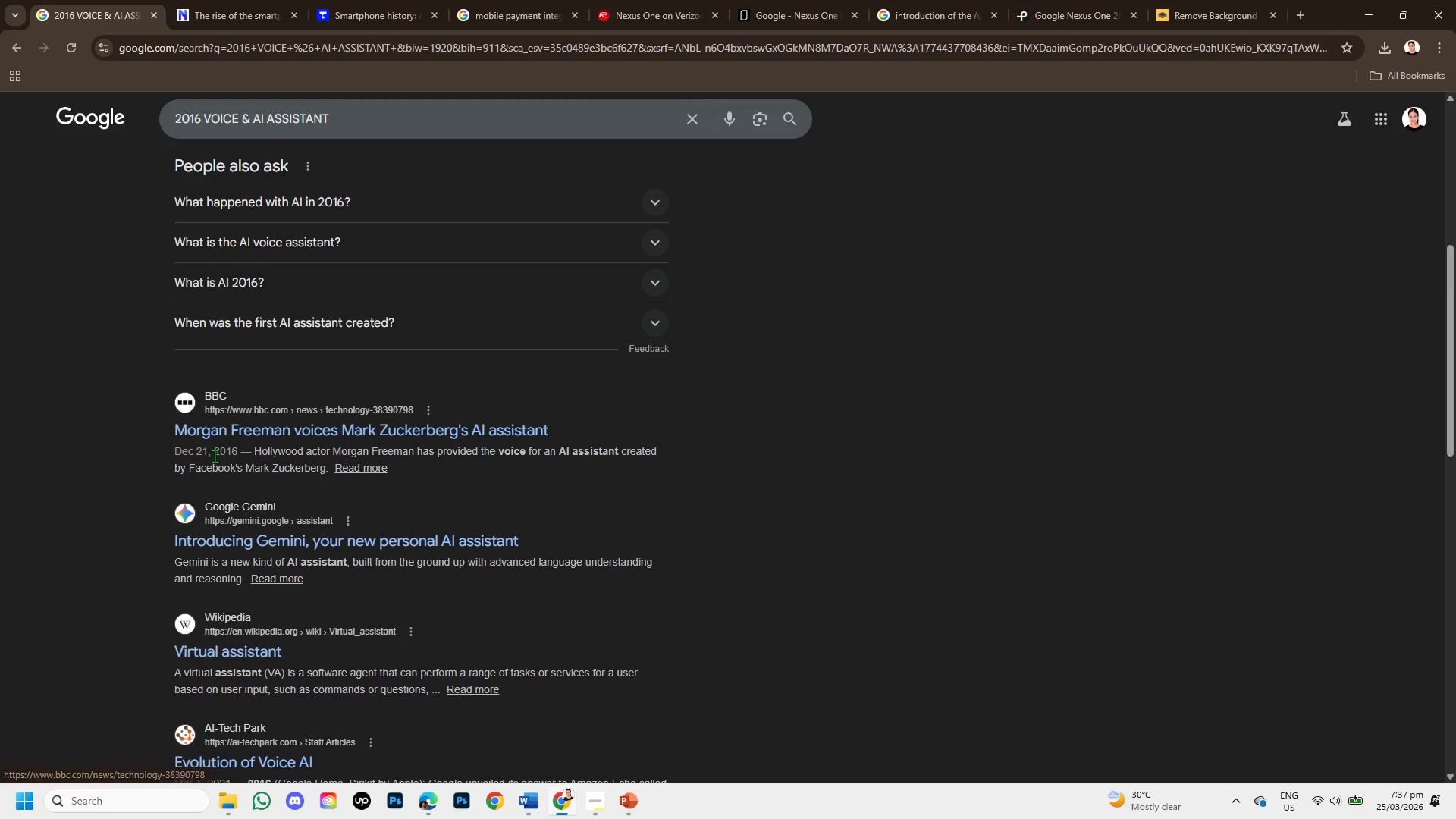 
right_click([221, 436])
 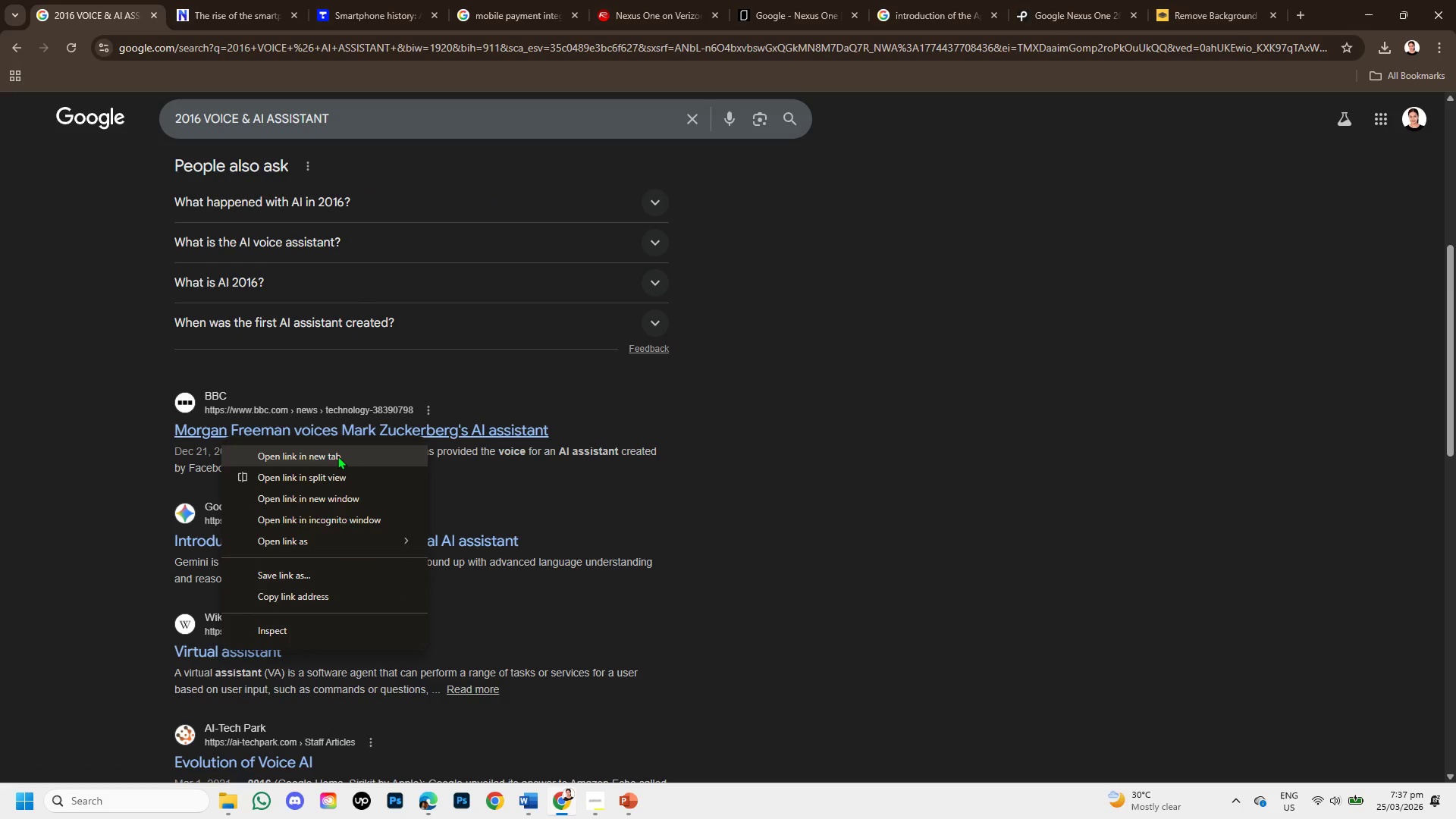 
left_click([337, 456])
 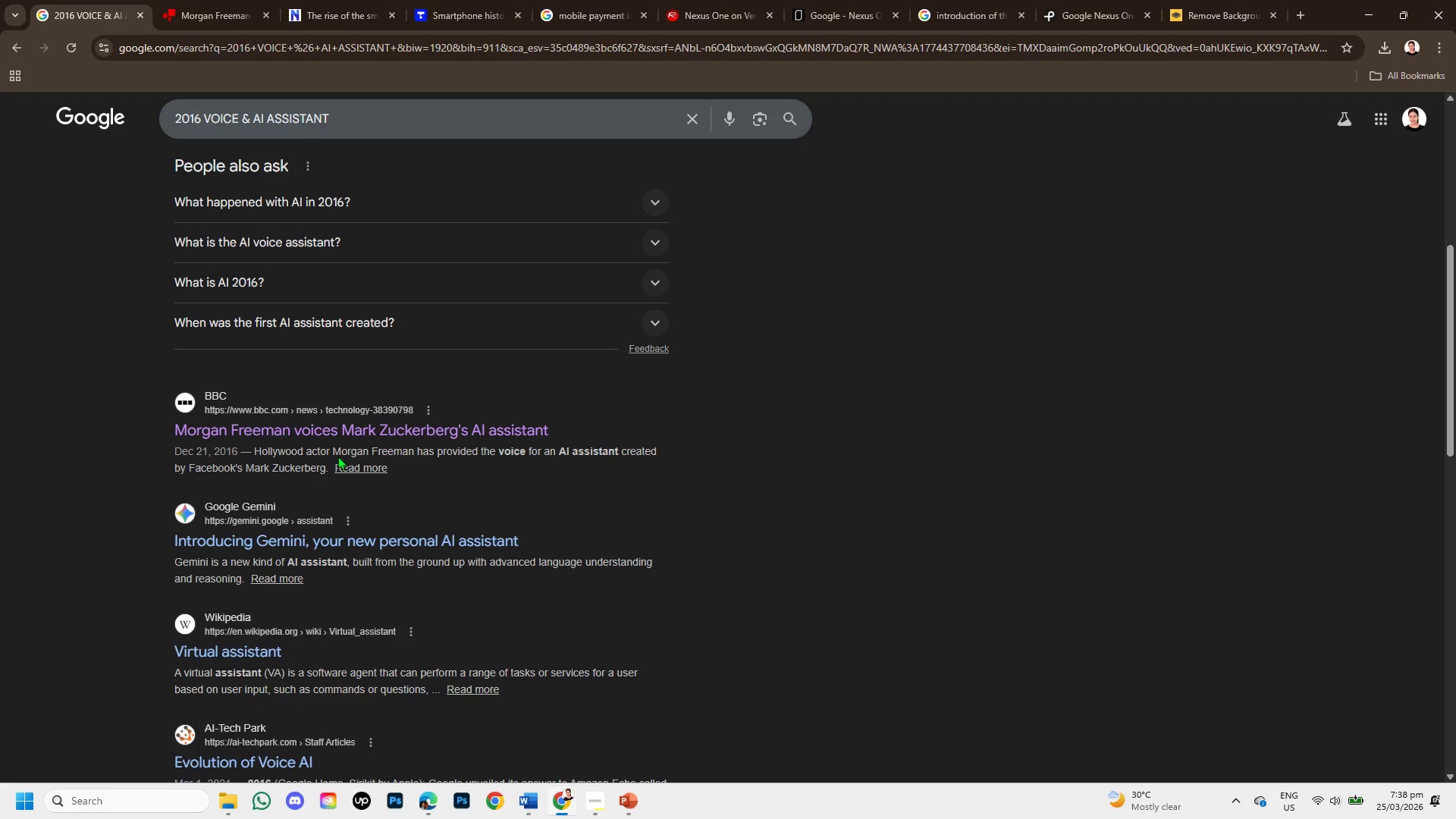 
wait(33.05)
 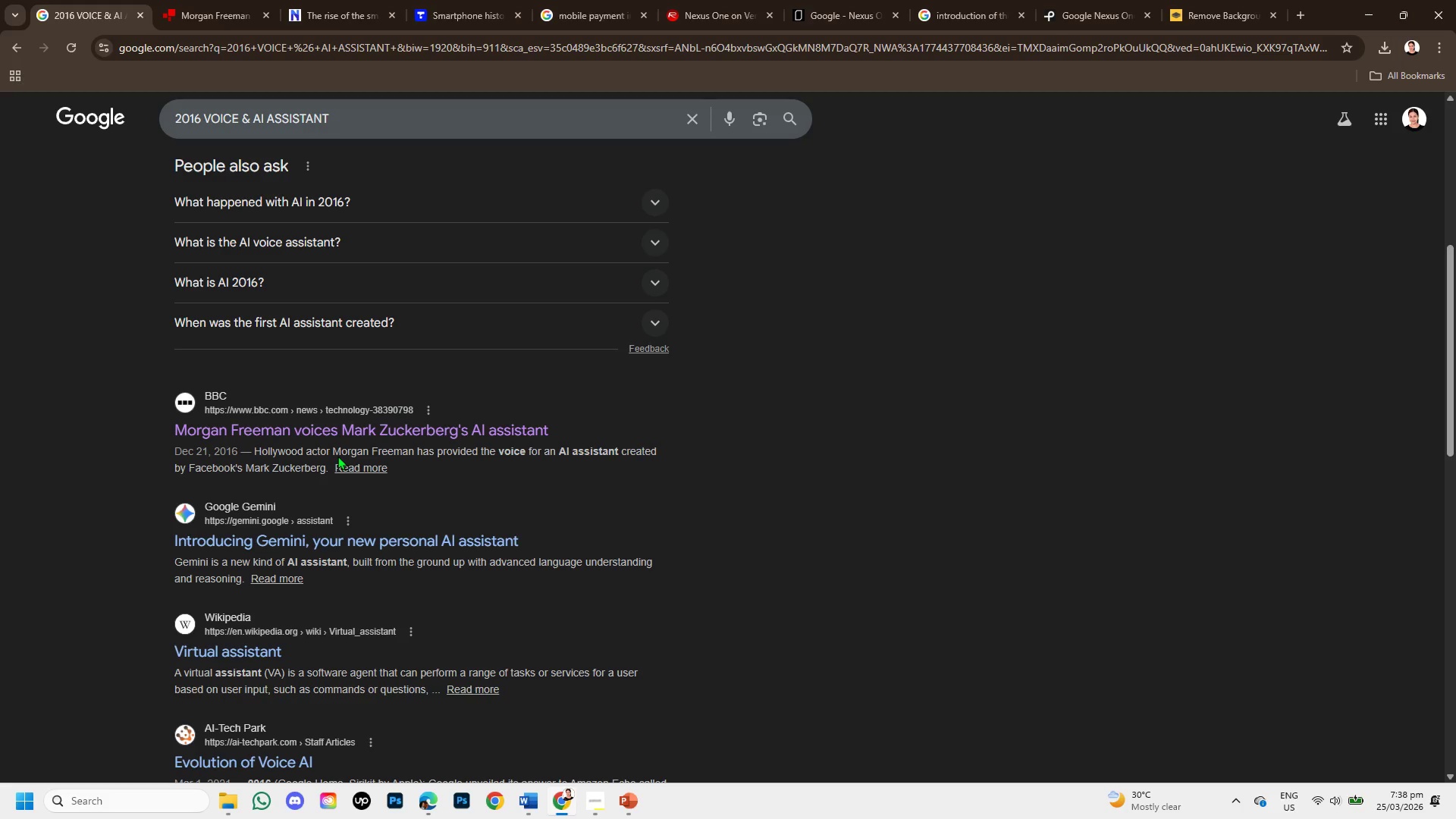 
scroll: coordinate [206, 658], scroll_direction: down, amount: 1.0
 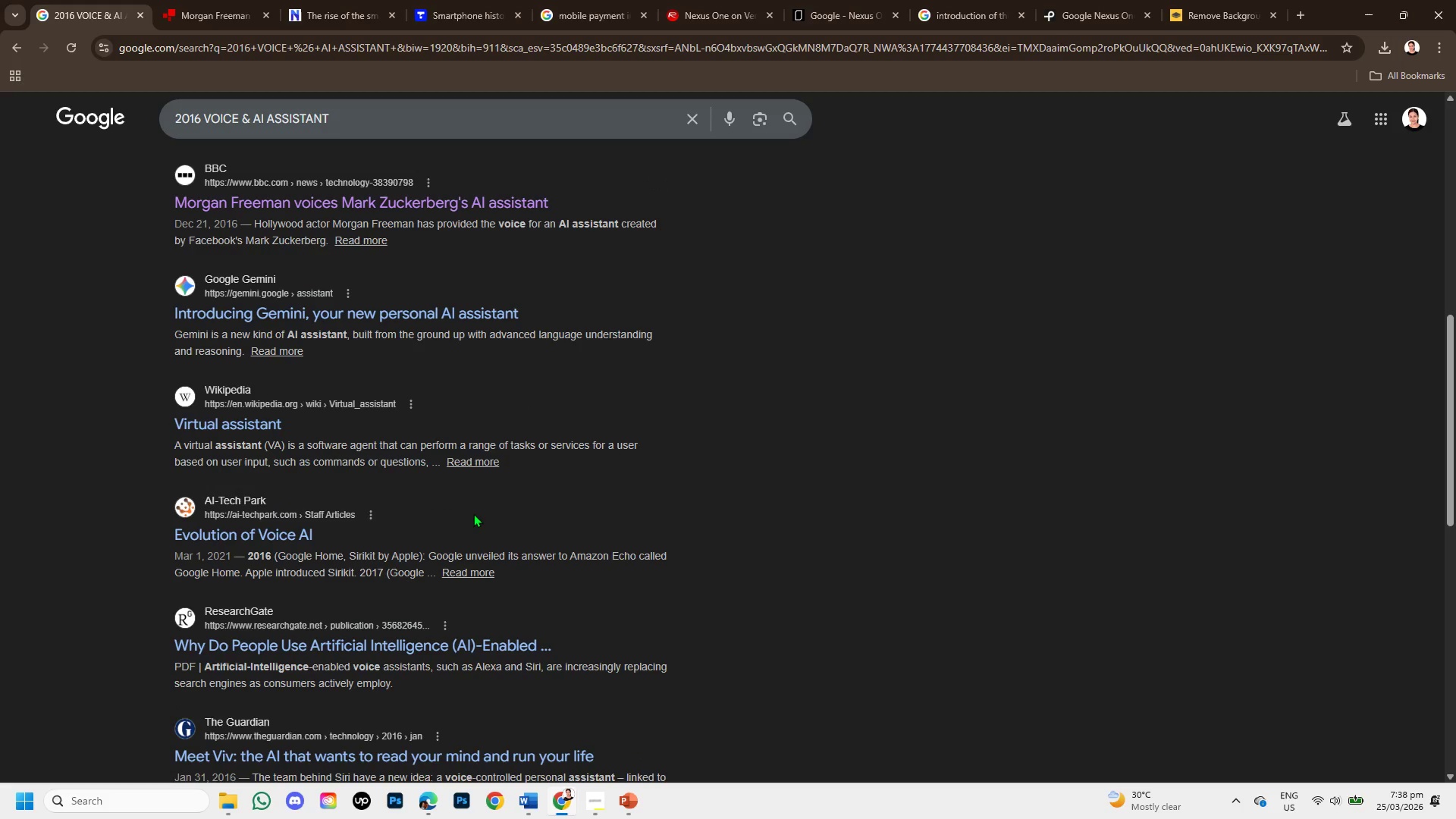 
wait(6.52)
 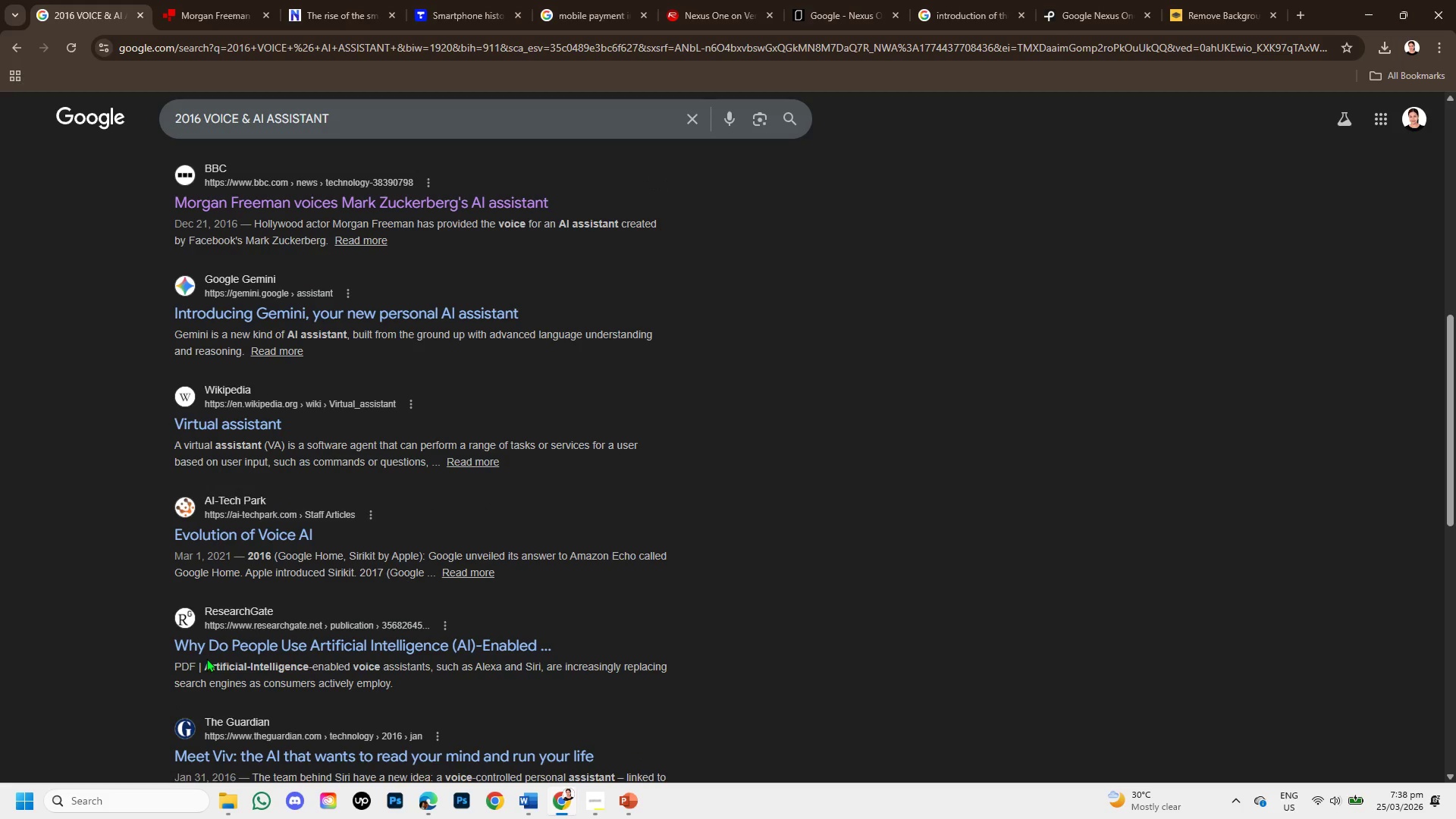 
scroll: coordinate [469, 528], scroll_direction: down, amount: 1.0
 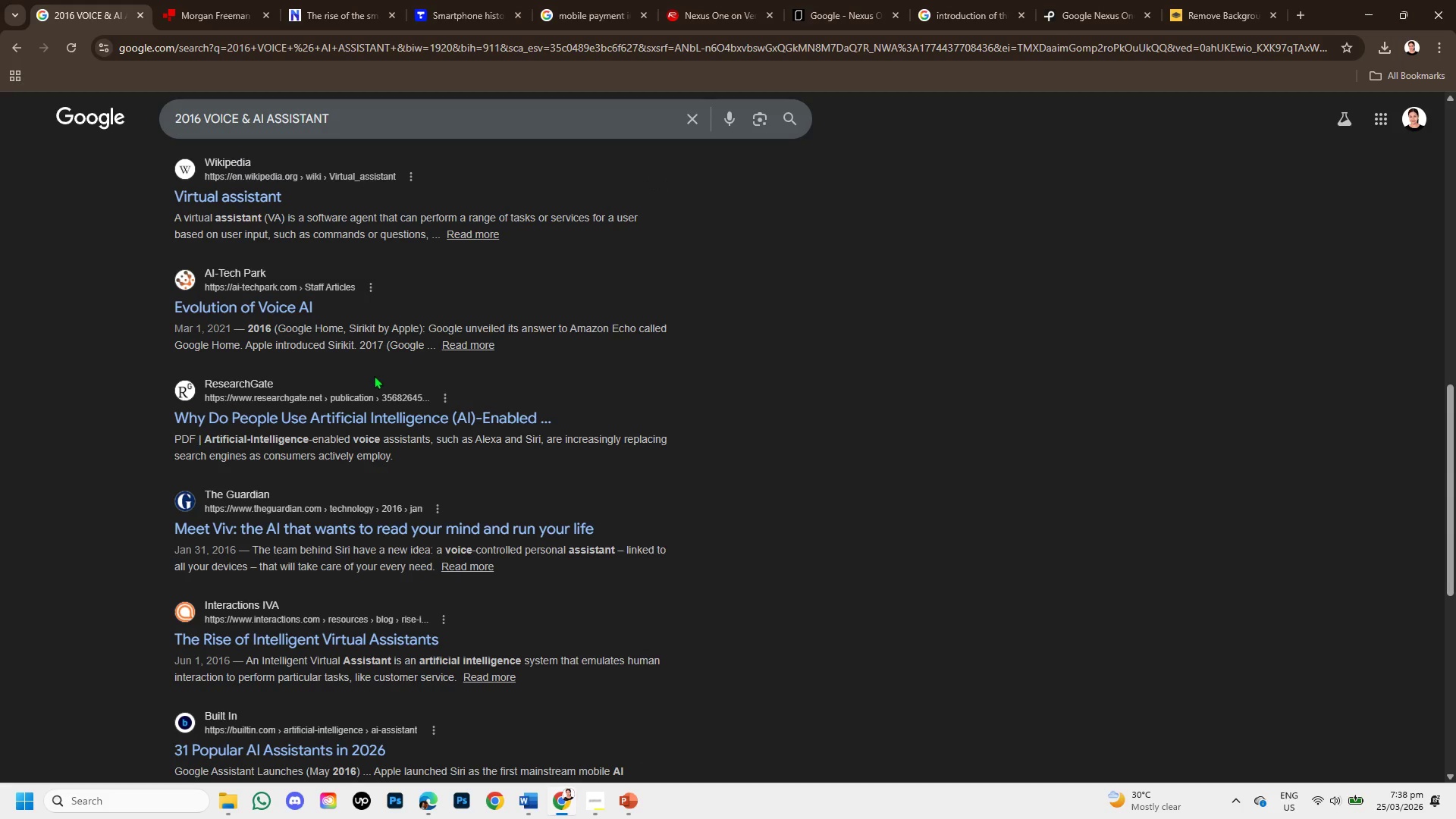 
left_click([220, 0])
 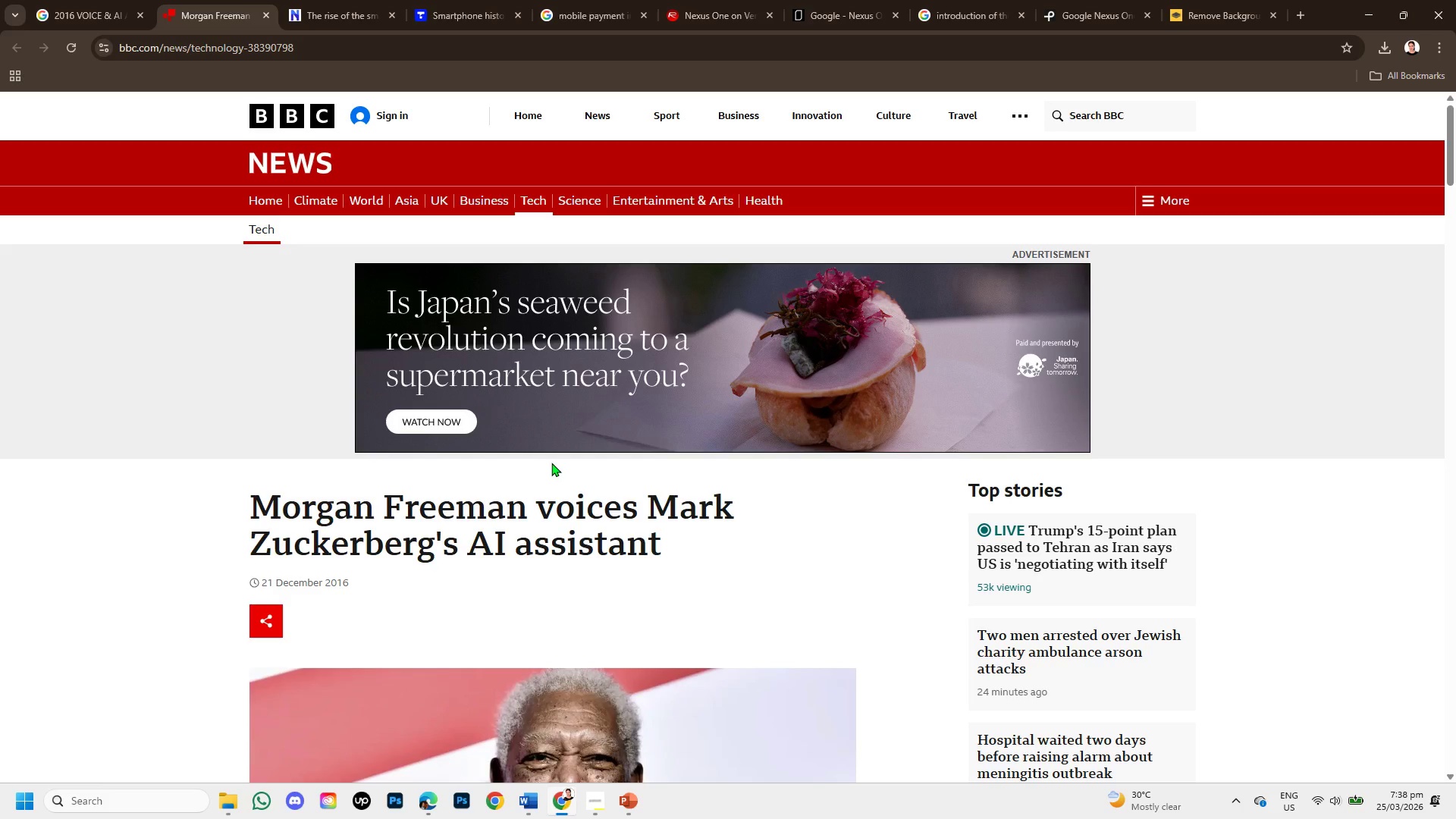 
scroll: coordinate [551, 463], scroll_direction: down, amount: 1.0
 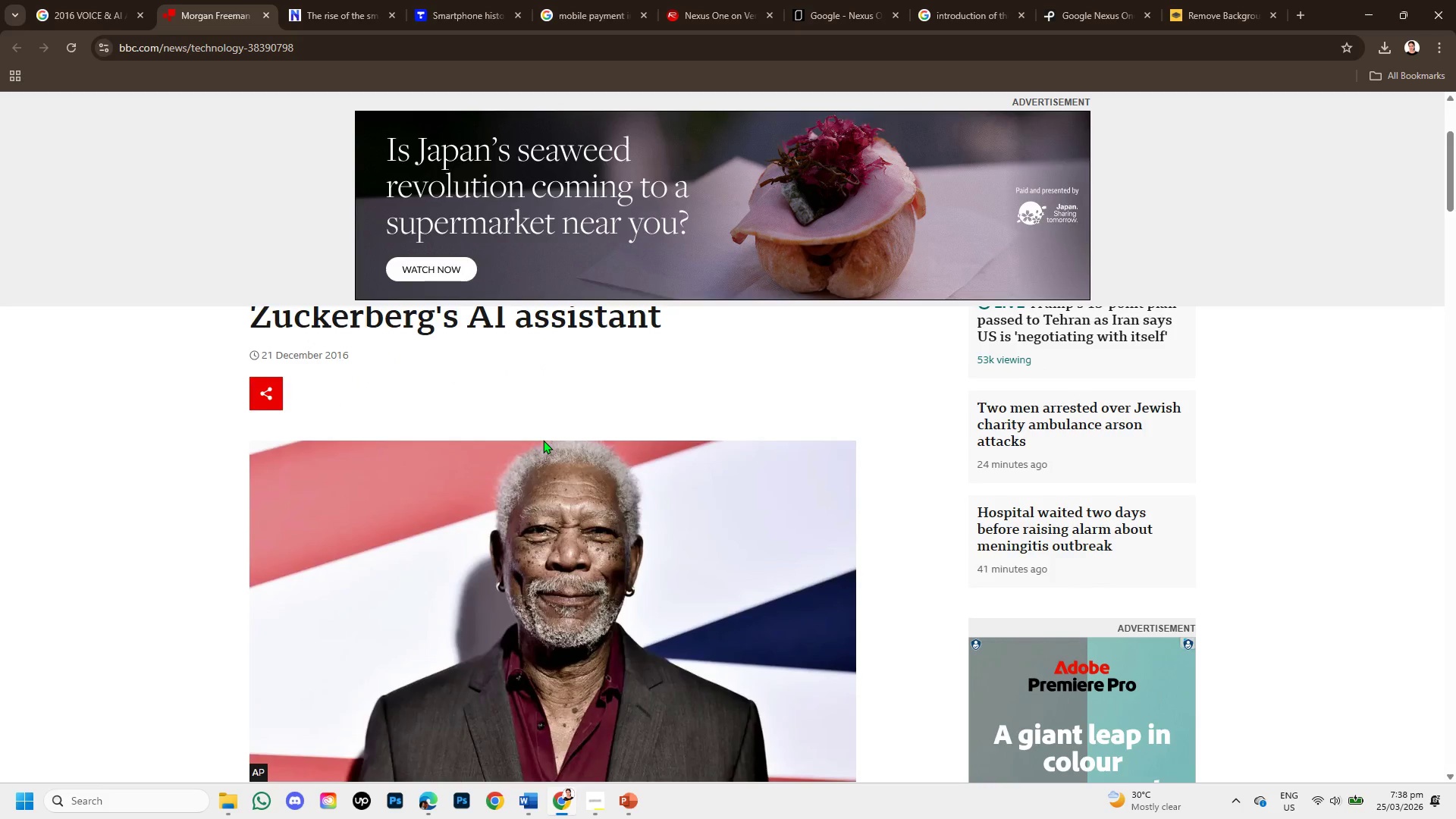 
scroll: coordinate [543, 440], scroll_direction: up, amount: 1.0
 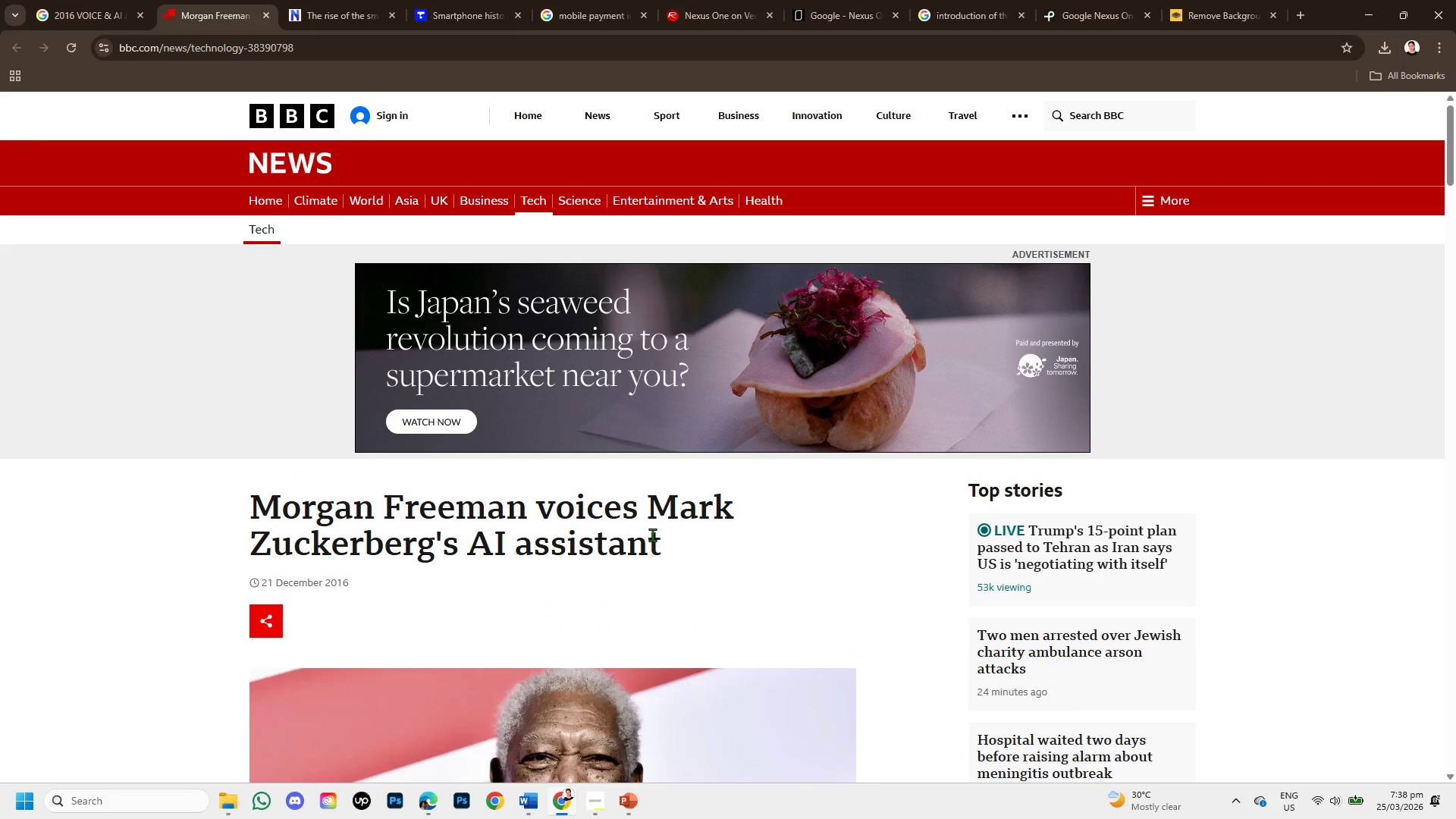 
scroll: coordinate [652, 535], scroll_direction: down, amount: 1.0
 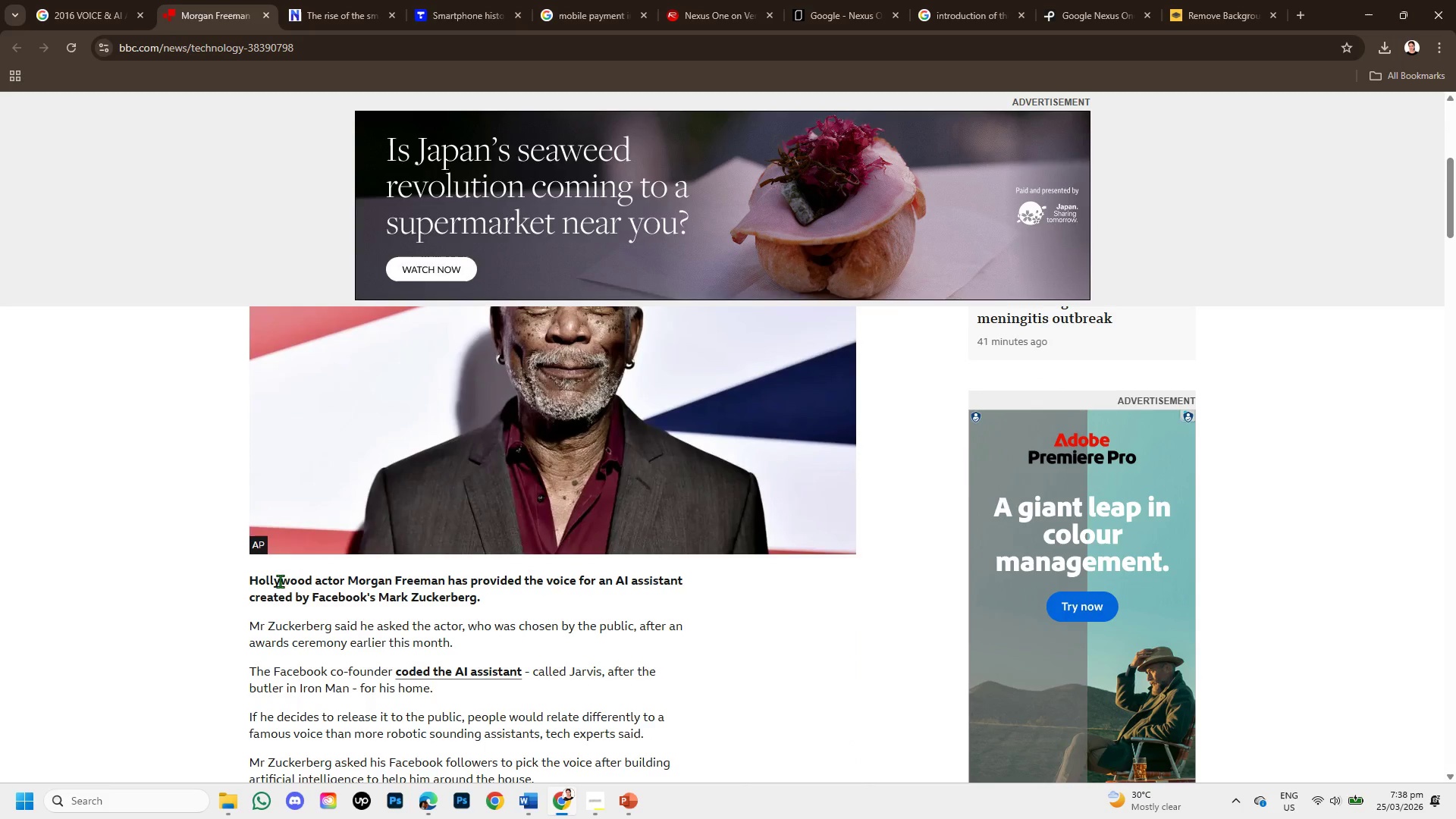 
wait(6.84)
 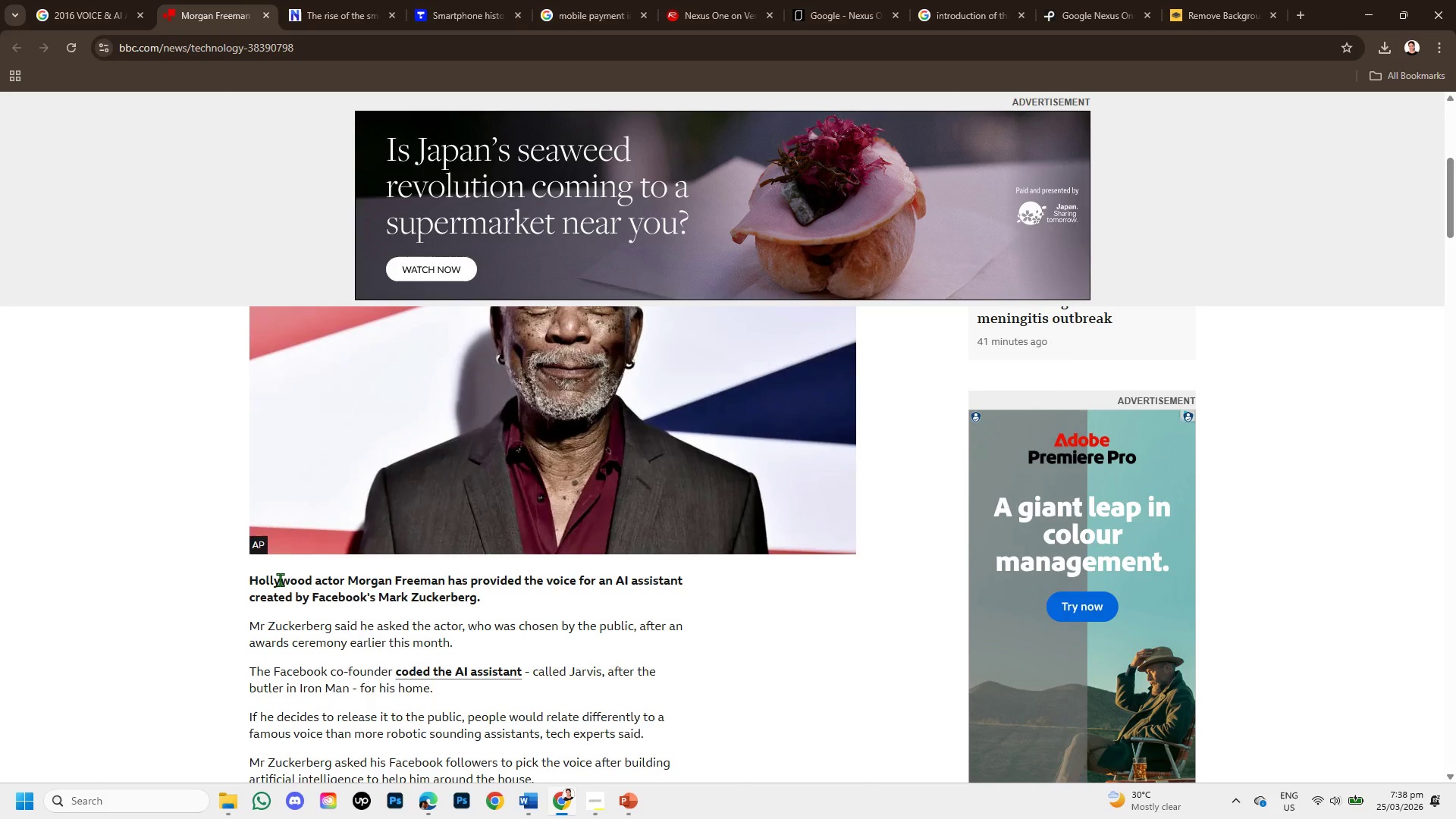 
left_click_drag(start_coordinate=[247, 623], to_coordinate=[485, 644])
 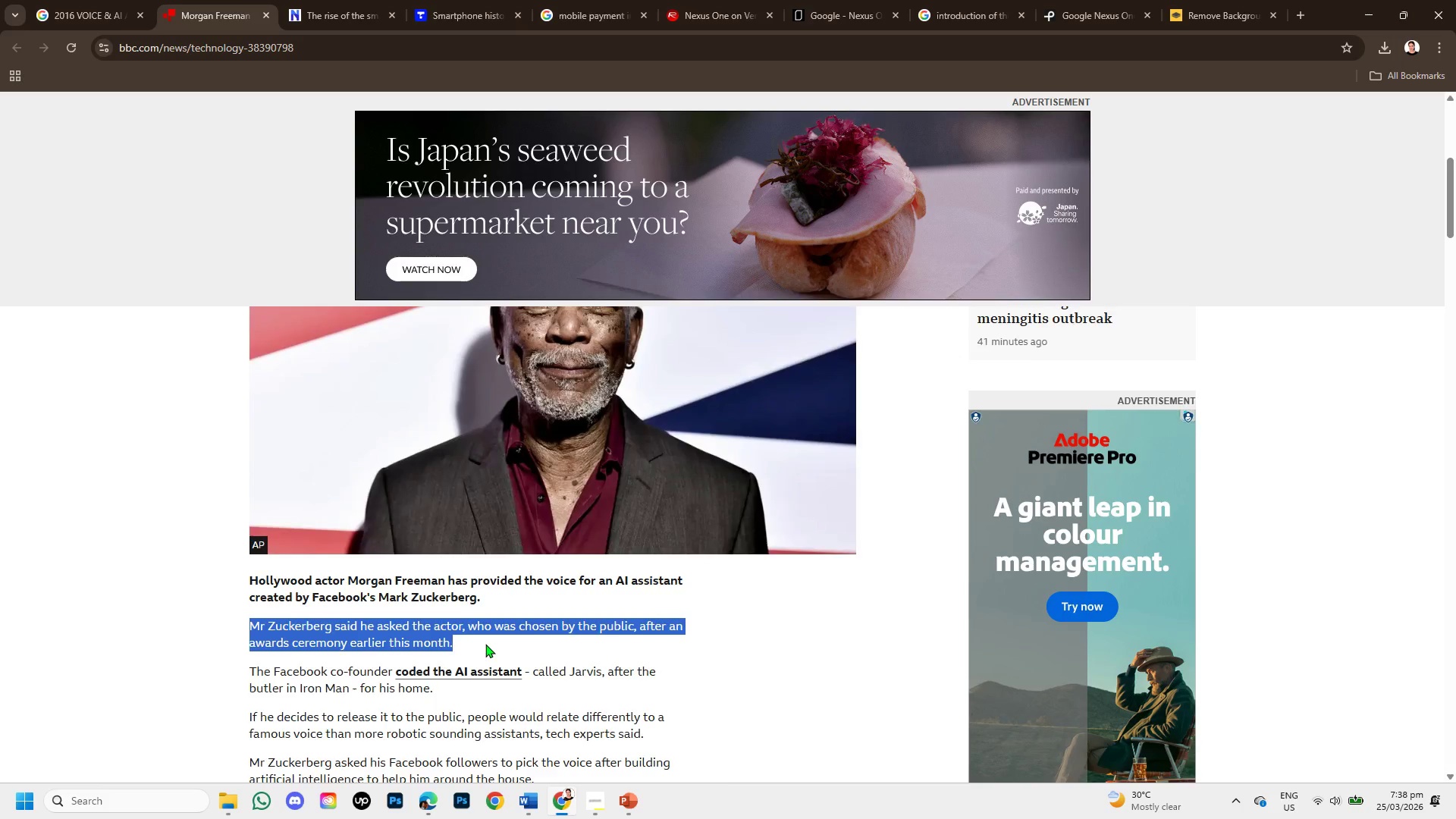 
scroll: coordinate [485, 644], scroll_direction: down, amount: 1.0
 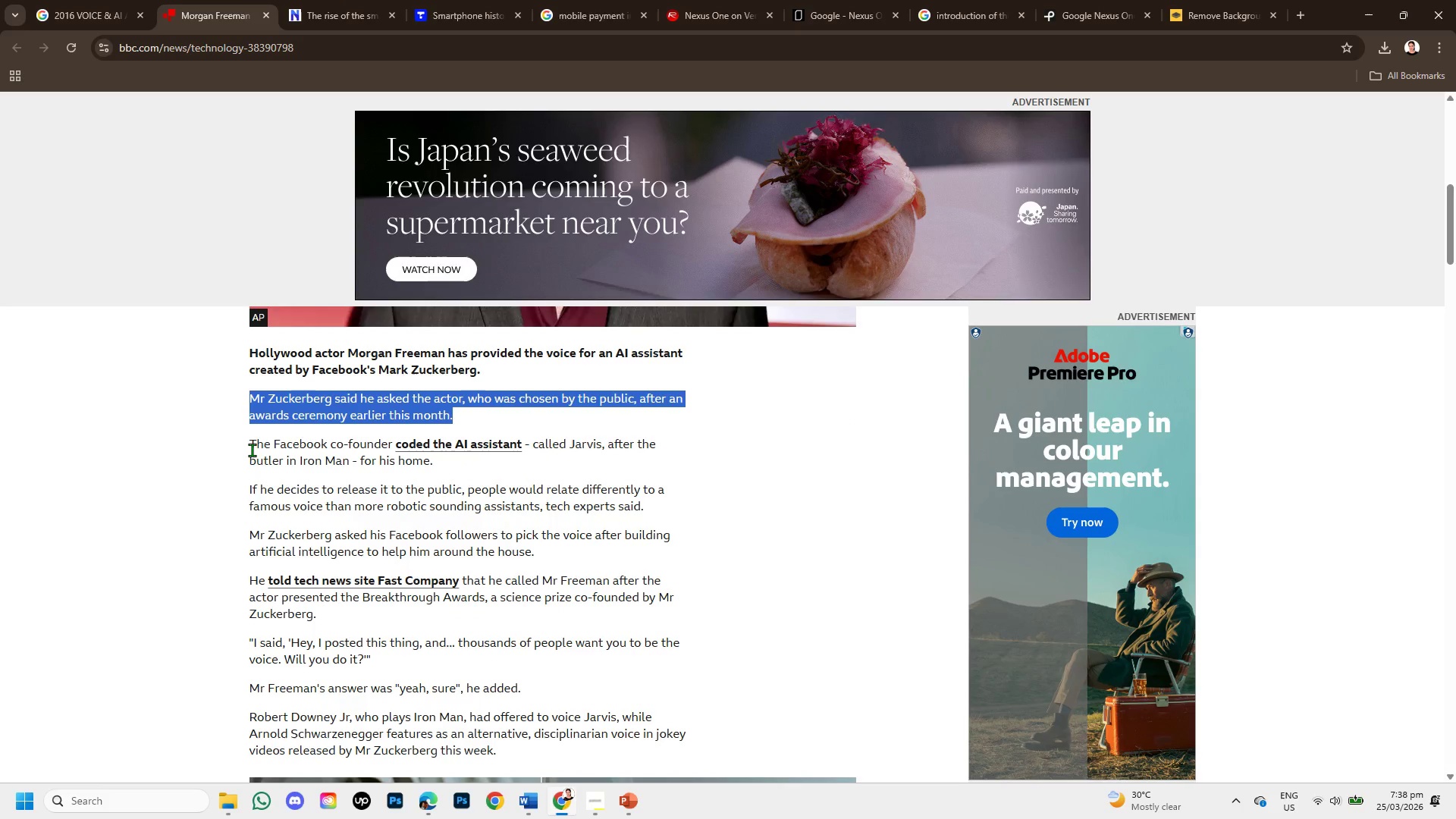 
left_click_drag(start_coordinate=[249, 449], to_coordinate=[447, 464])
 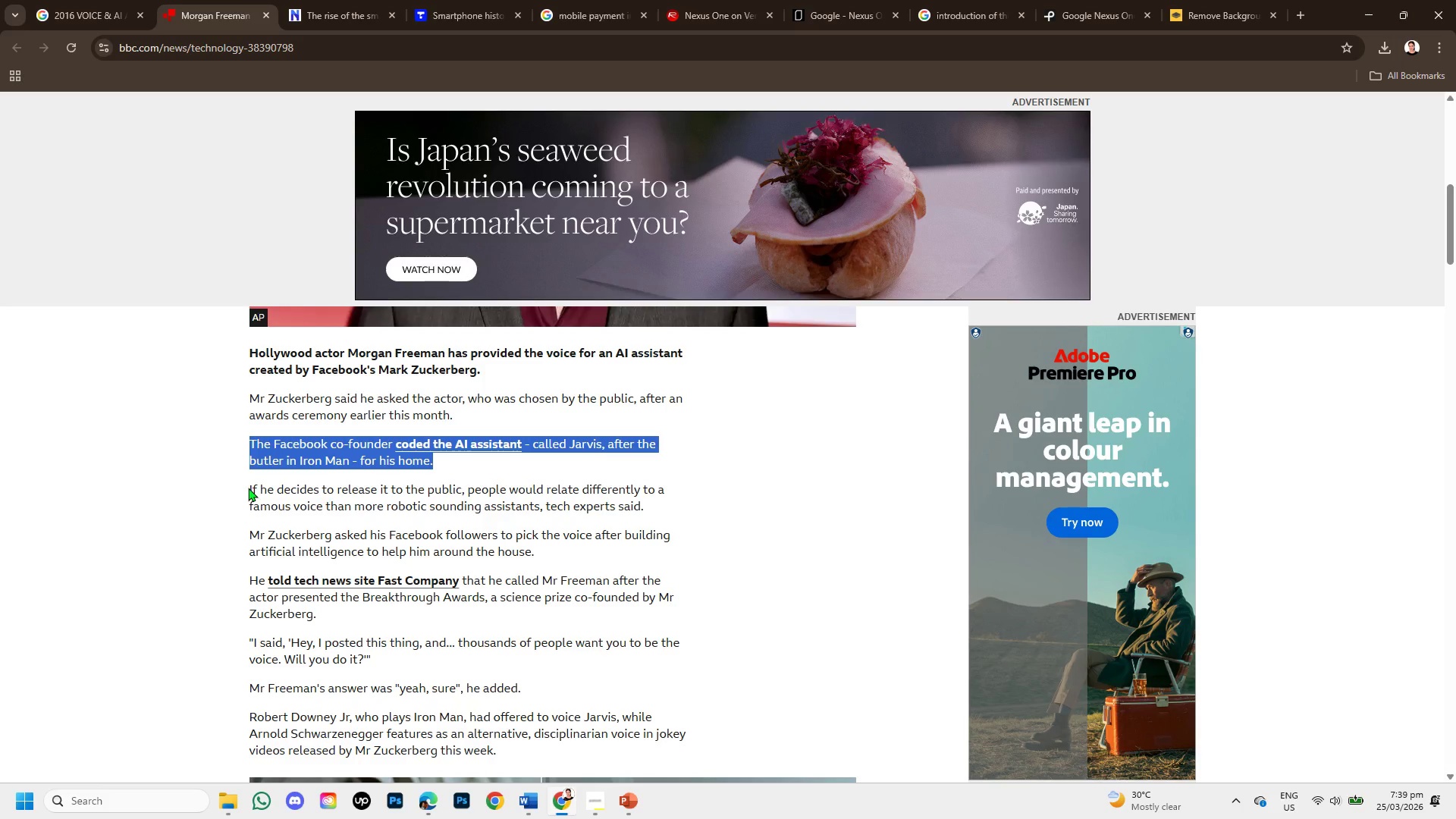 
left_click_drag(start_coordinate=[248, 487], to_coordinate=[660, 508])
 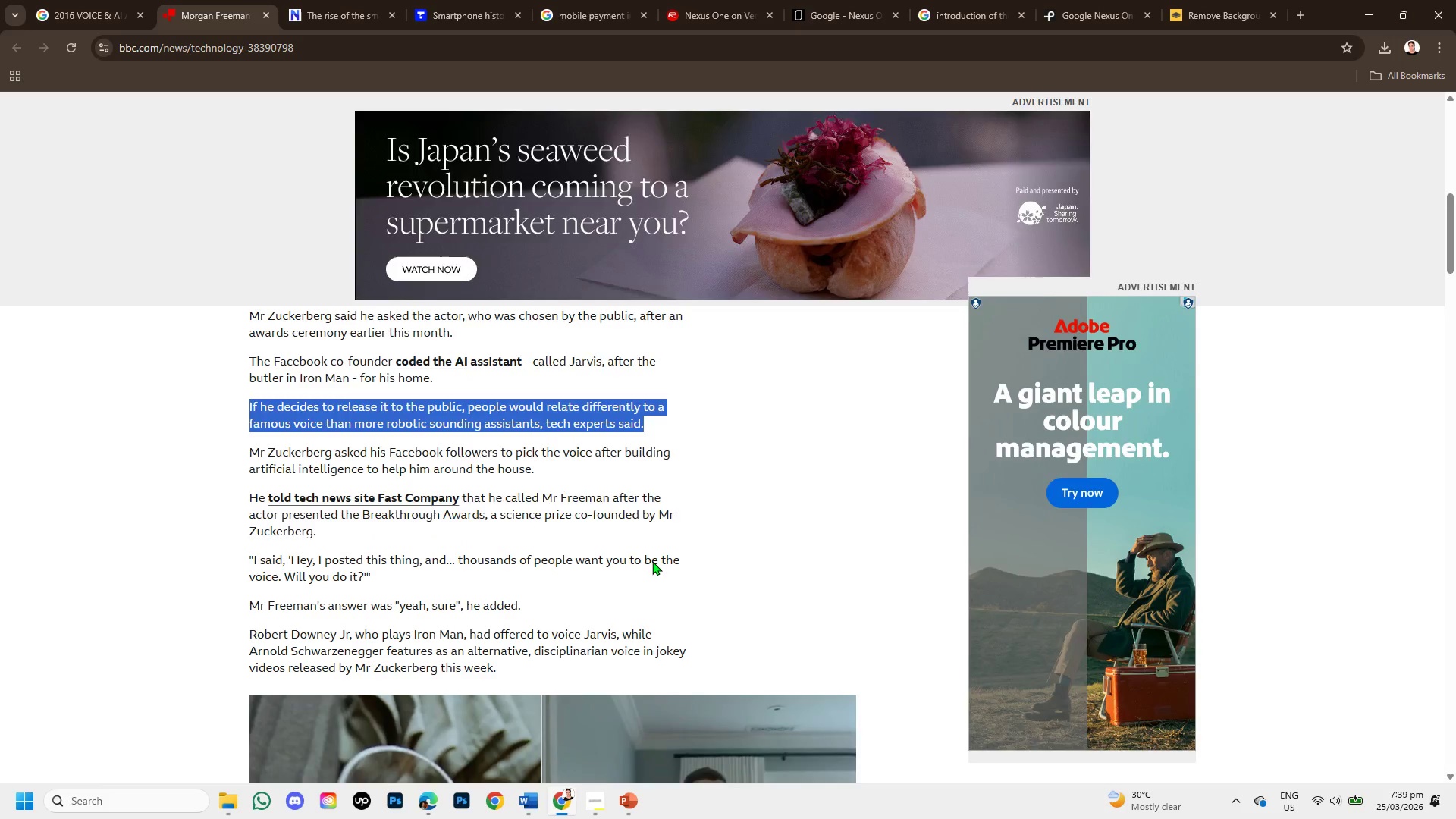 
scroll: coordinate [652, 561], scroll_direction: down, amount: 2.0
 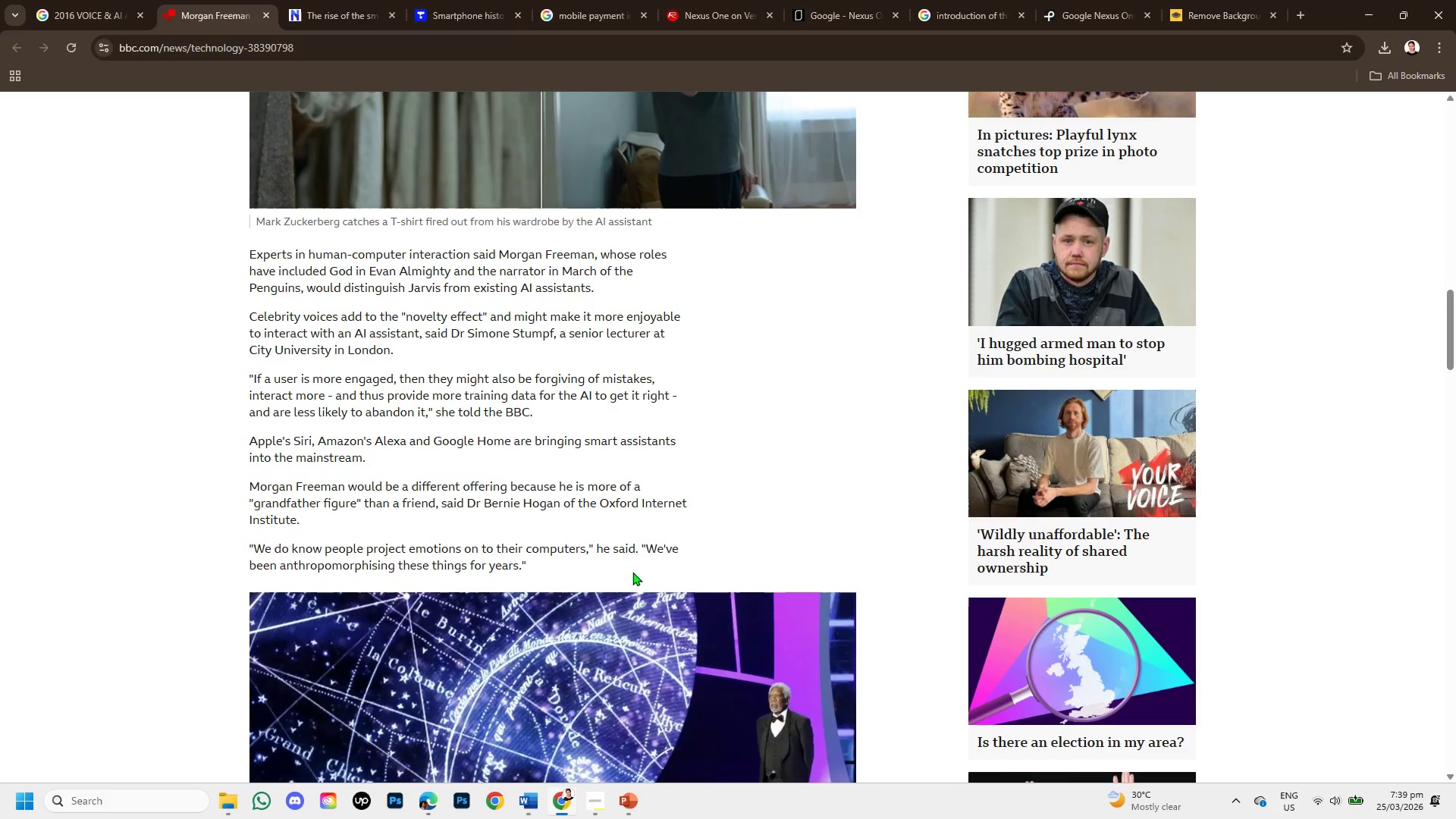 
scroll: coordinate [632, 573], scroll_direction: up, amount: 3.0
 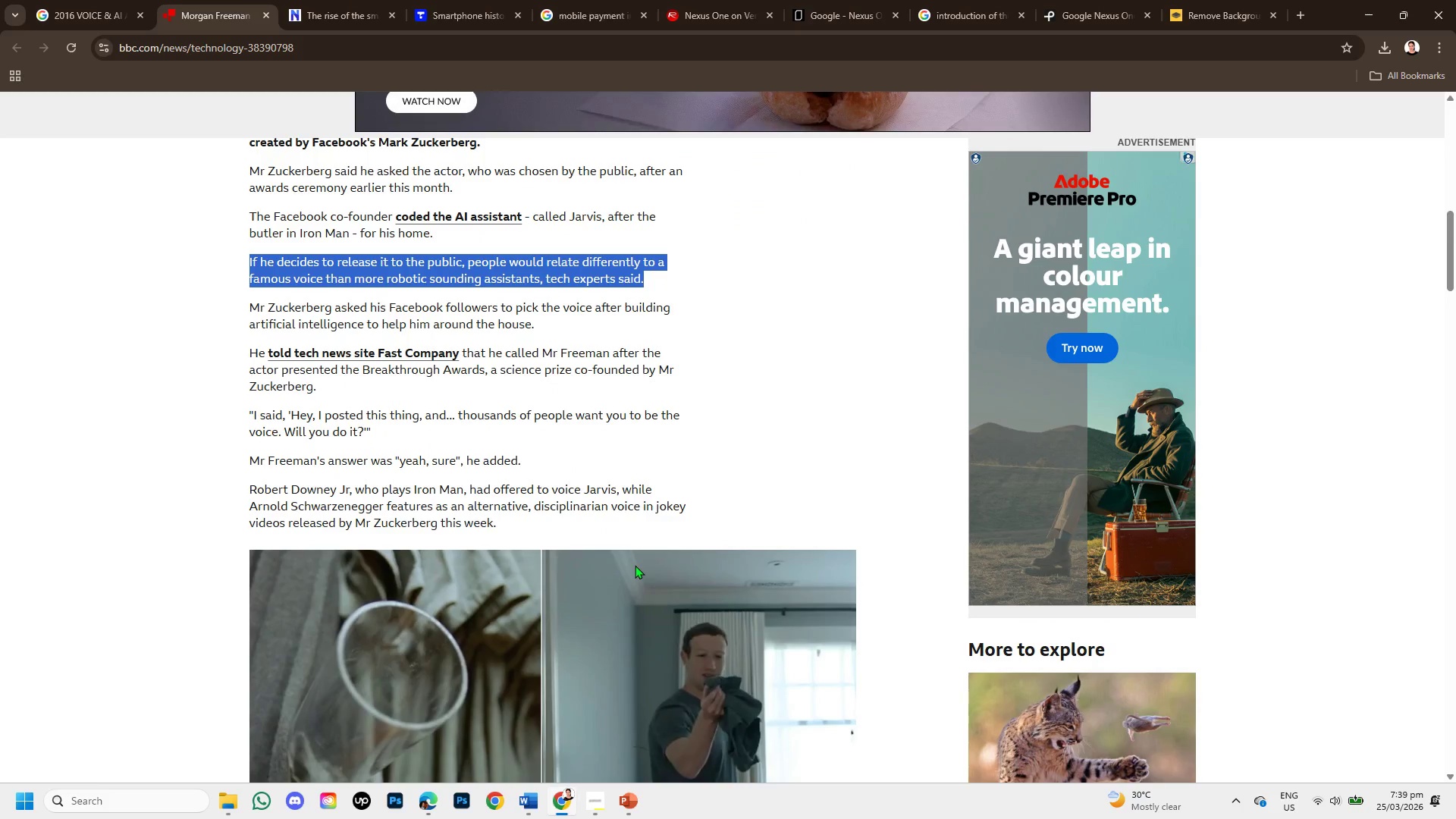 
scroll: coordinate [546, 518], scroll_direction: down, amount: 1.0
 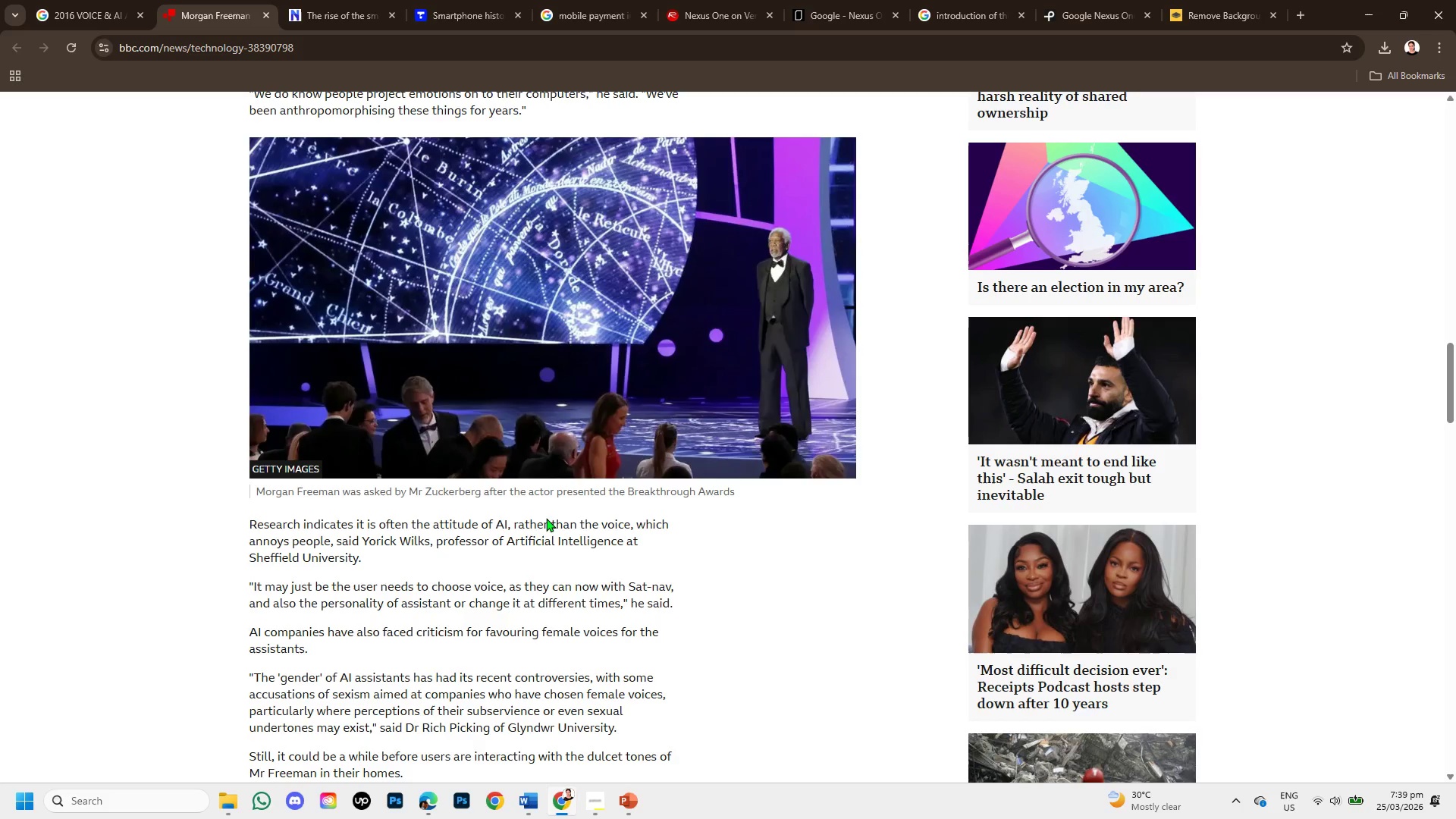 
wait(7.69)
 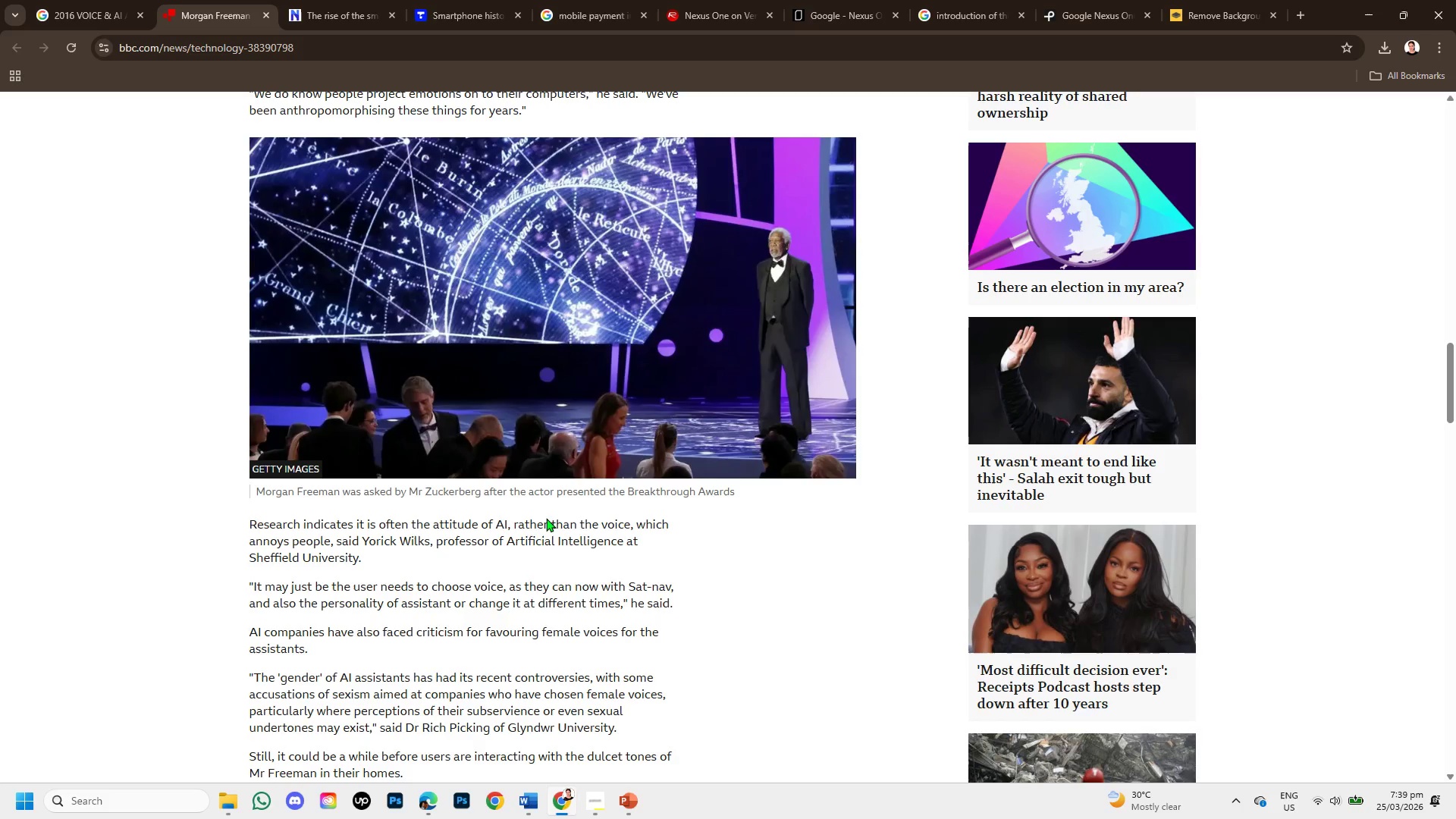 
scroll: coordinate [297, 589], scroll_direction: down, amount: 1.0
 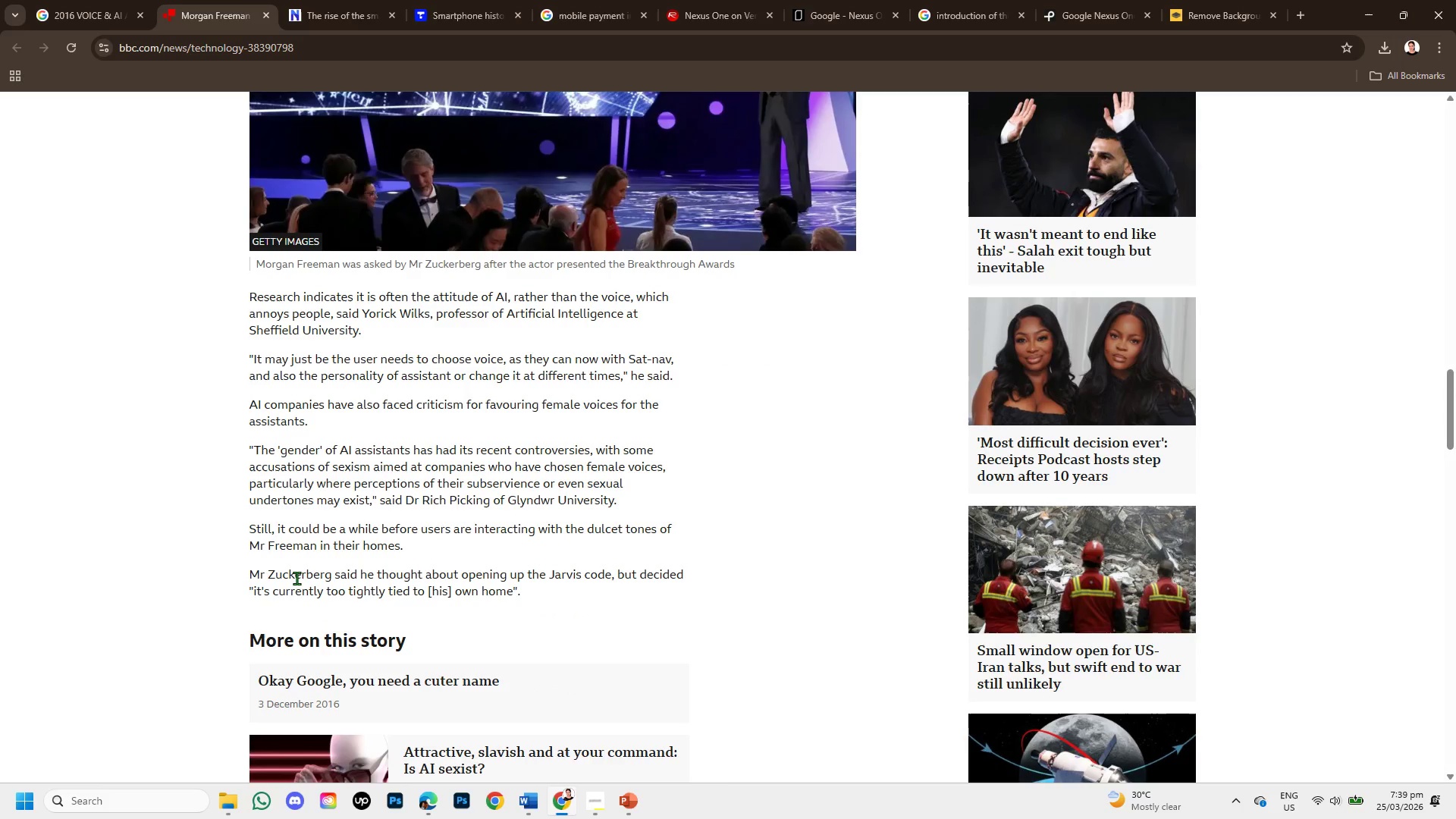 
scroll: coordinate [333, 315], scroll_direction: up, amount: 11.0
 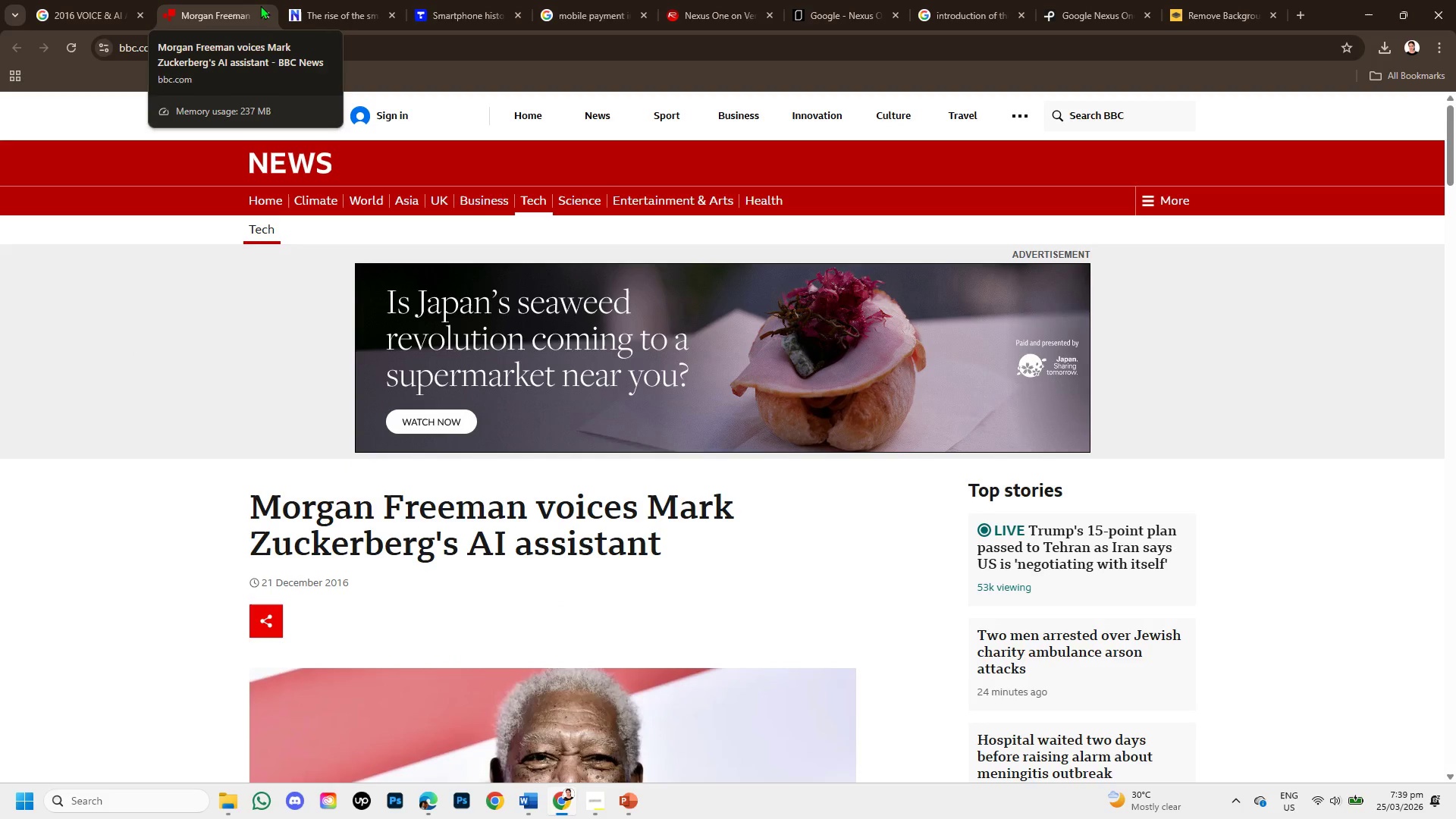 
left_click([262, 14])
 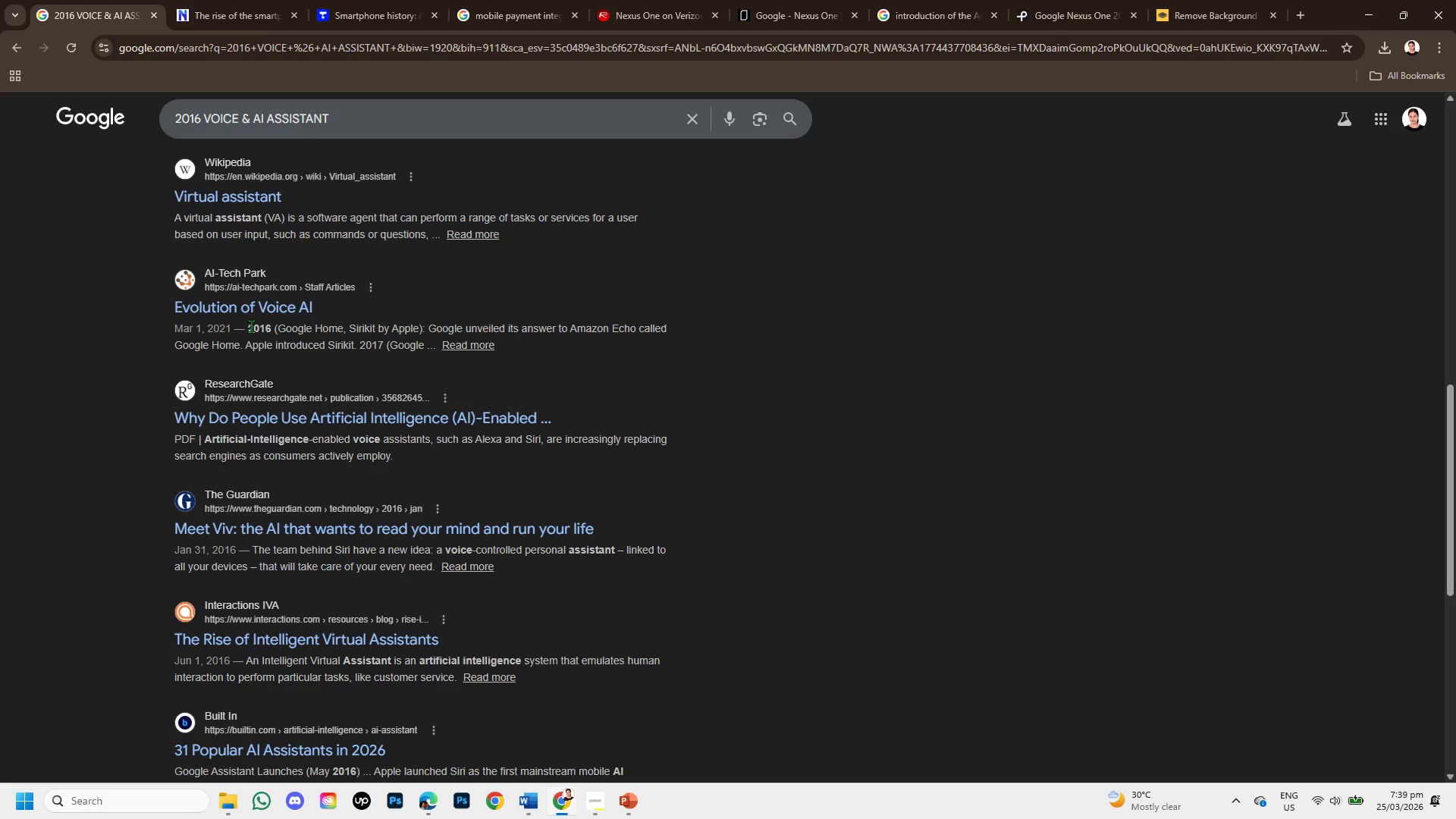 
right_click([233, 314])
 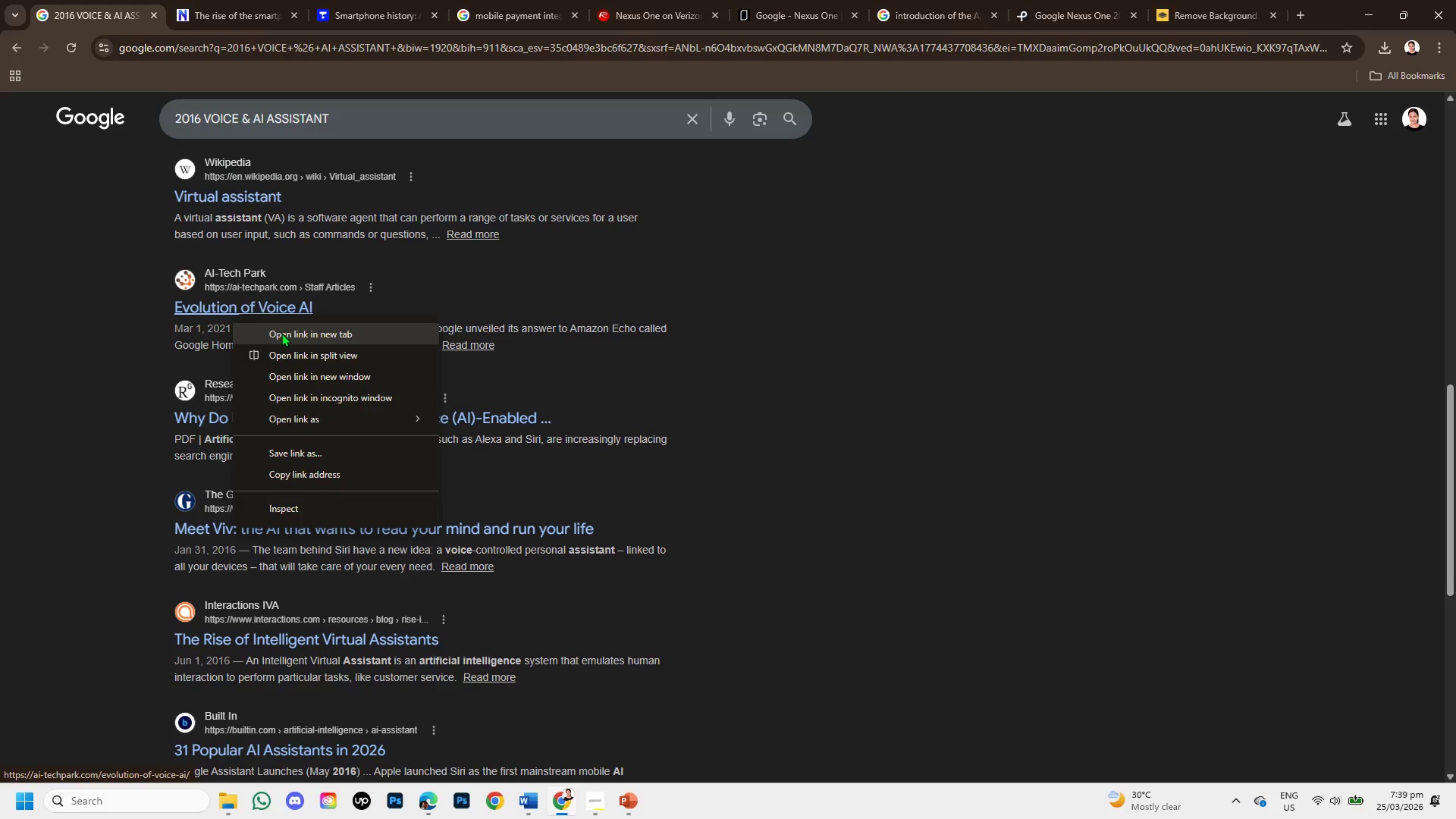 
left_click([281, 333])
 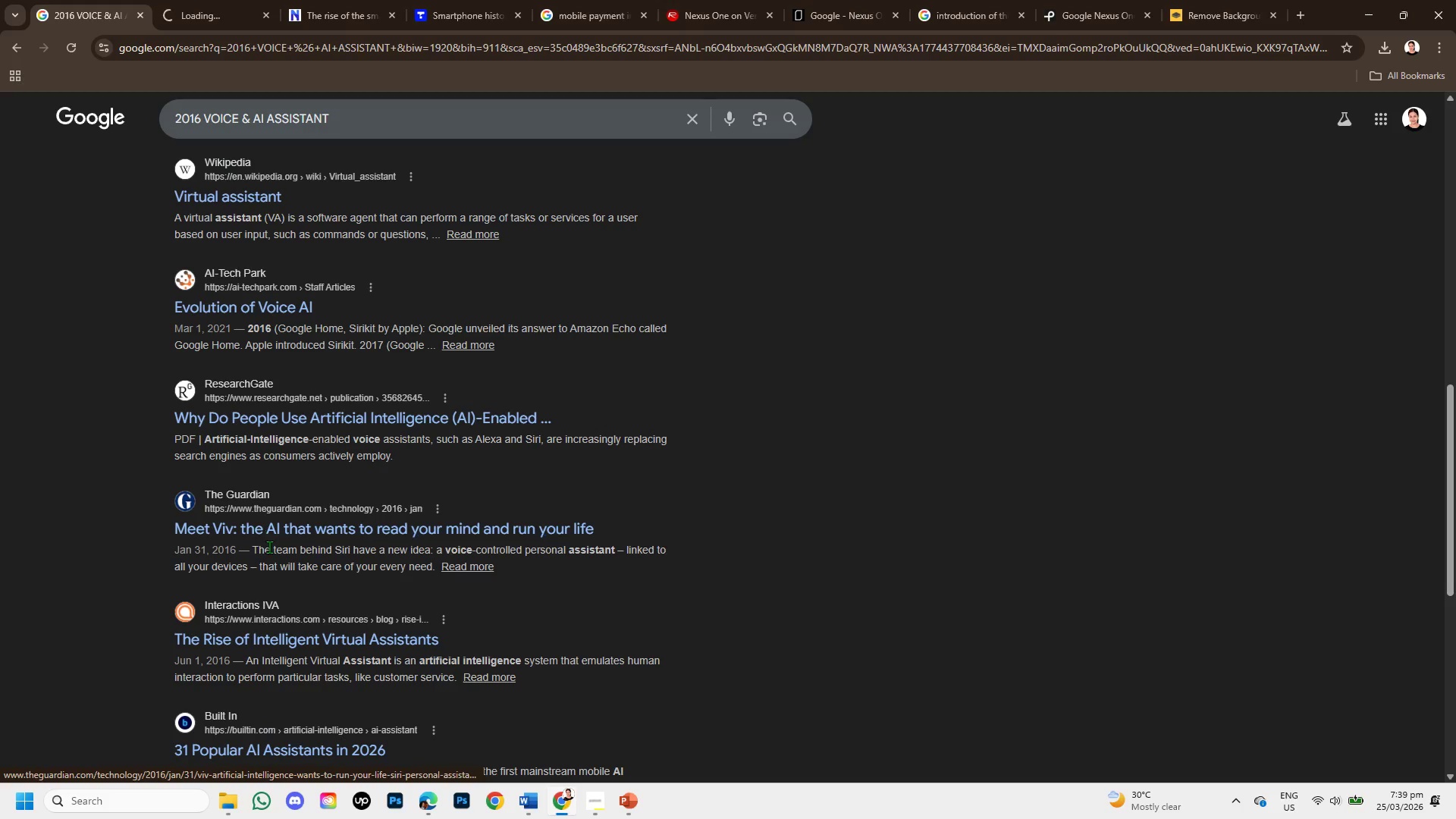 
scroll: coordinate [272, 565], scroll_direction: down, amount: 1.0
 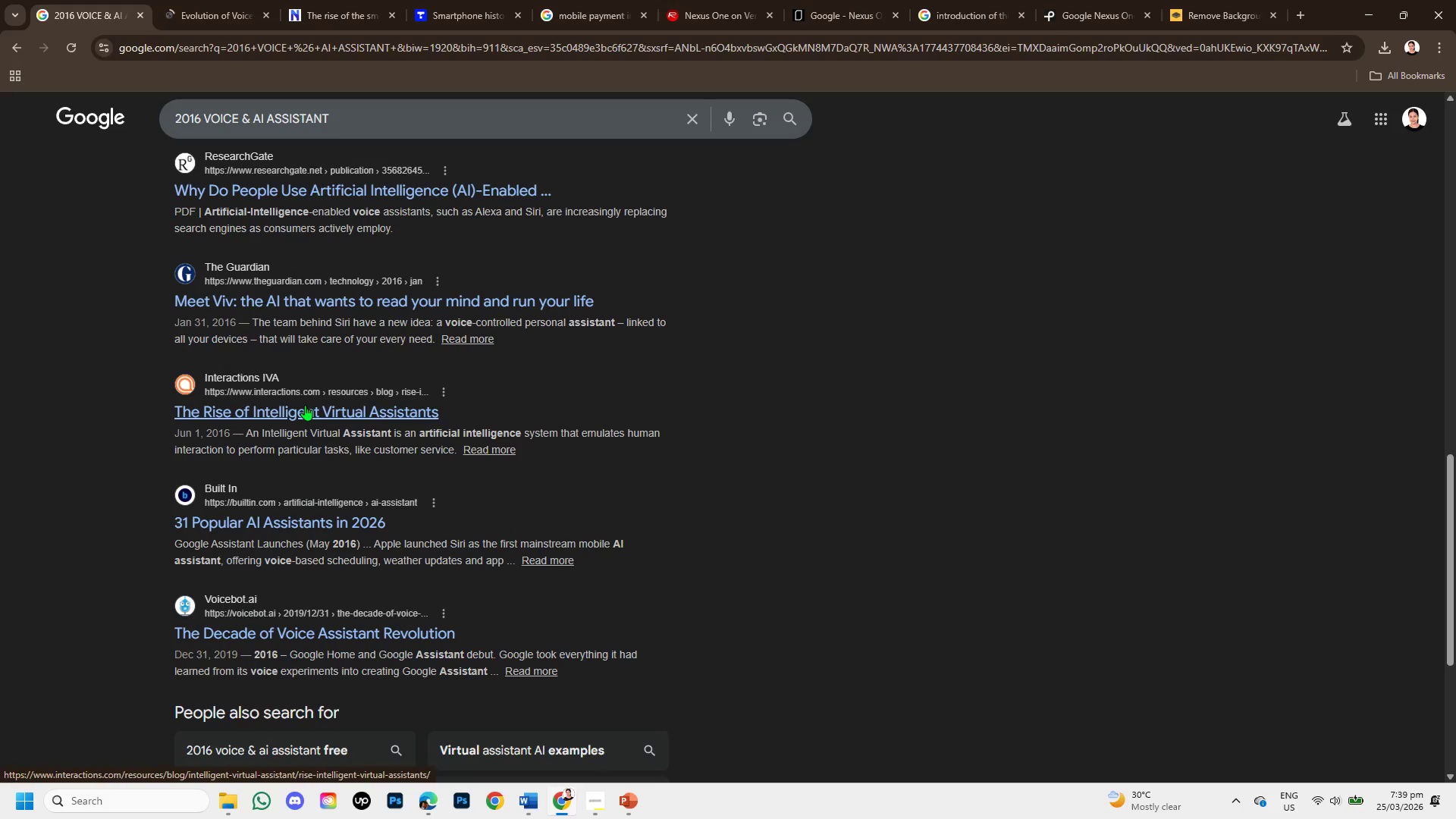 
right_click([305, 405])
 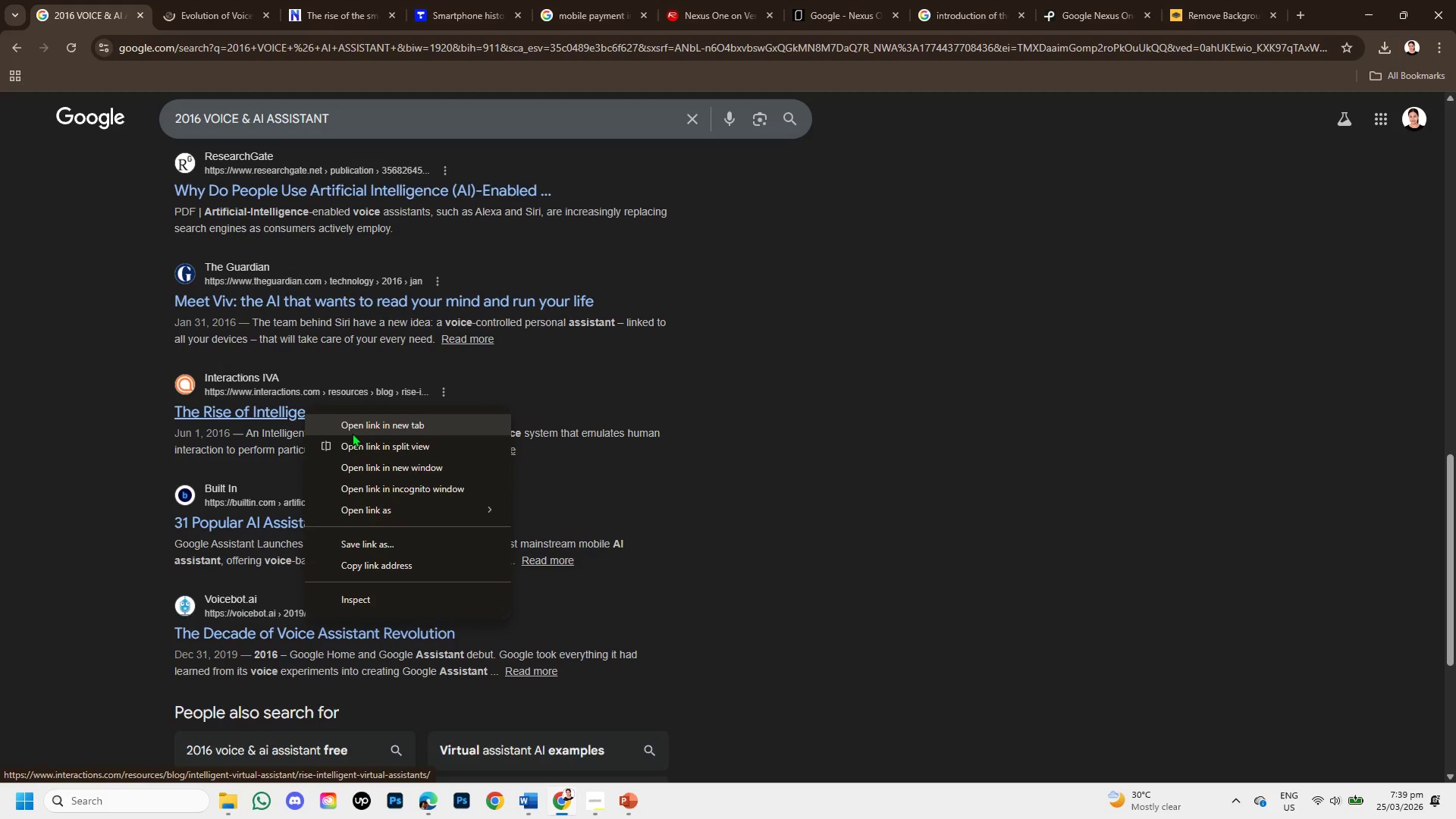 
left_click([352, 433])
 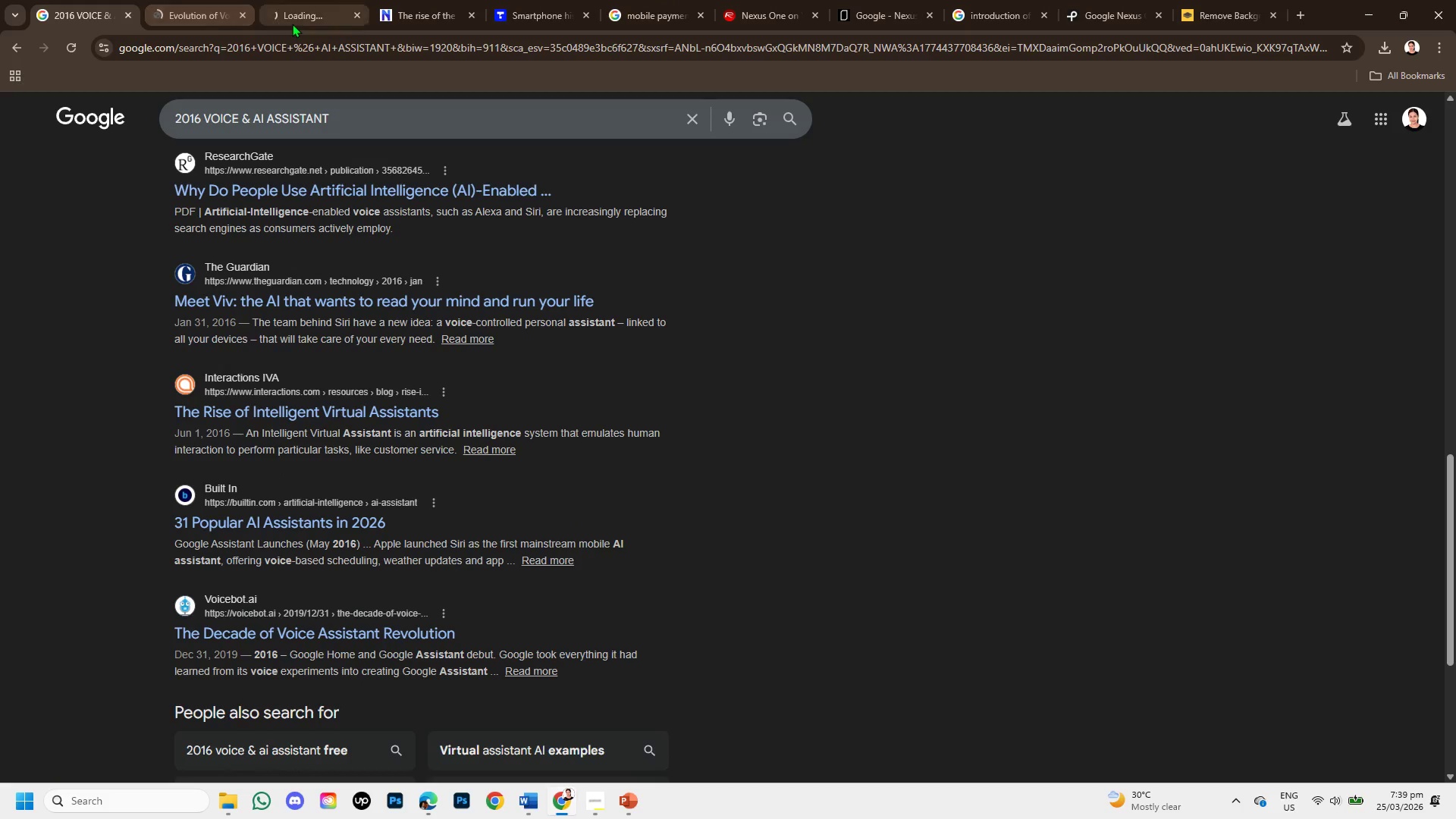 
left_click([298, 8])
 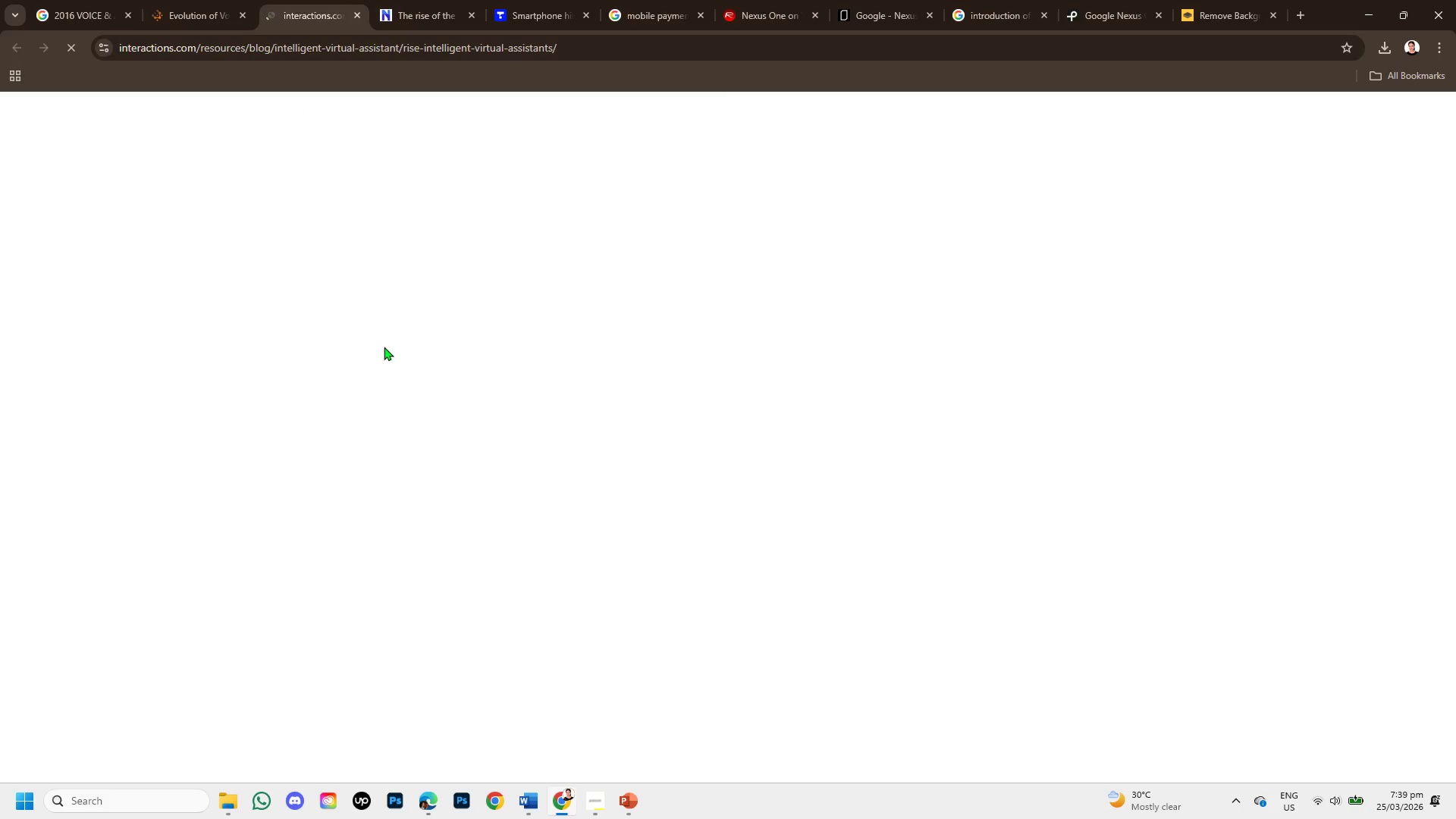 
left_click([165, 4])
 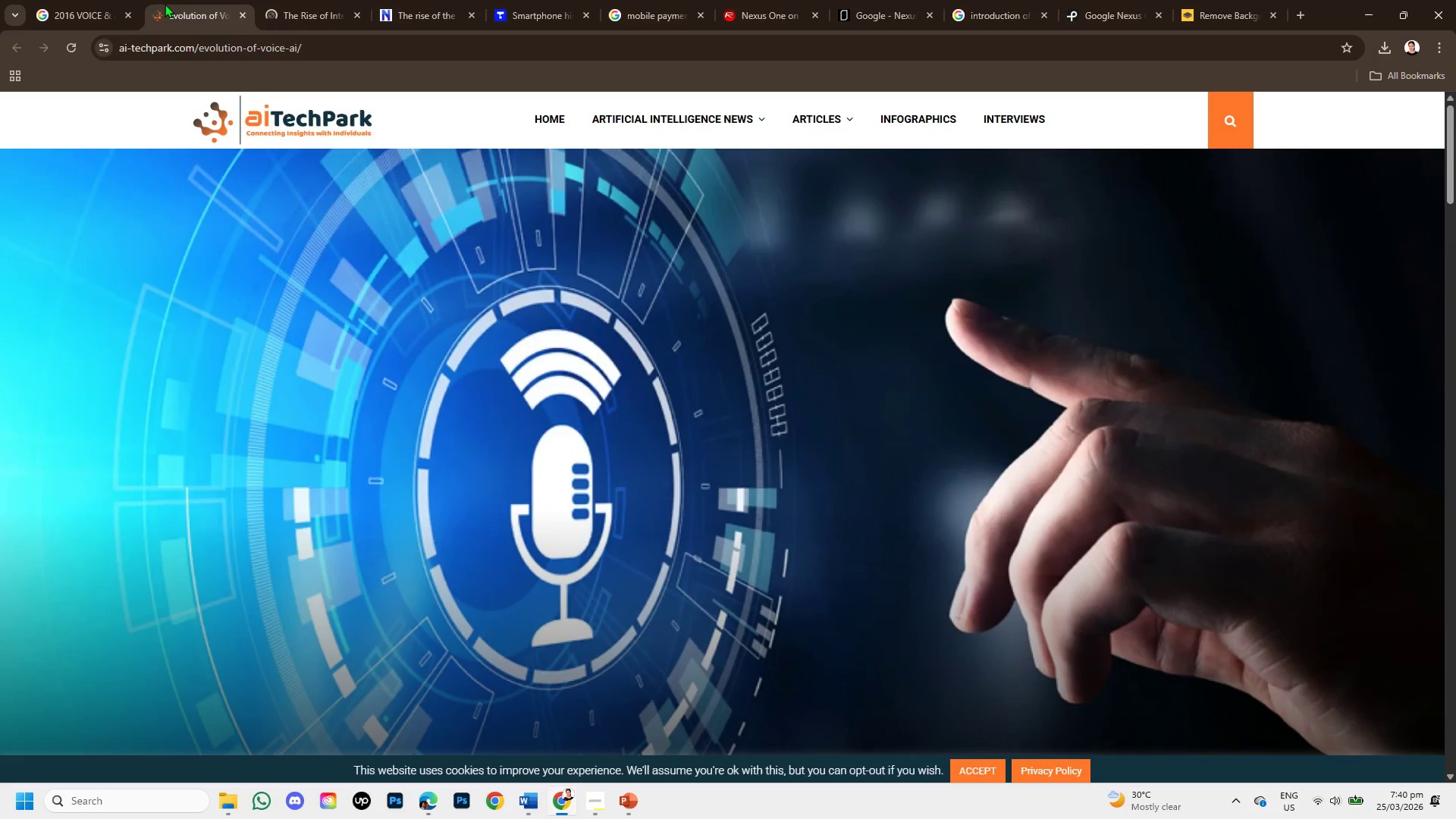 
scroll: coordinate [257, 303], scroll_direction: down, amount: 3.0
 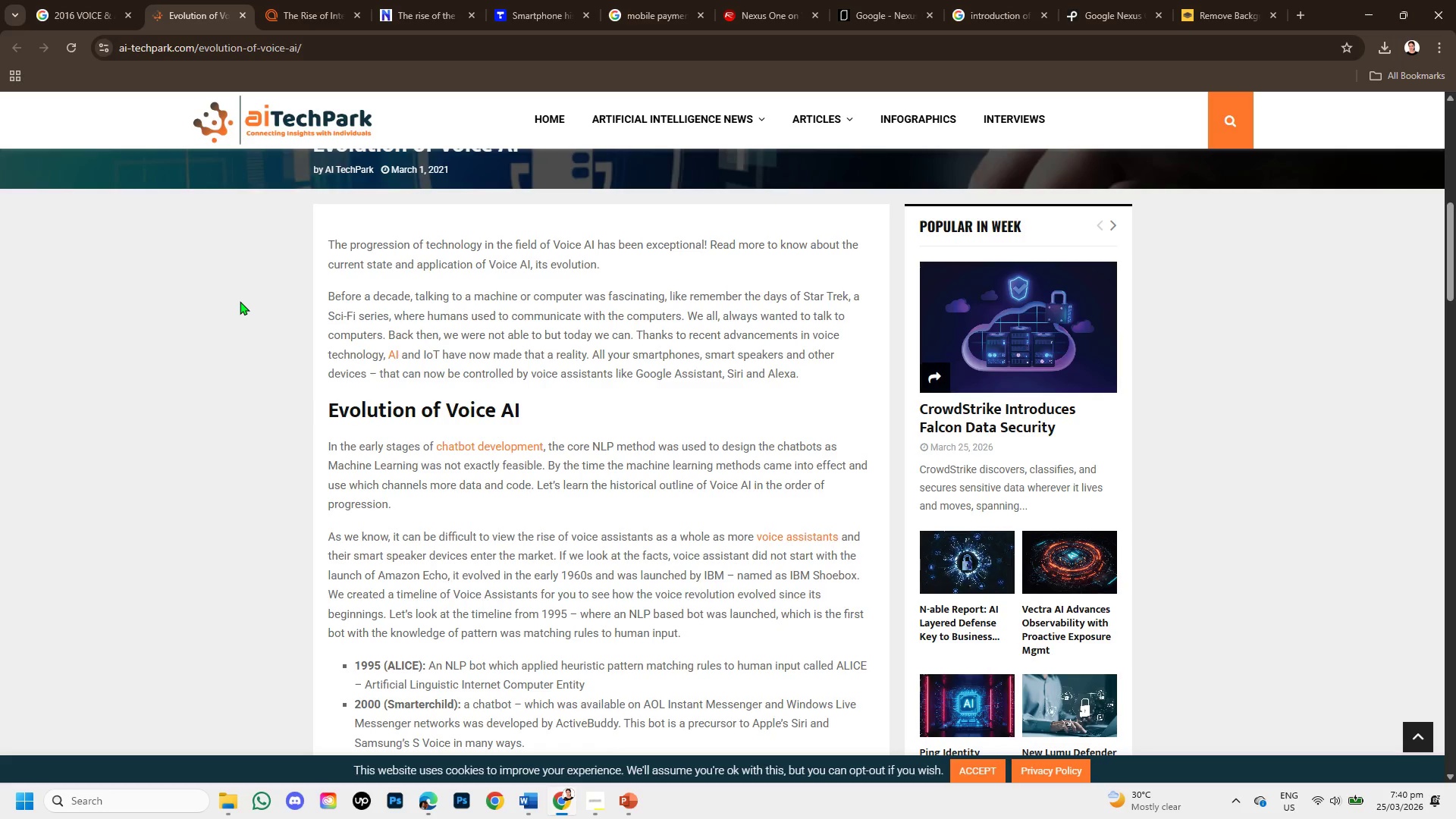 
wait(24.59)
 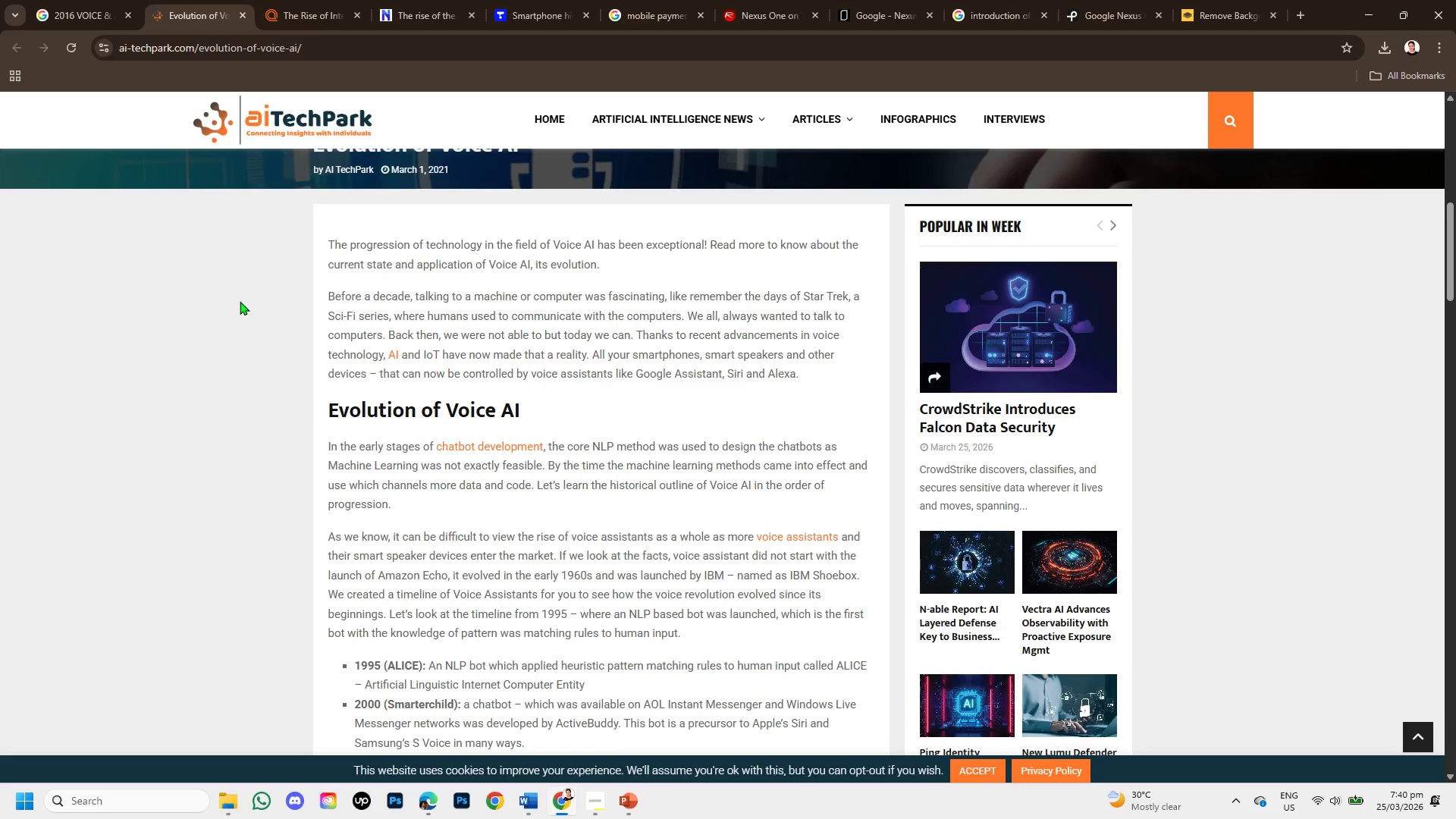 
scroll: coordinate [381, 524], scroll_direction: down, amount: 1.0
 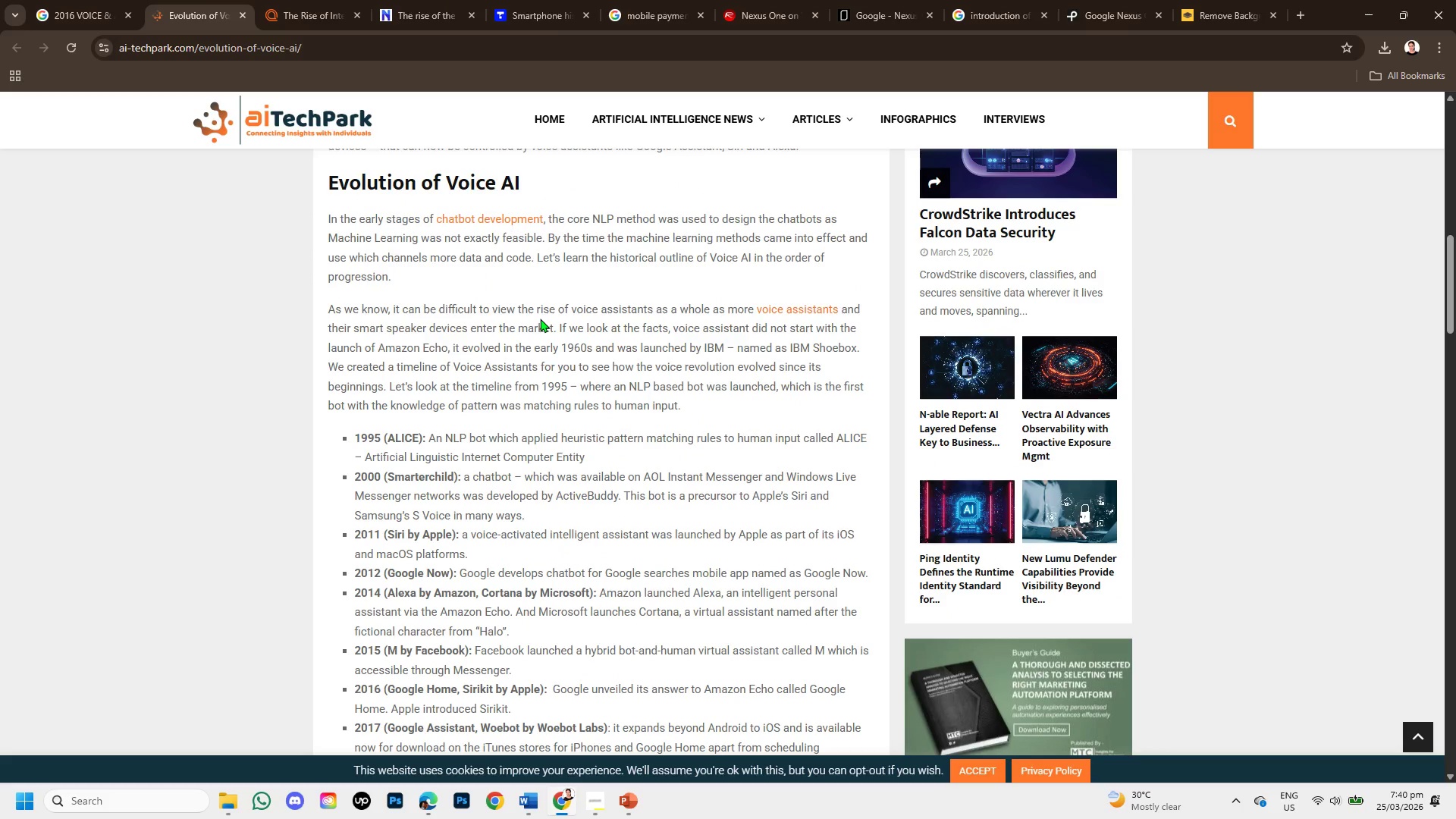 
key(ArrowDown)
 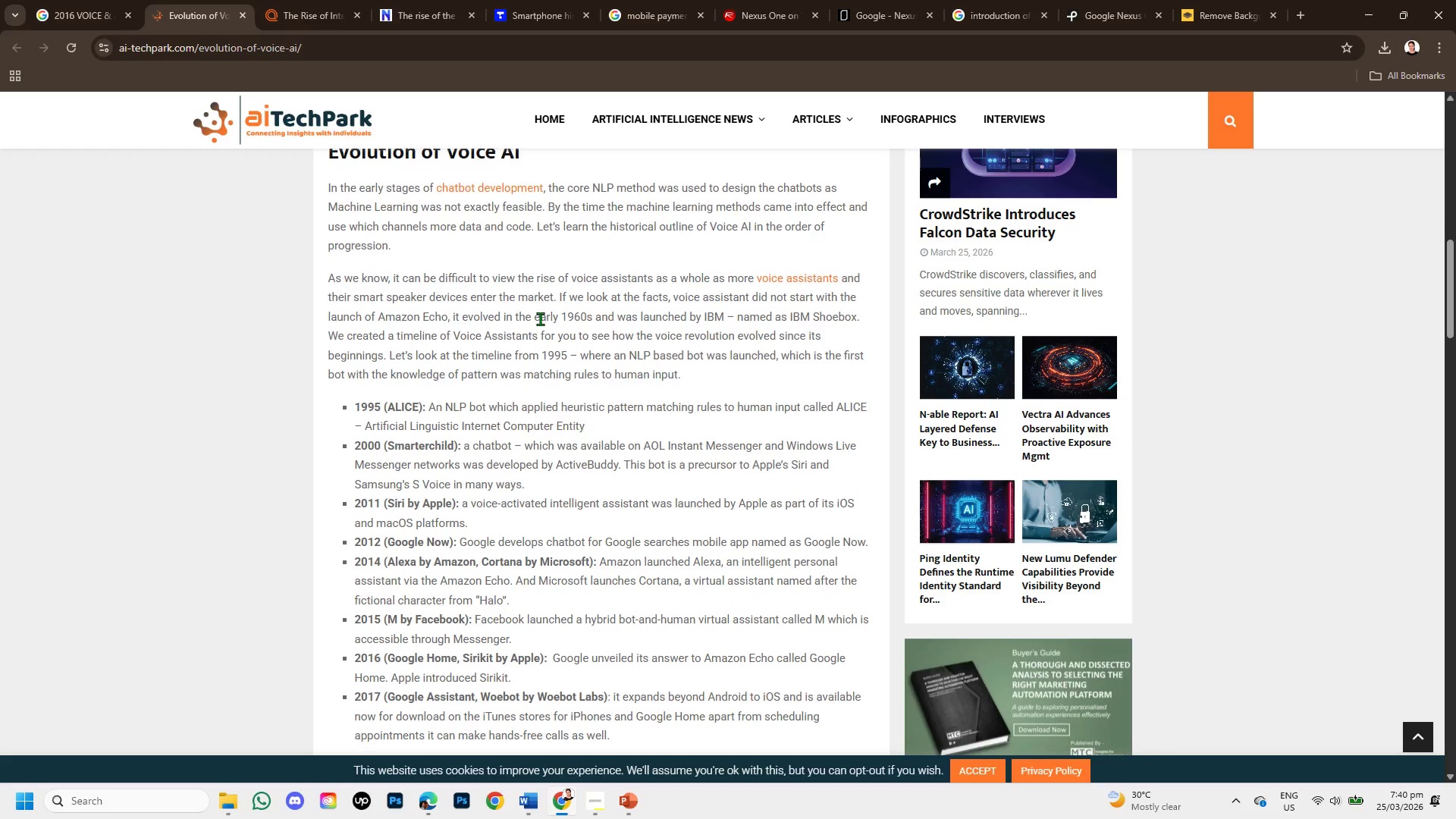 
key(ArrowDown)
 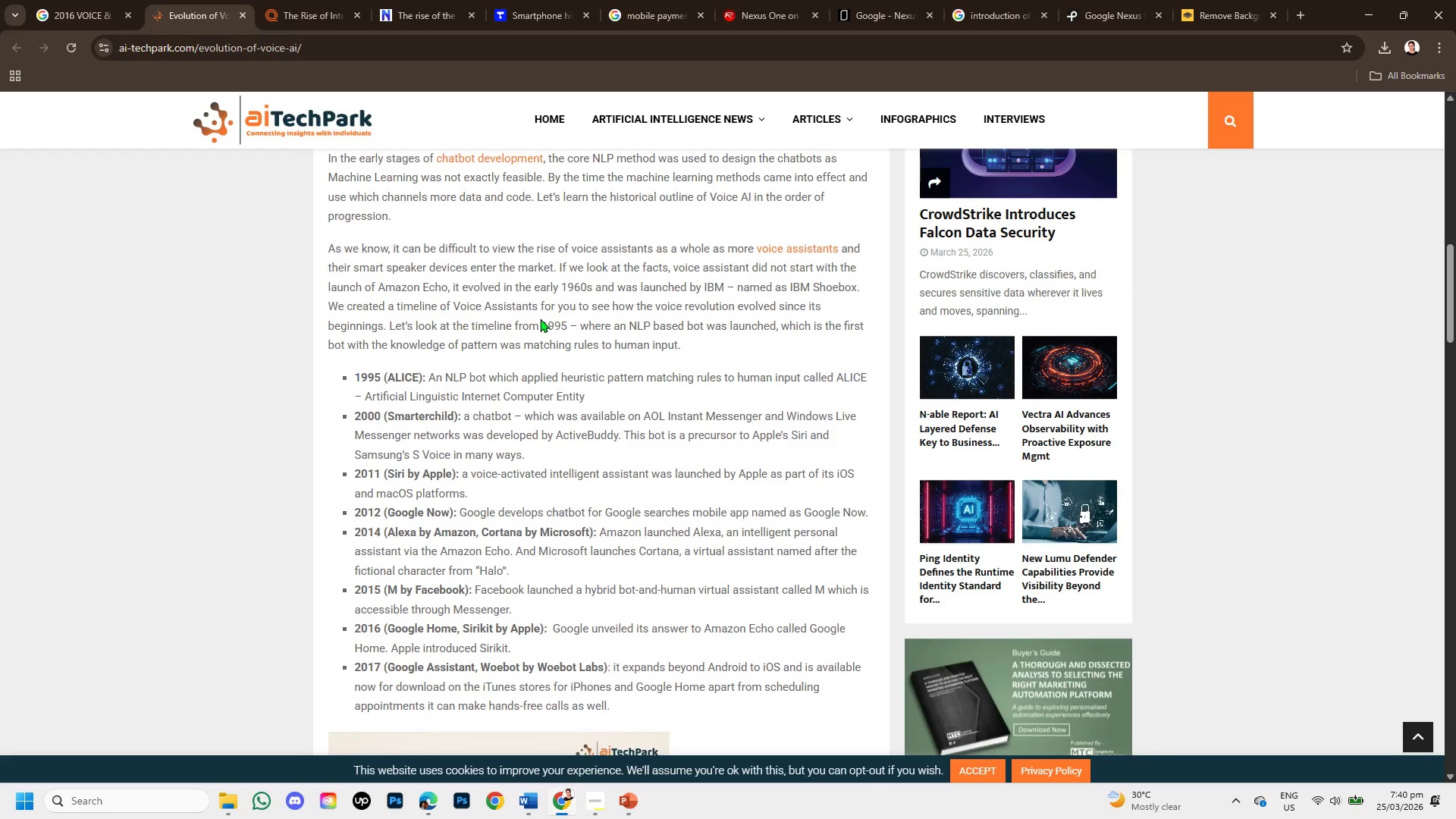 
key(ArrowDown)
 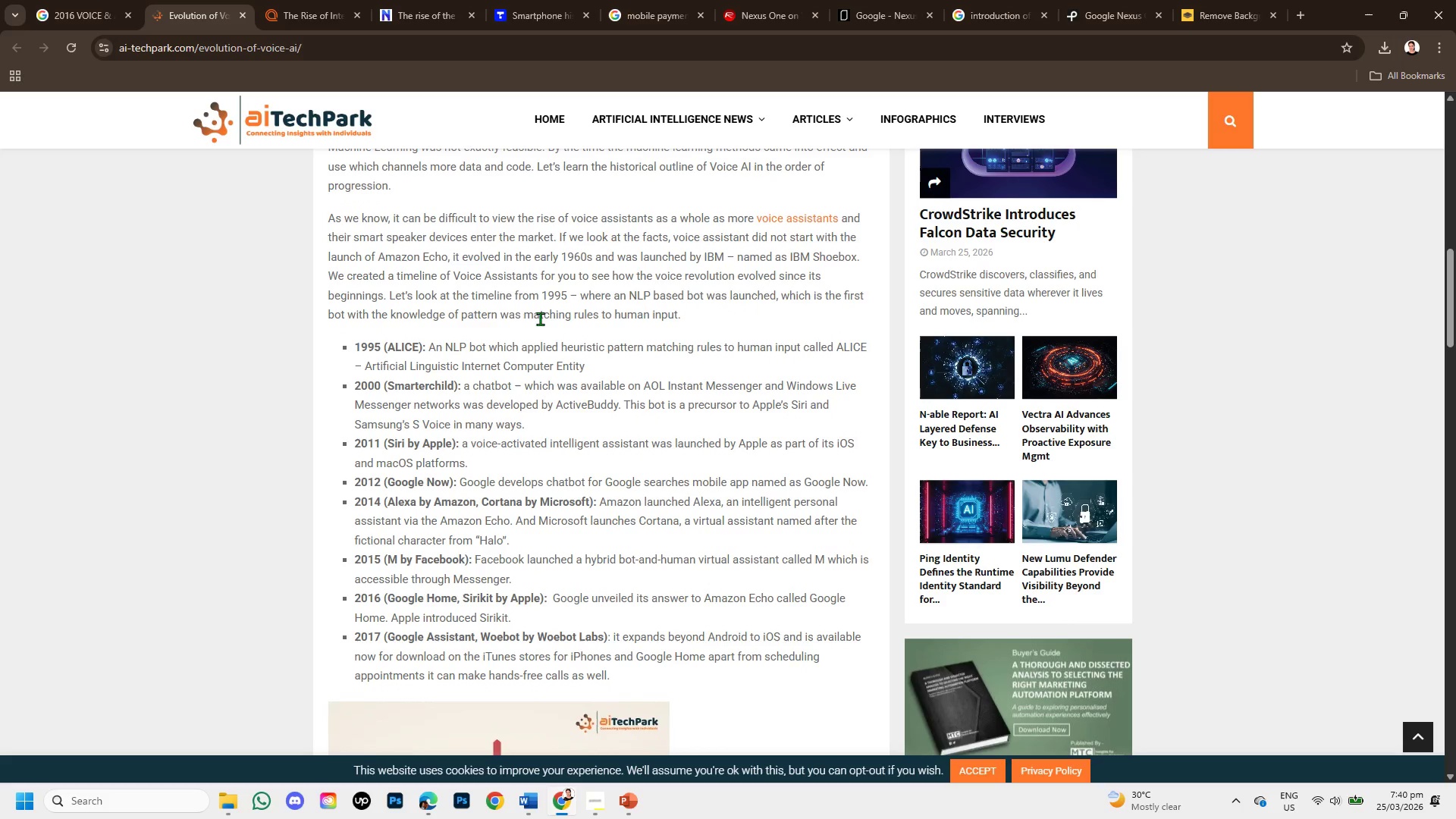 
key(ArrowUp)
 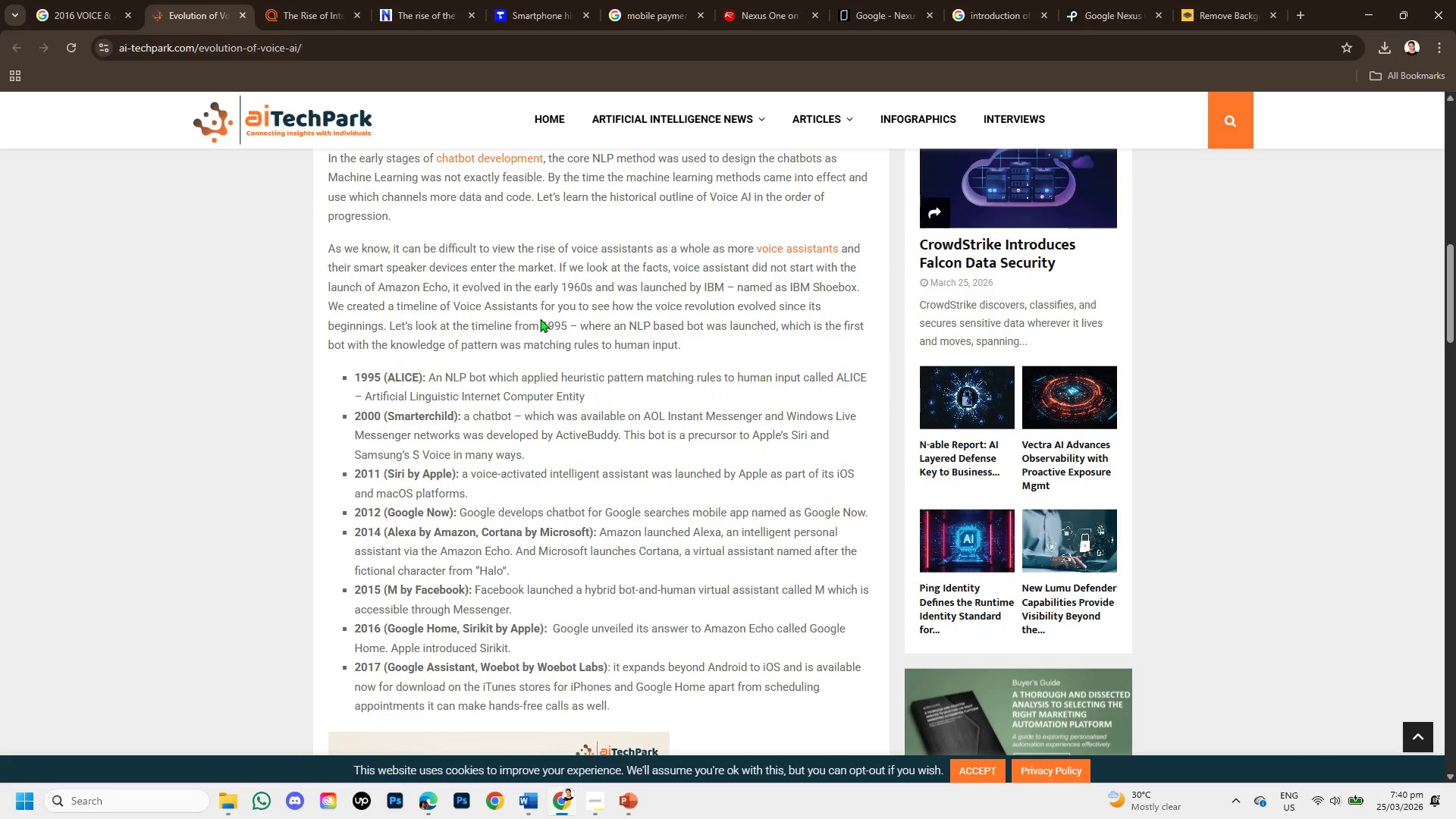 
hold_key(key=ArrowDown, duration=0.33)
 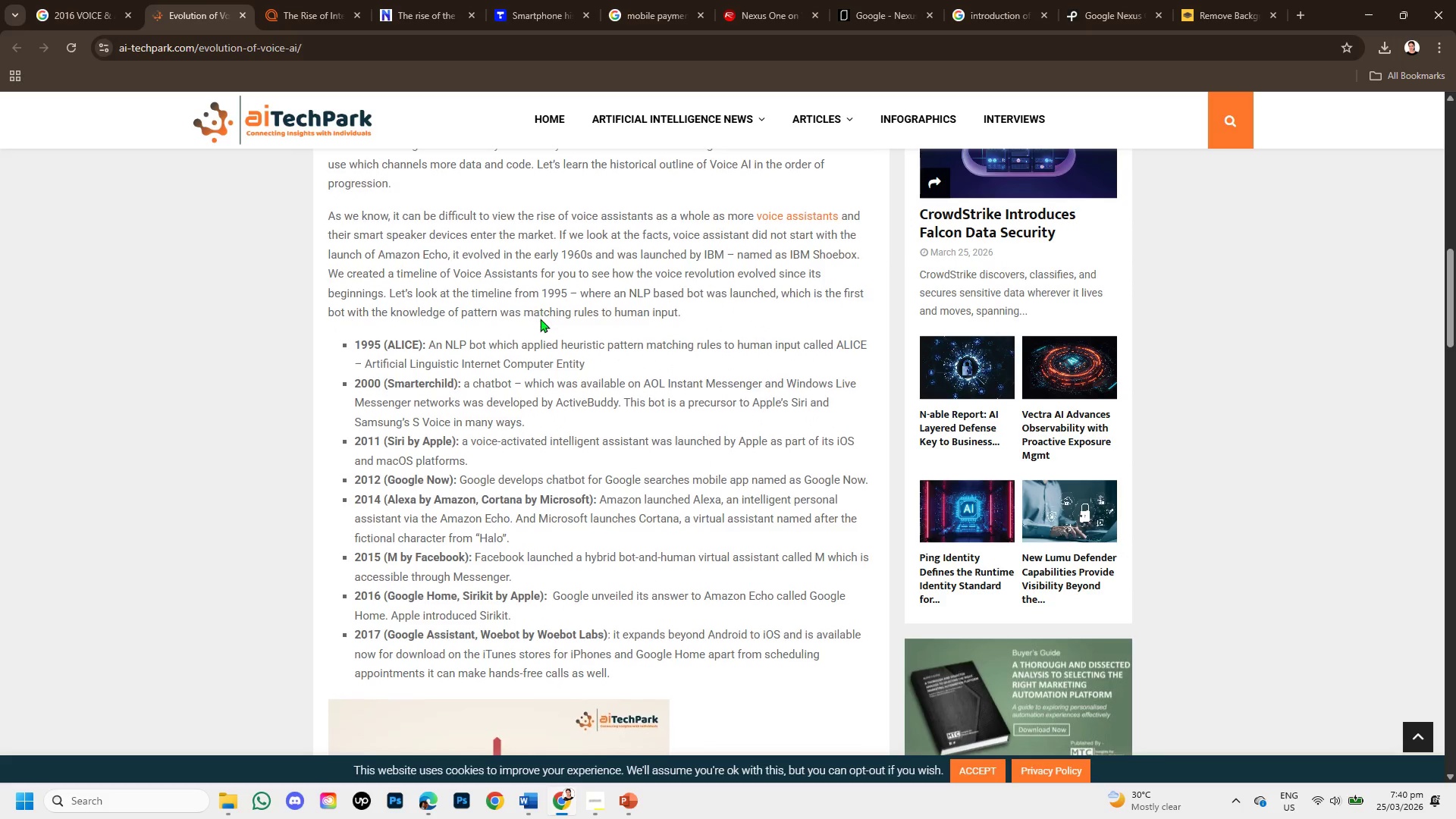 
key(ArrowDown)
 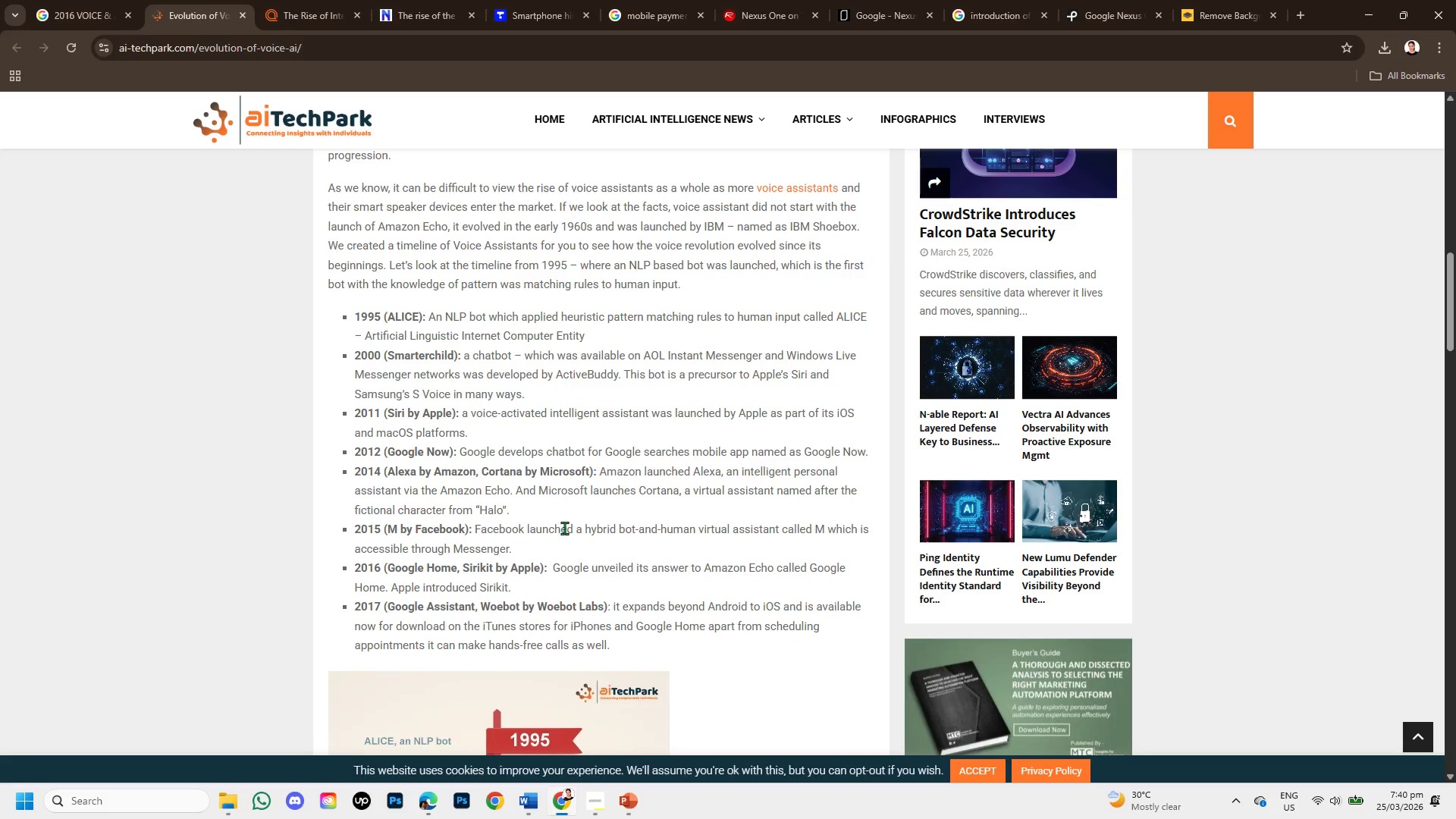 
left_click_drag(start_coordinate=[474, 569], to_coordinate=[576, 575])
 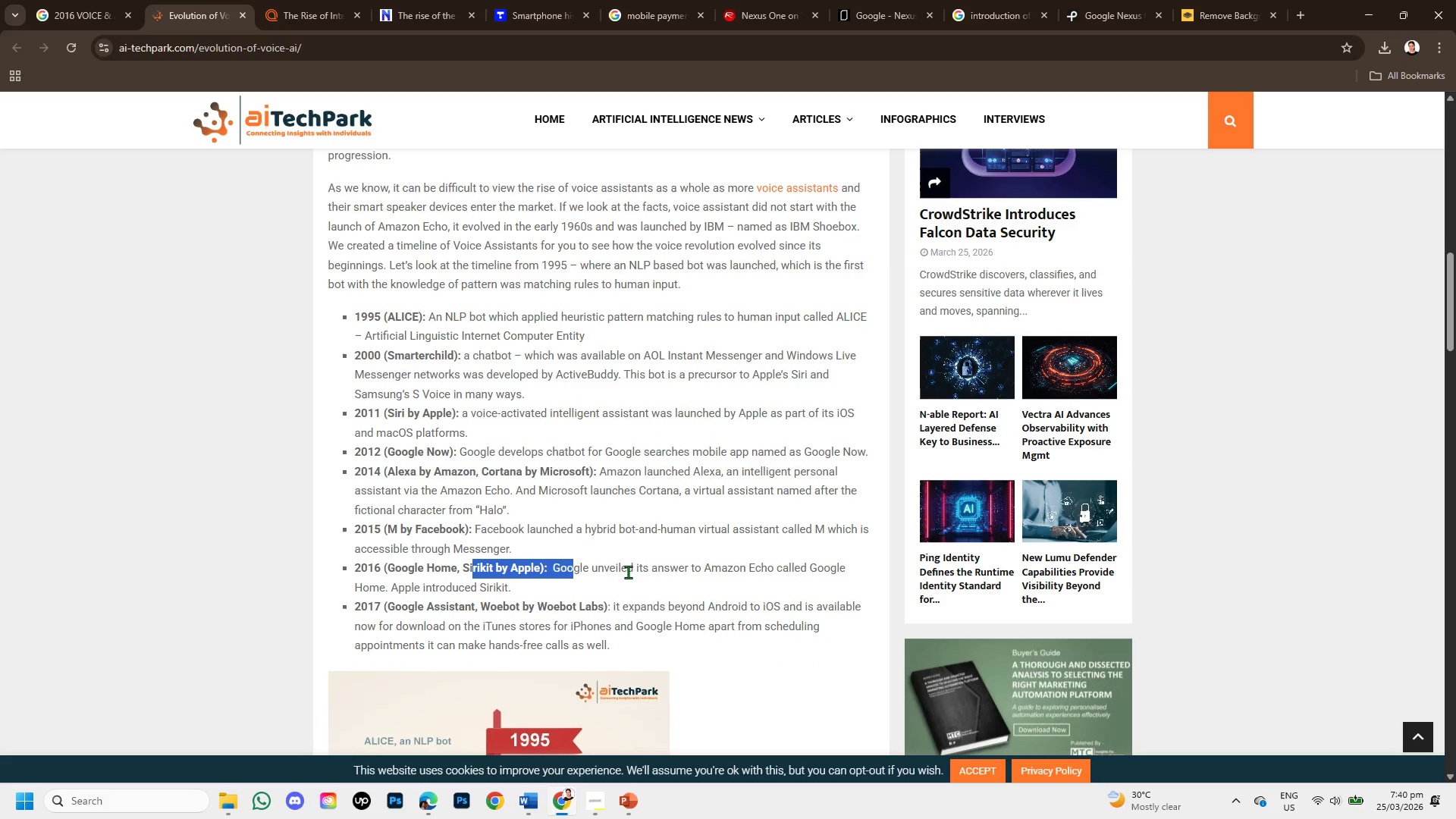 
left_click_drag(start_coordinate=[644, 568], to_coordinate=[759, 583])
 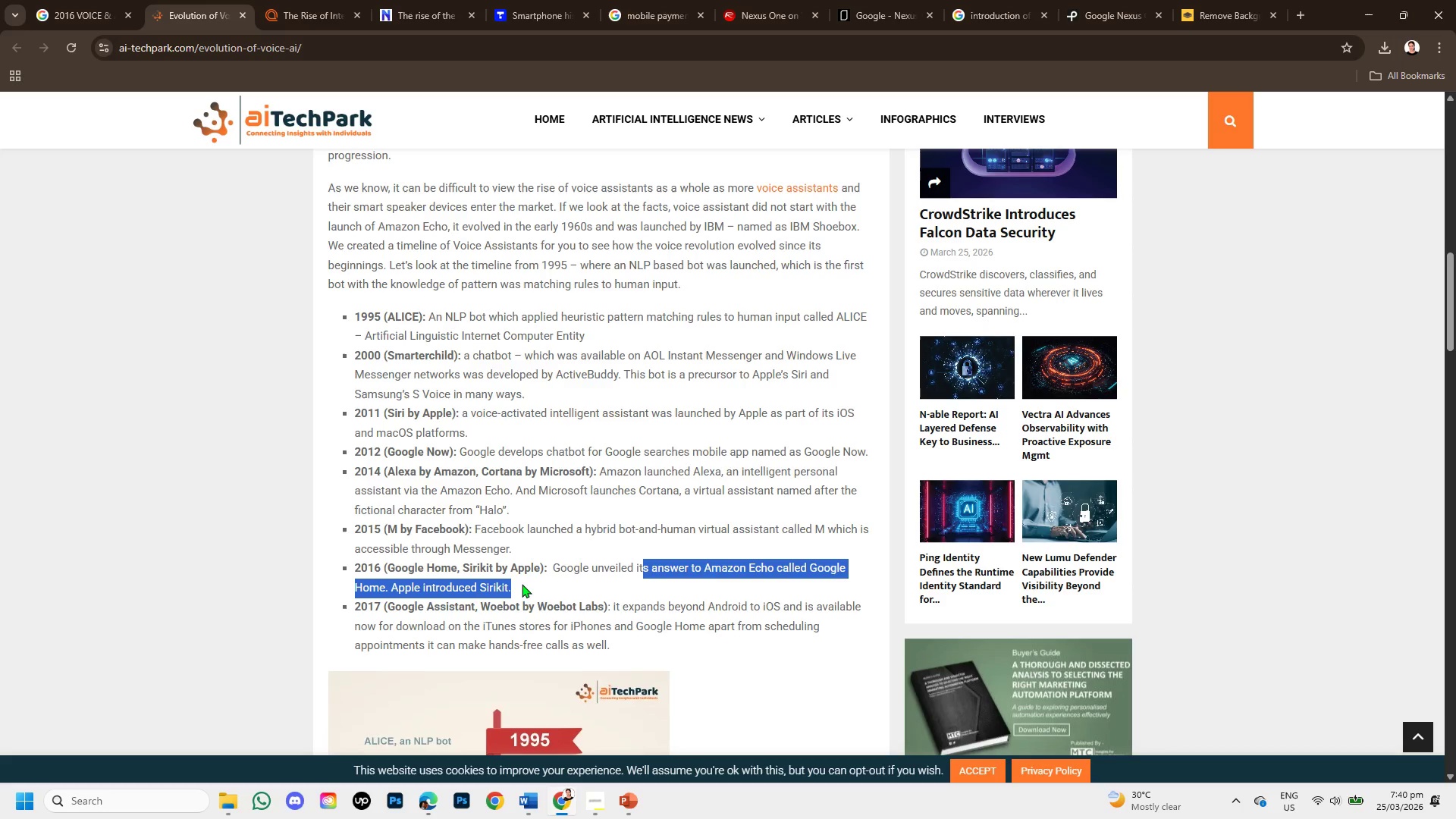 
wait(16.8)
 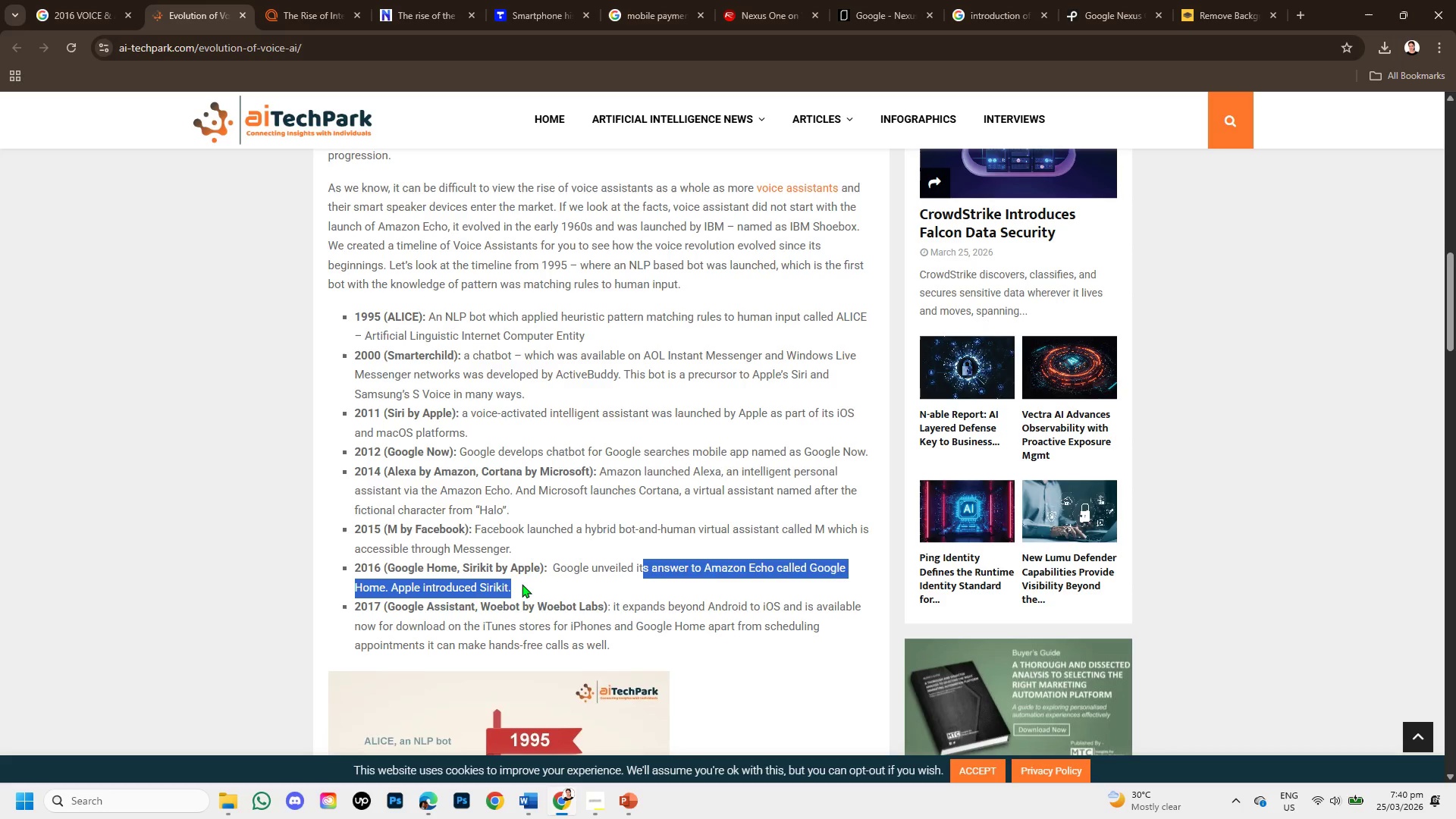 
left_click([690, 592])
 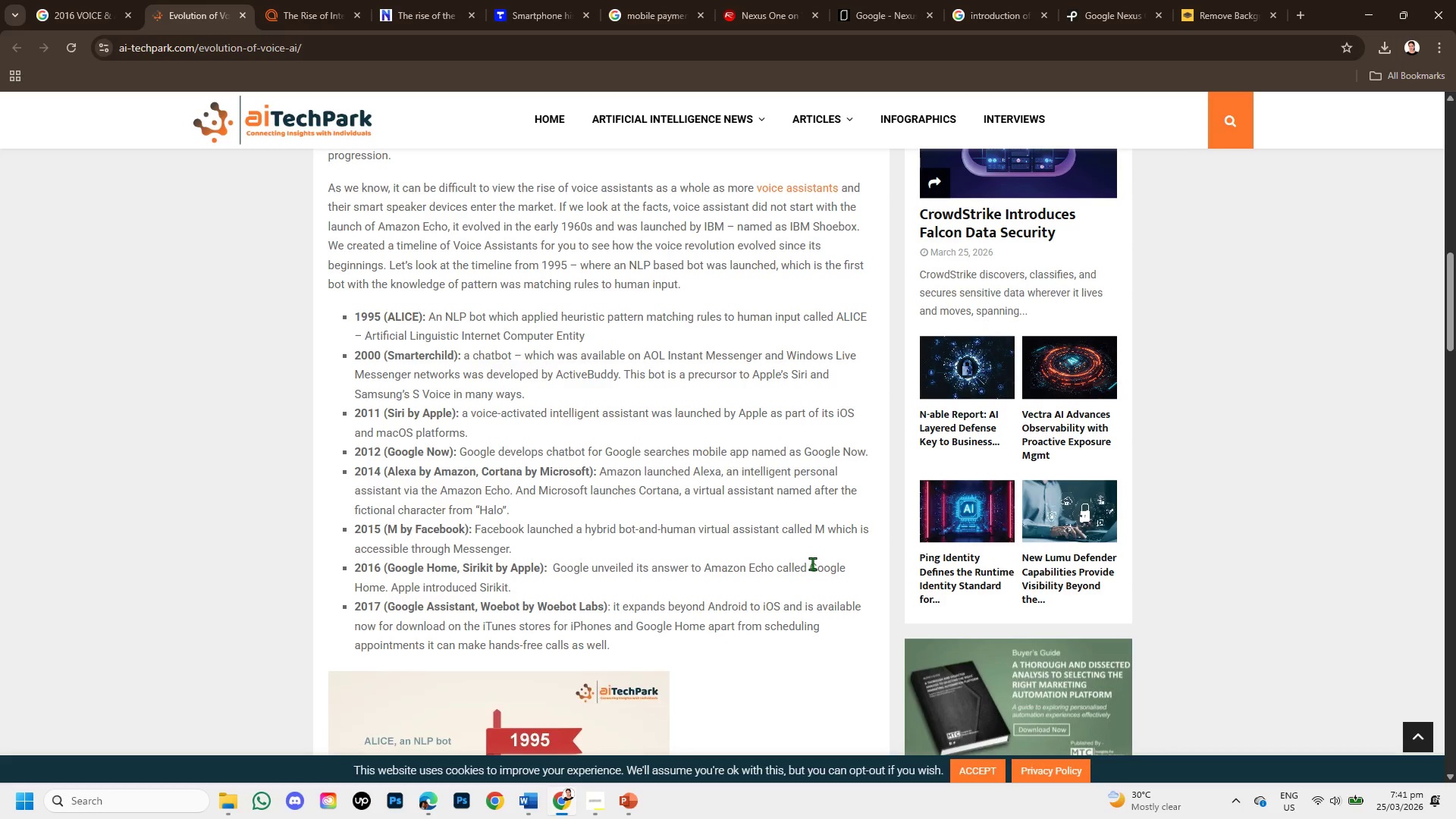 
left_click_drag(start_coordinate=[810, 563], to_coordinate=[391, 588])
 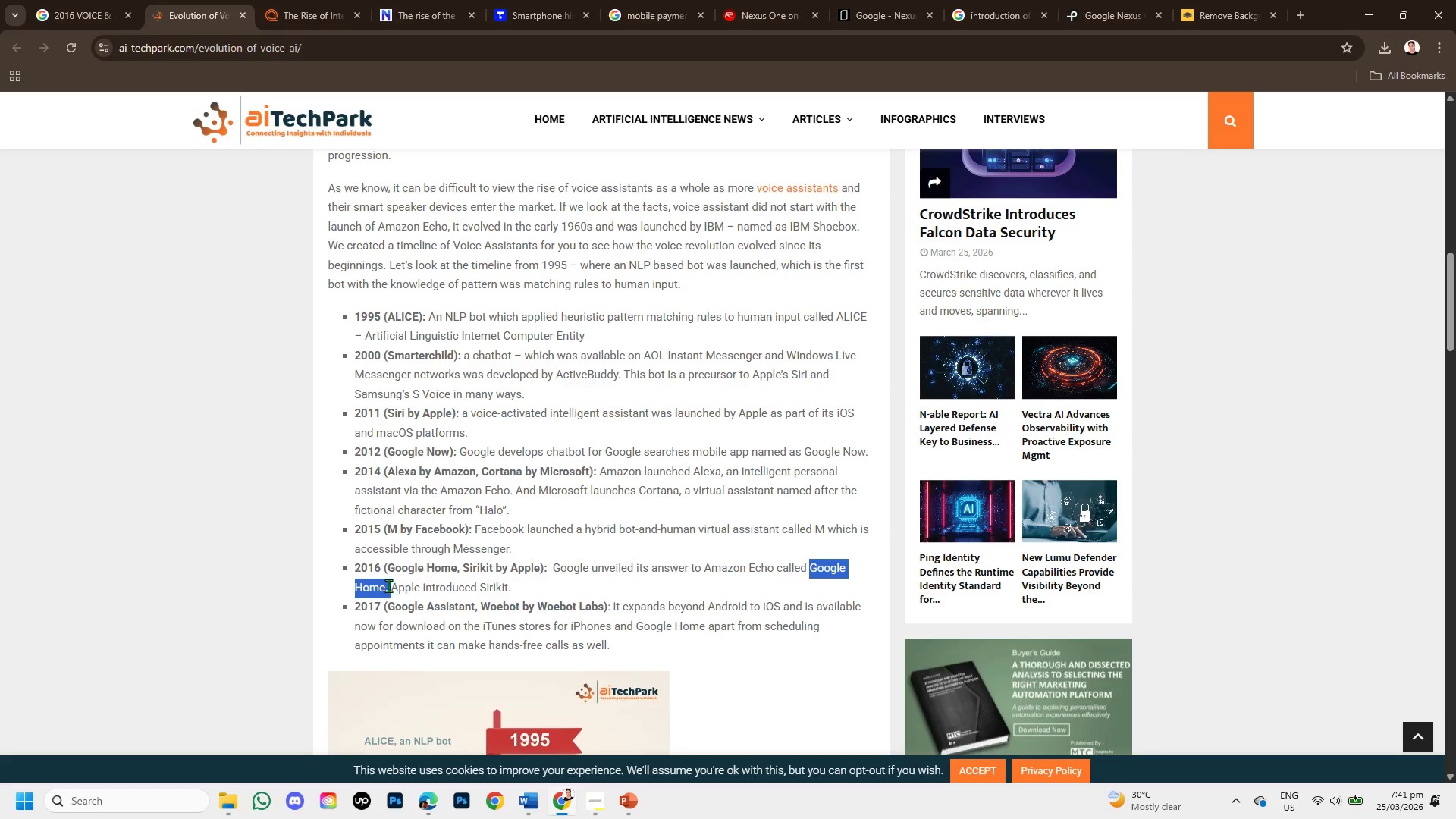 
left_click_drag(start_coordinate=[388, 585], to_coordinate=[393, 585])
 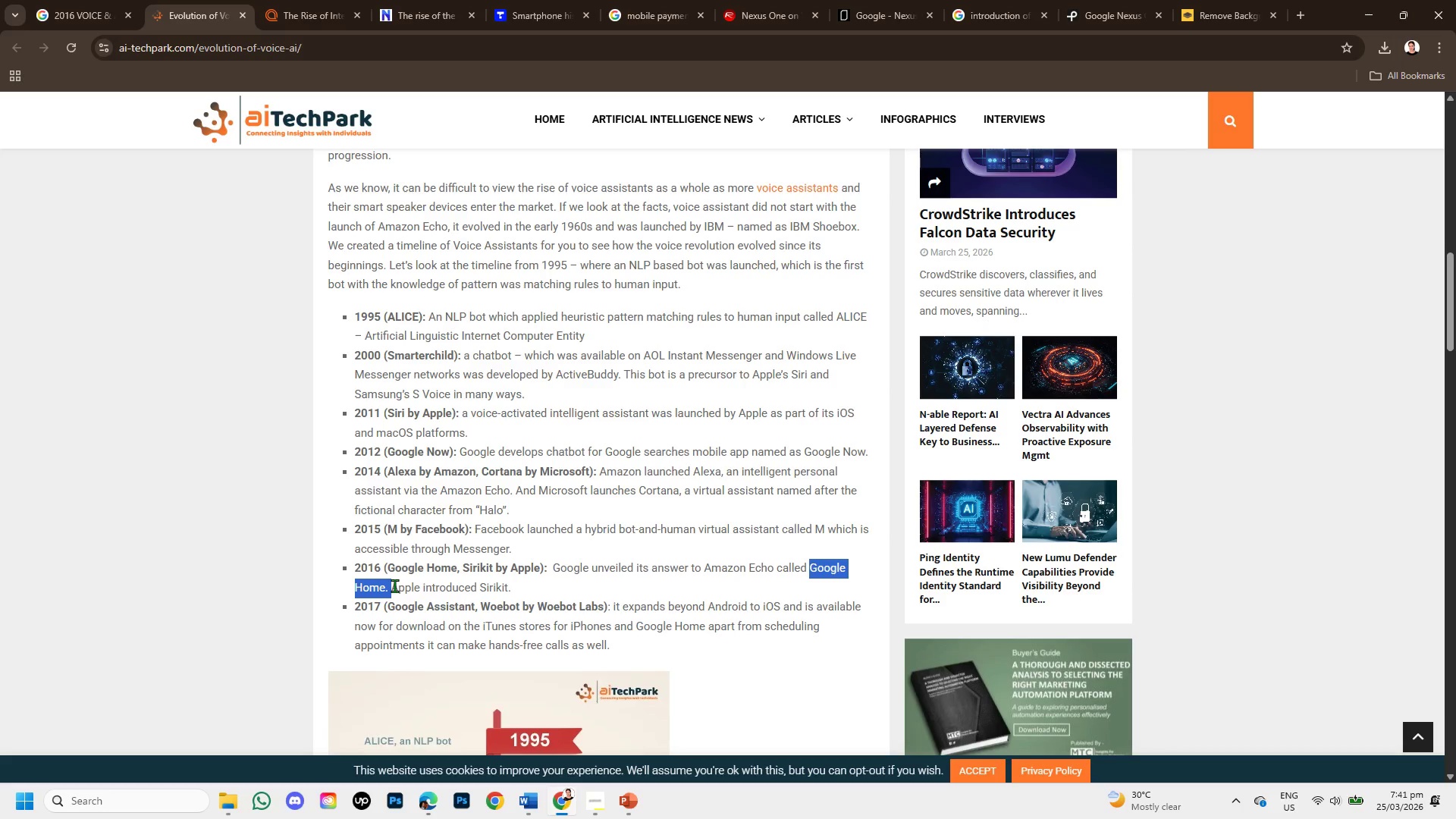 
left_click_drag(start_coordinate=[394, 585], to_coordinate=[513, 593])
 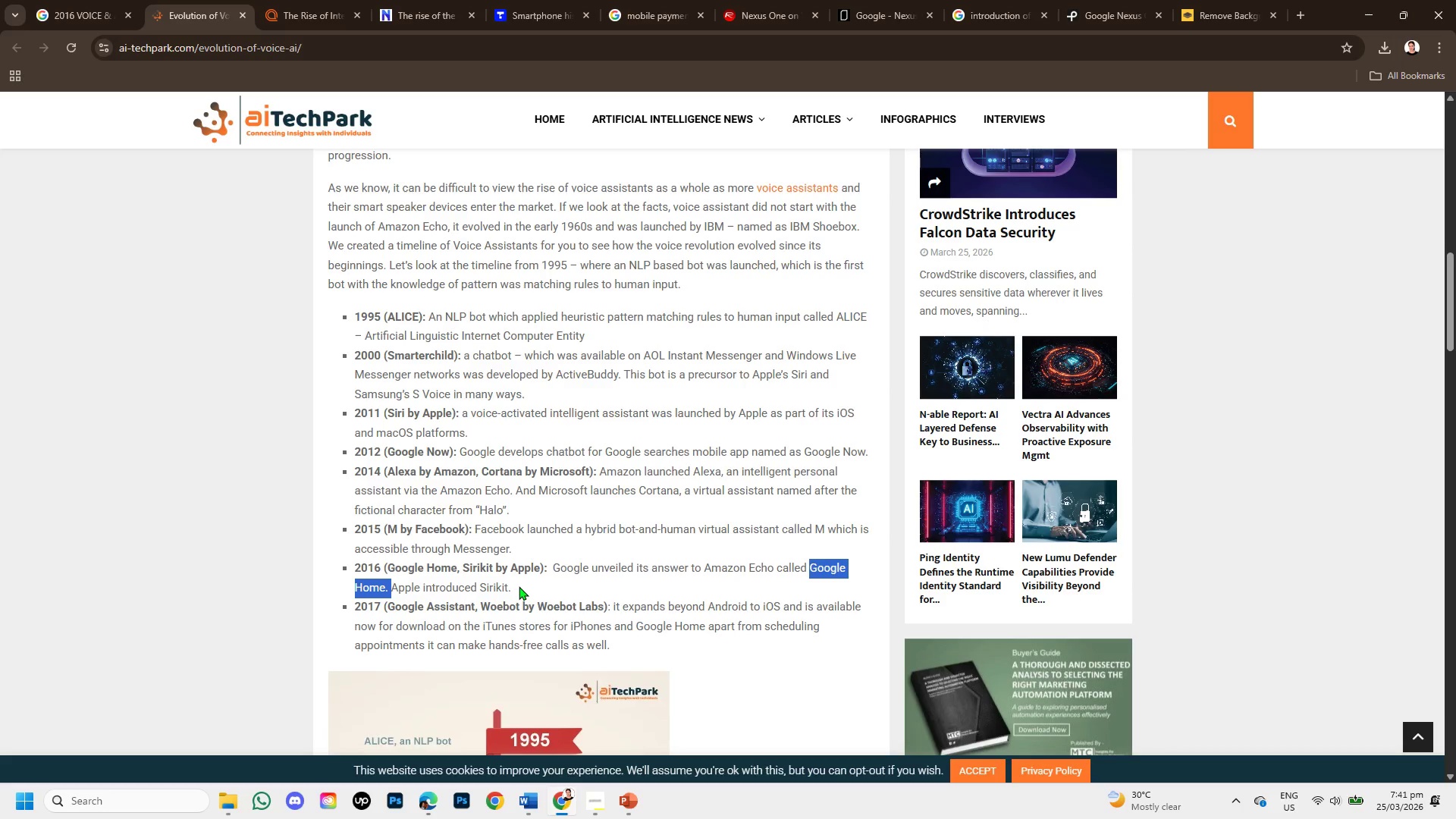 
left_click([519, 586])
 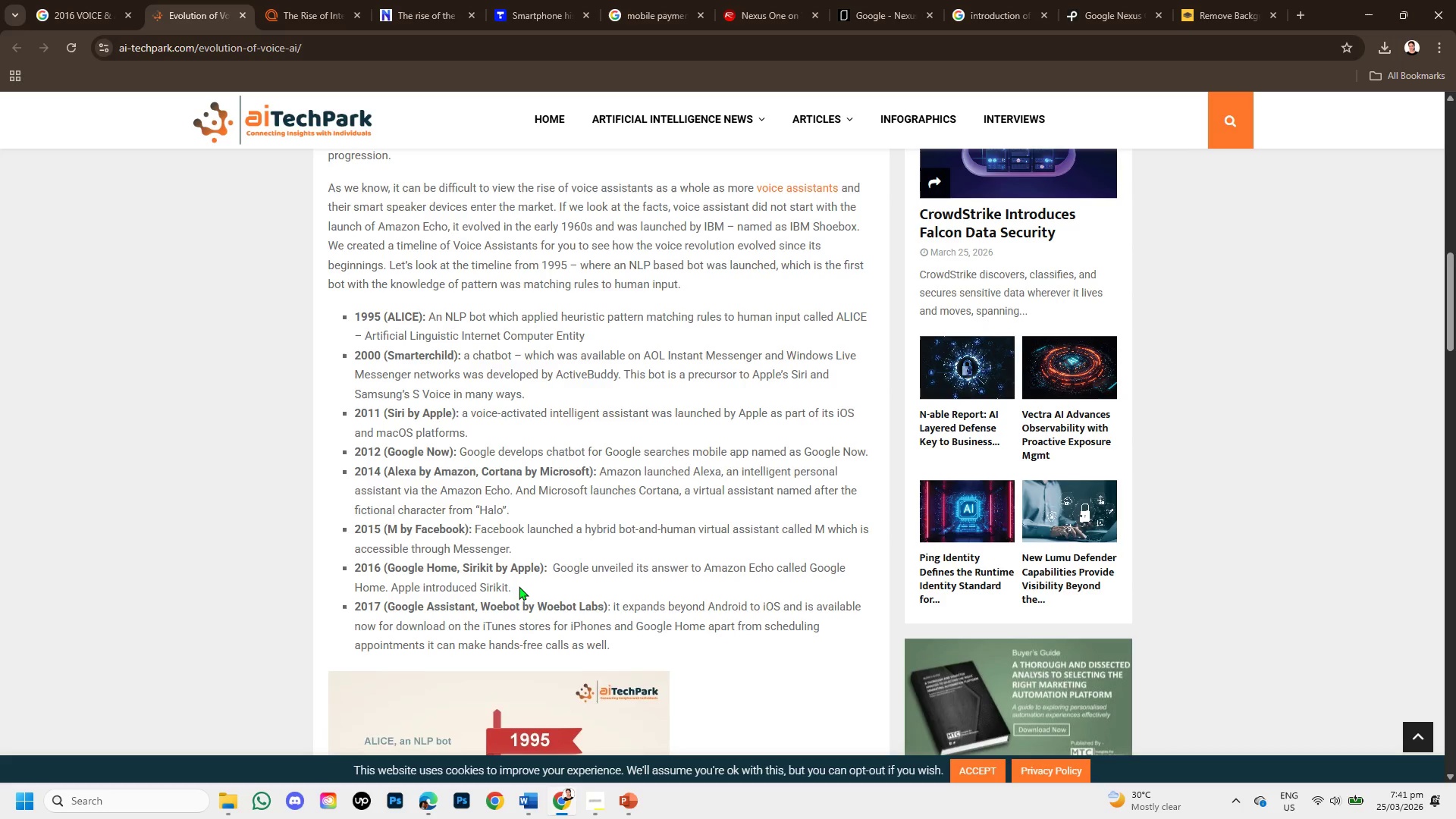 
scroll: coordinate [514, 591], scroll_direction: down, amount: 3.0
 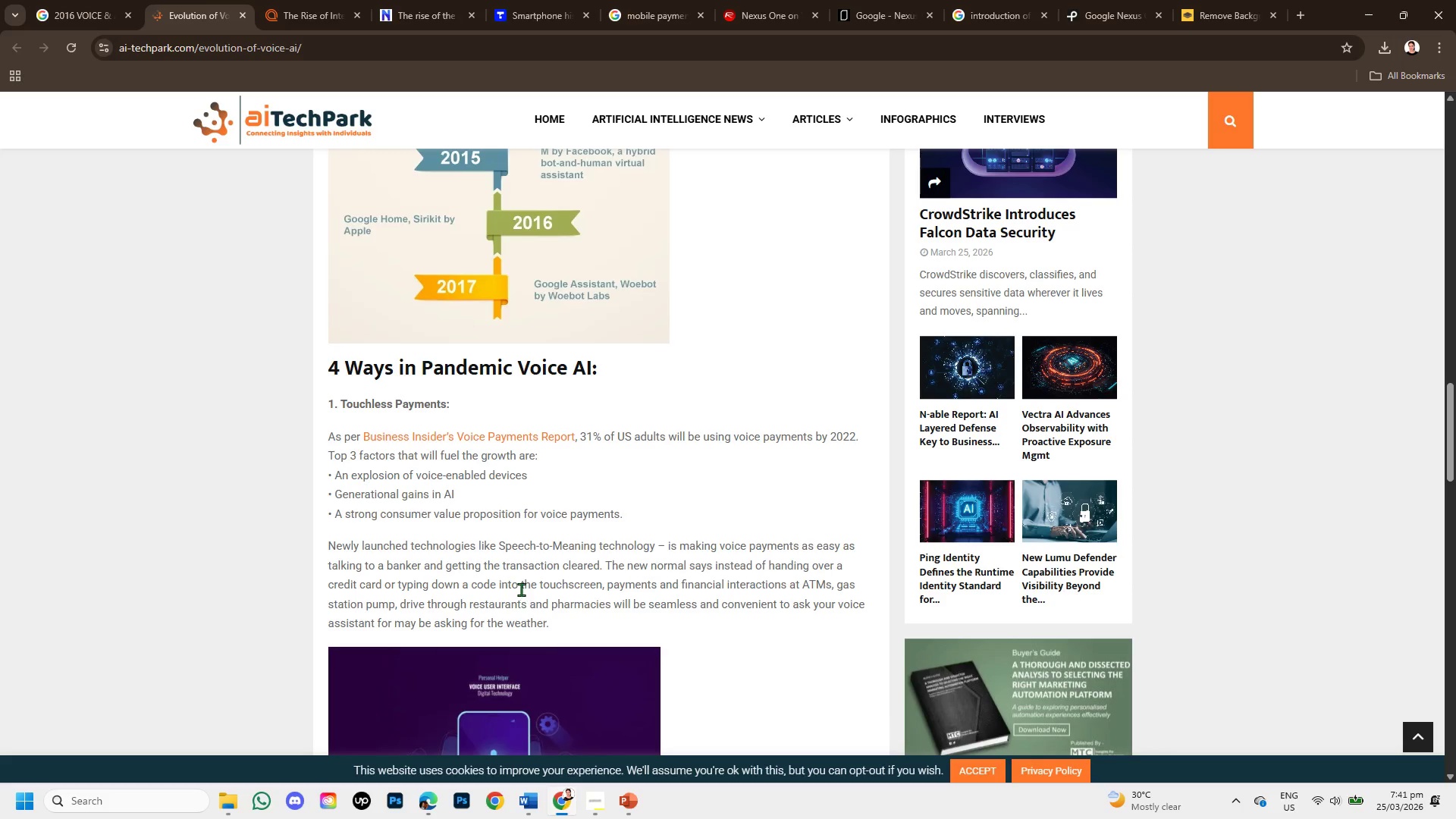 
scroll: coordinate [541, 579], scroll_direction: up, amount: 3.0
 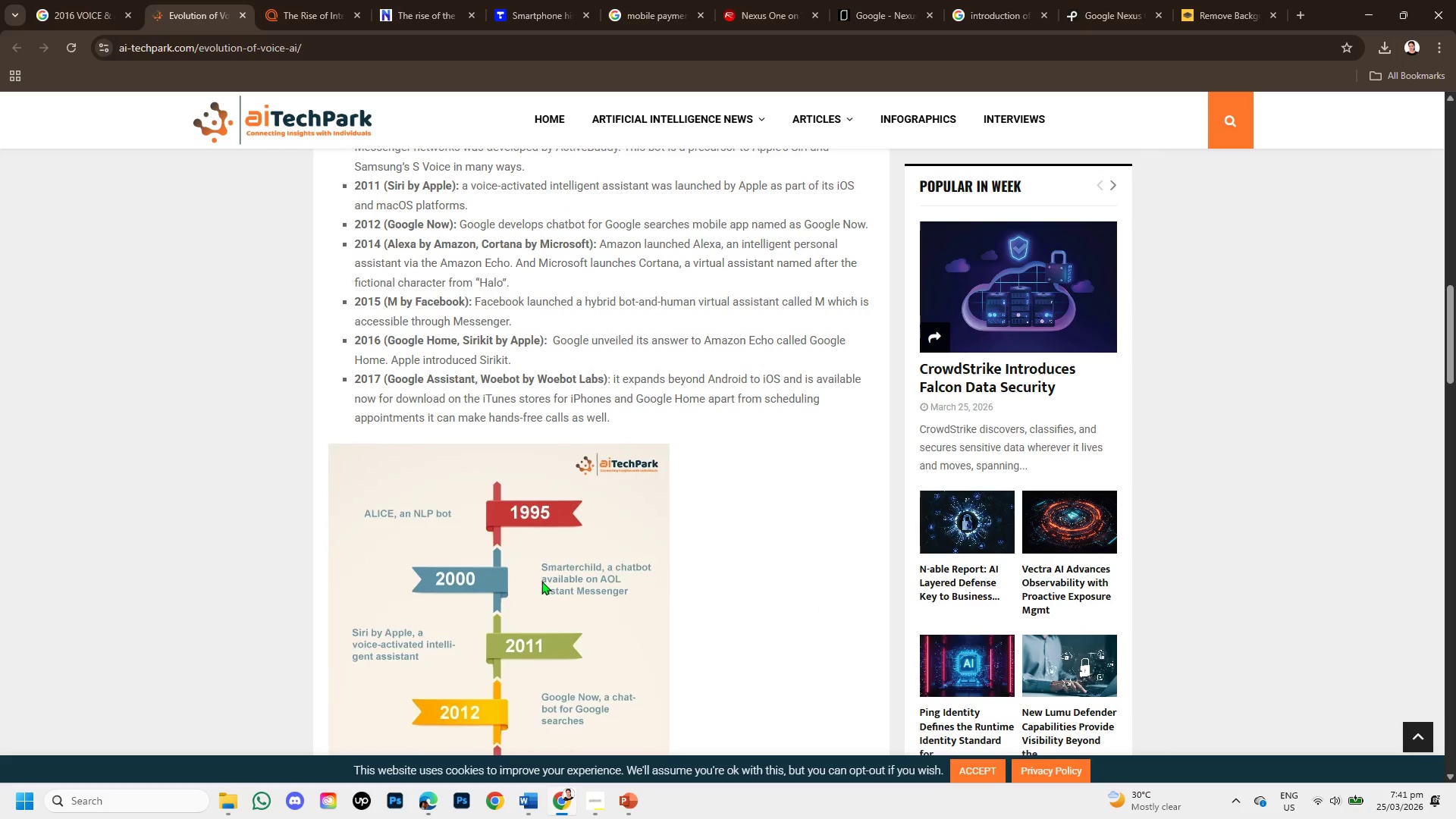 
wait(7.03)
 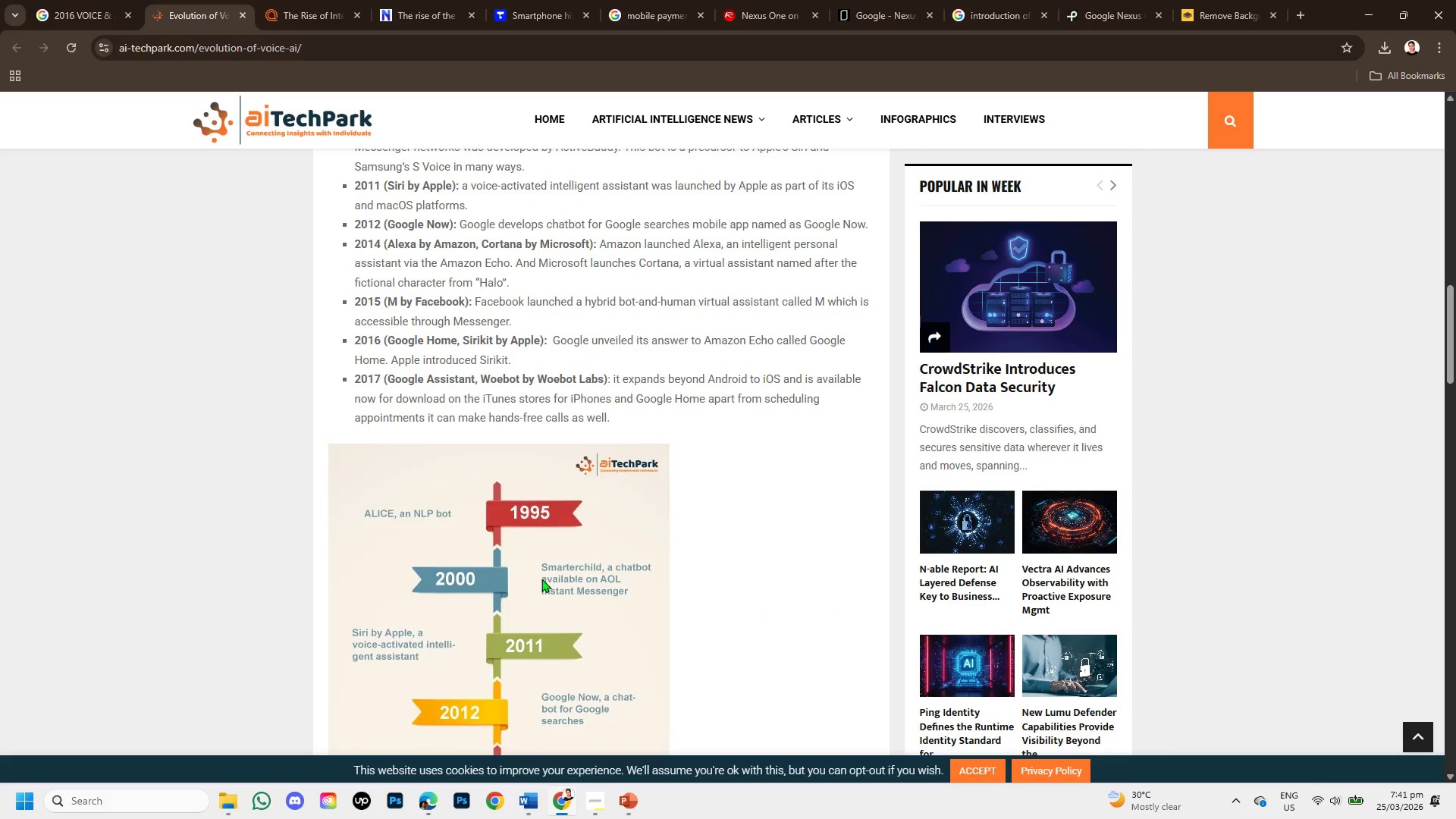 
scroll: coordinate [569, 745], scroll_direction: up, amount: 1.0
 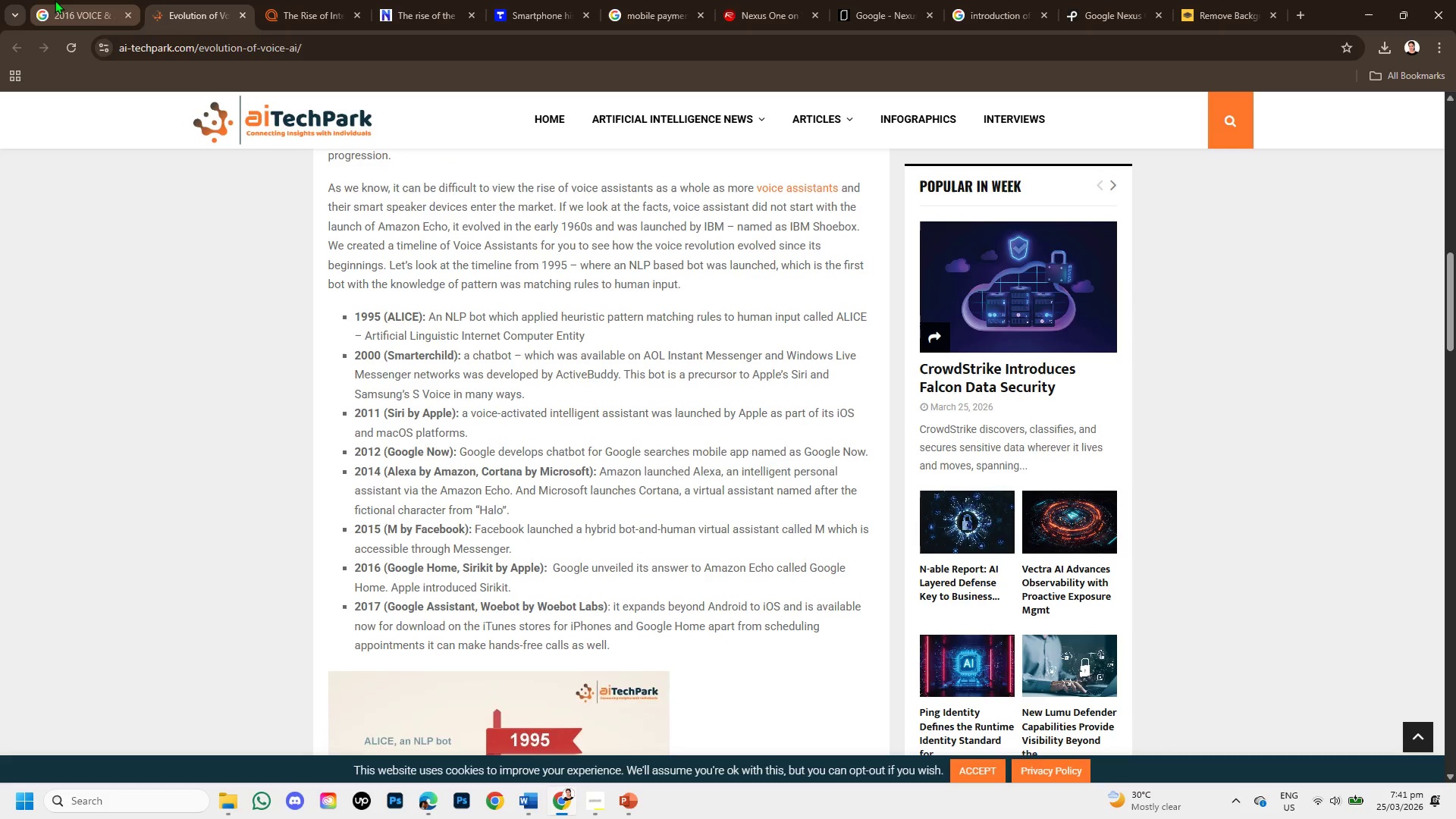 
left_click([55, 0])
 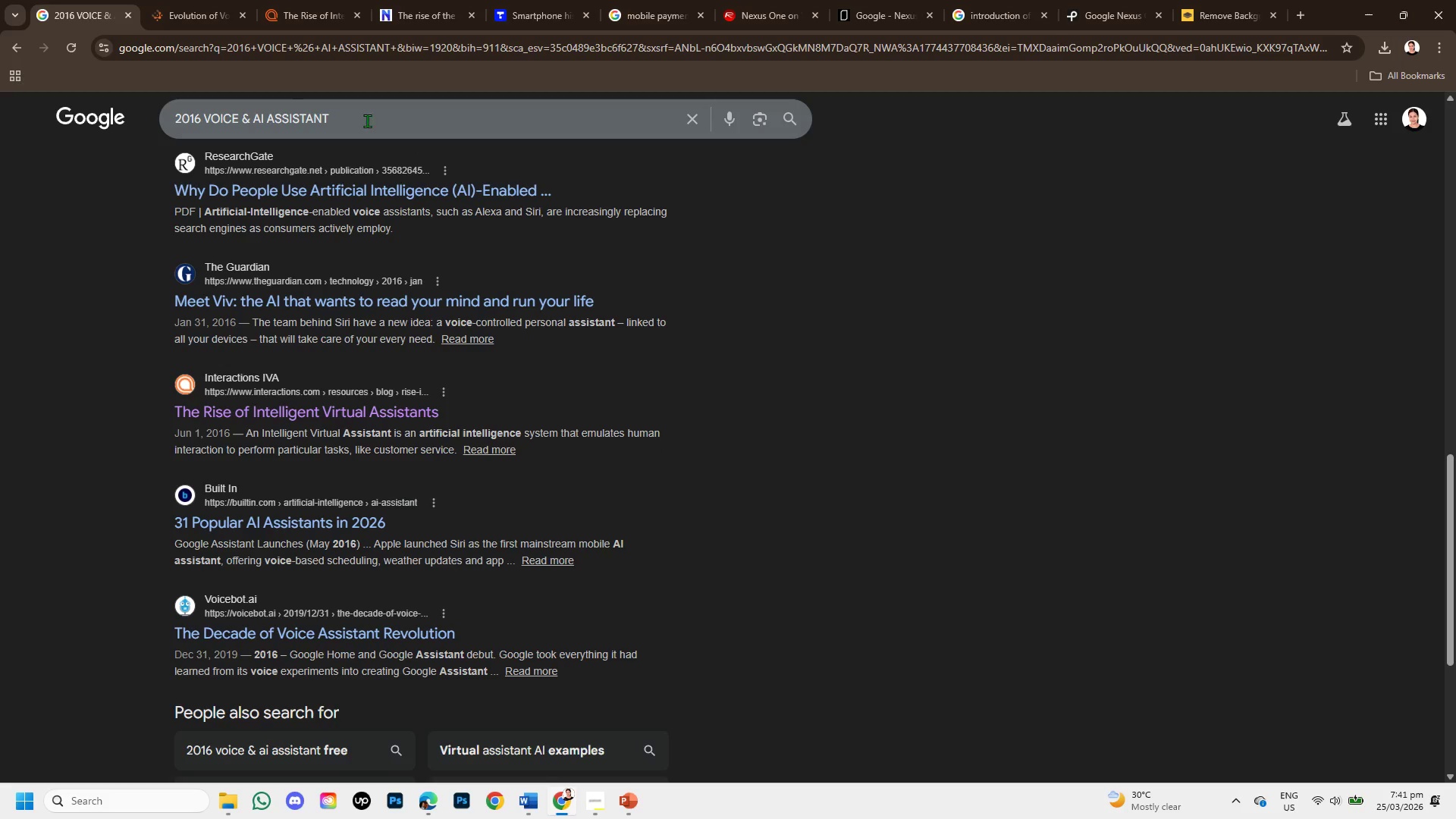 
left_click([355, 122])
 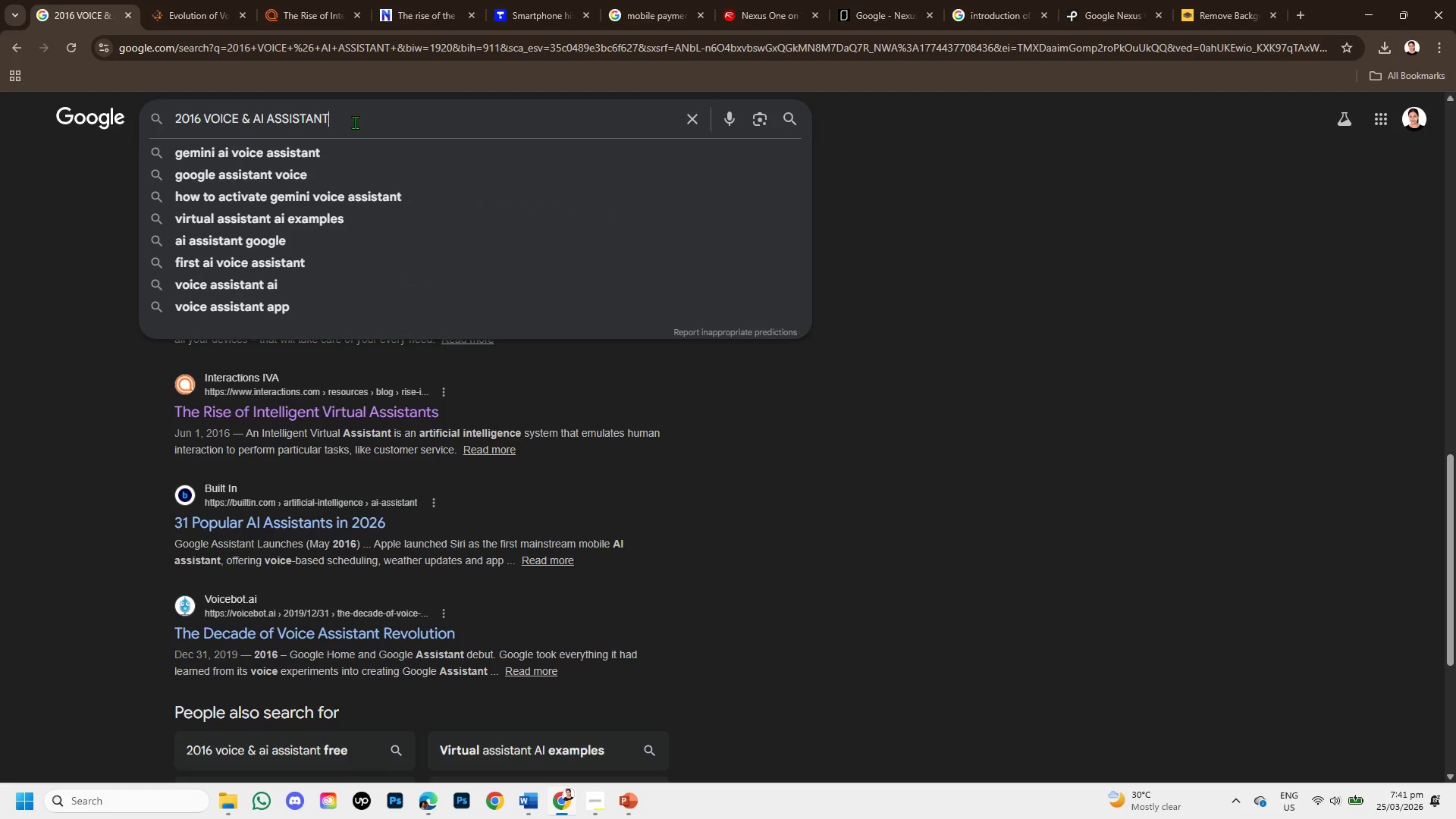 
type( for sarth)
key(Backspace)
type(phone )
 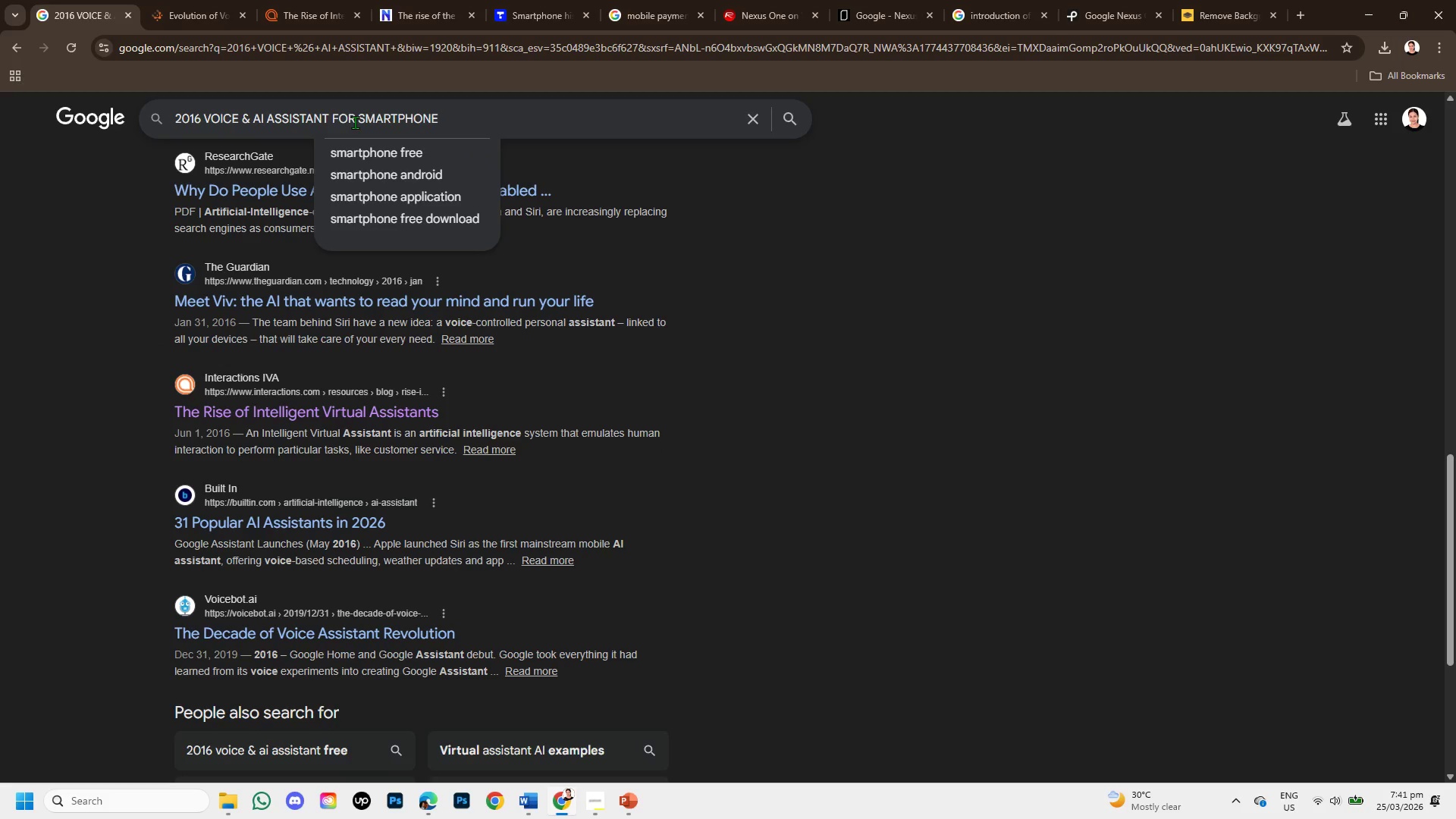 
key(Enter)
 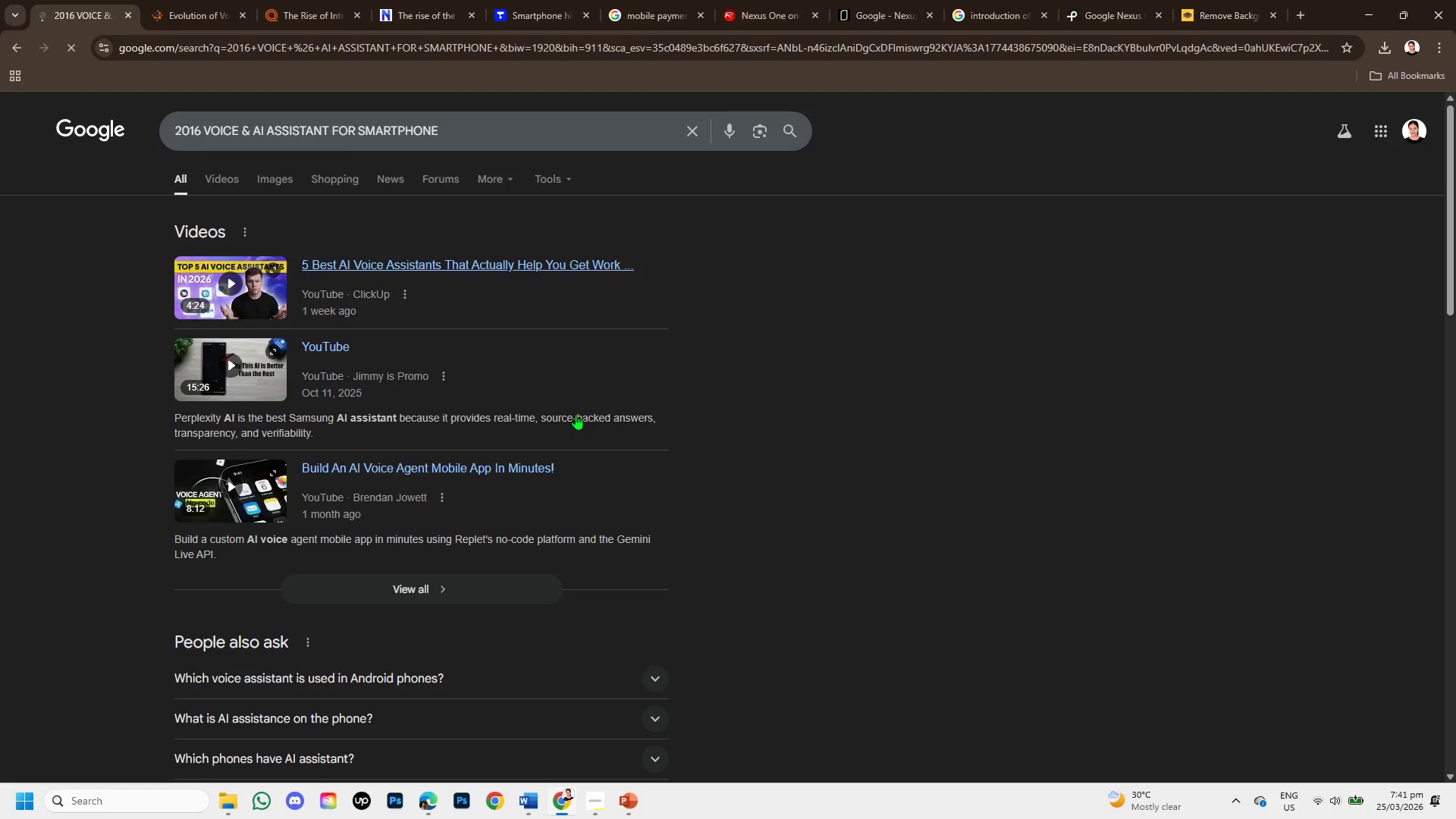 
scroll: coordinate [632, 582], scroll_direction: down, amount: 1.0
 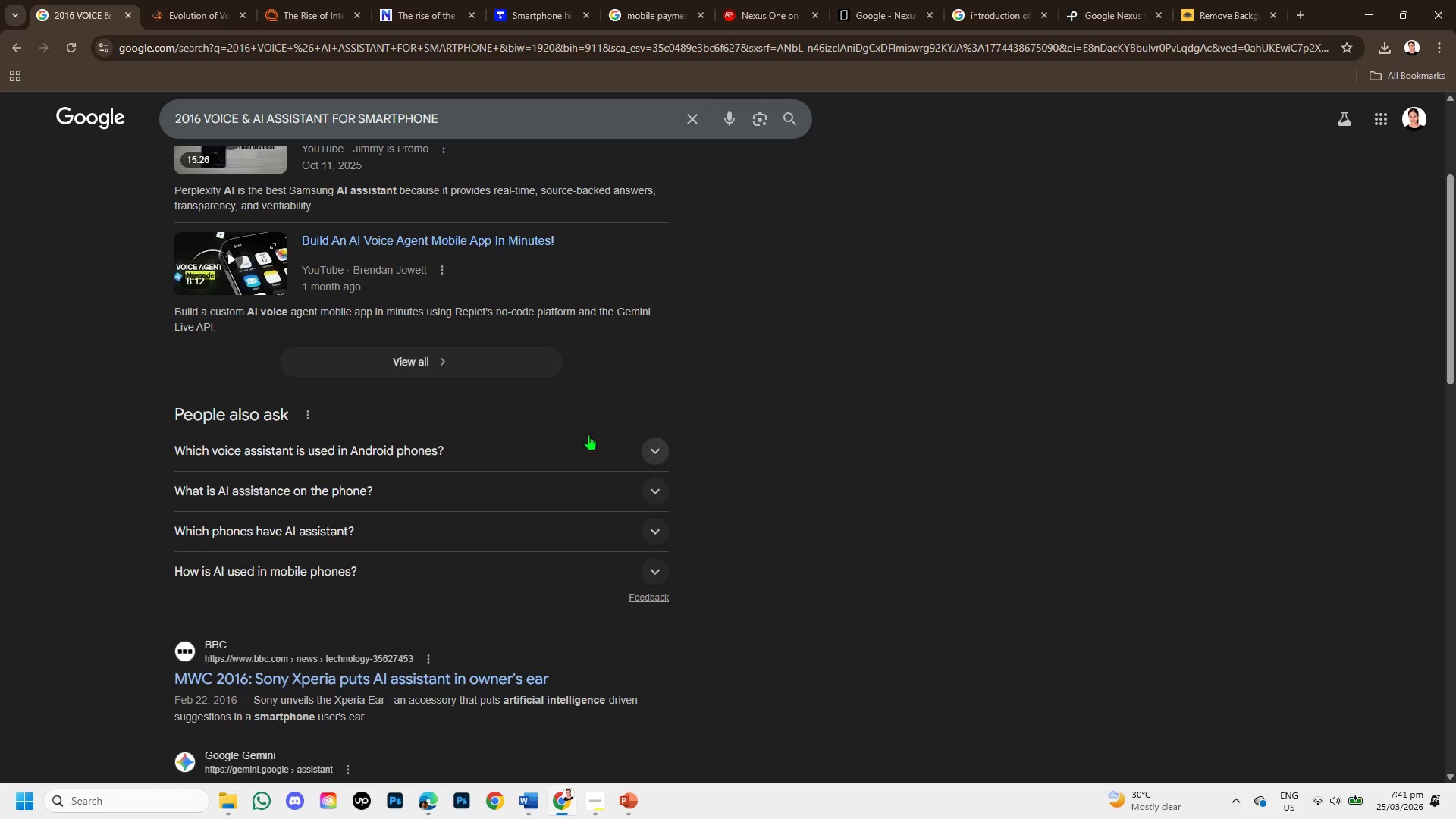 
scroll: coordinate [544, 206], scroll_direction: up, amount: 2.0
 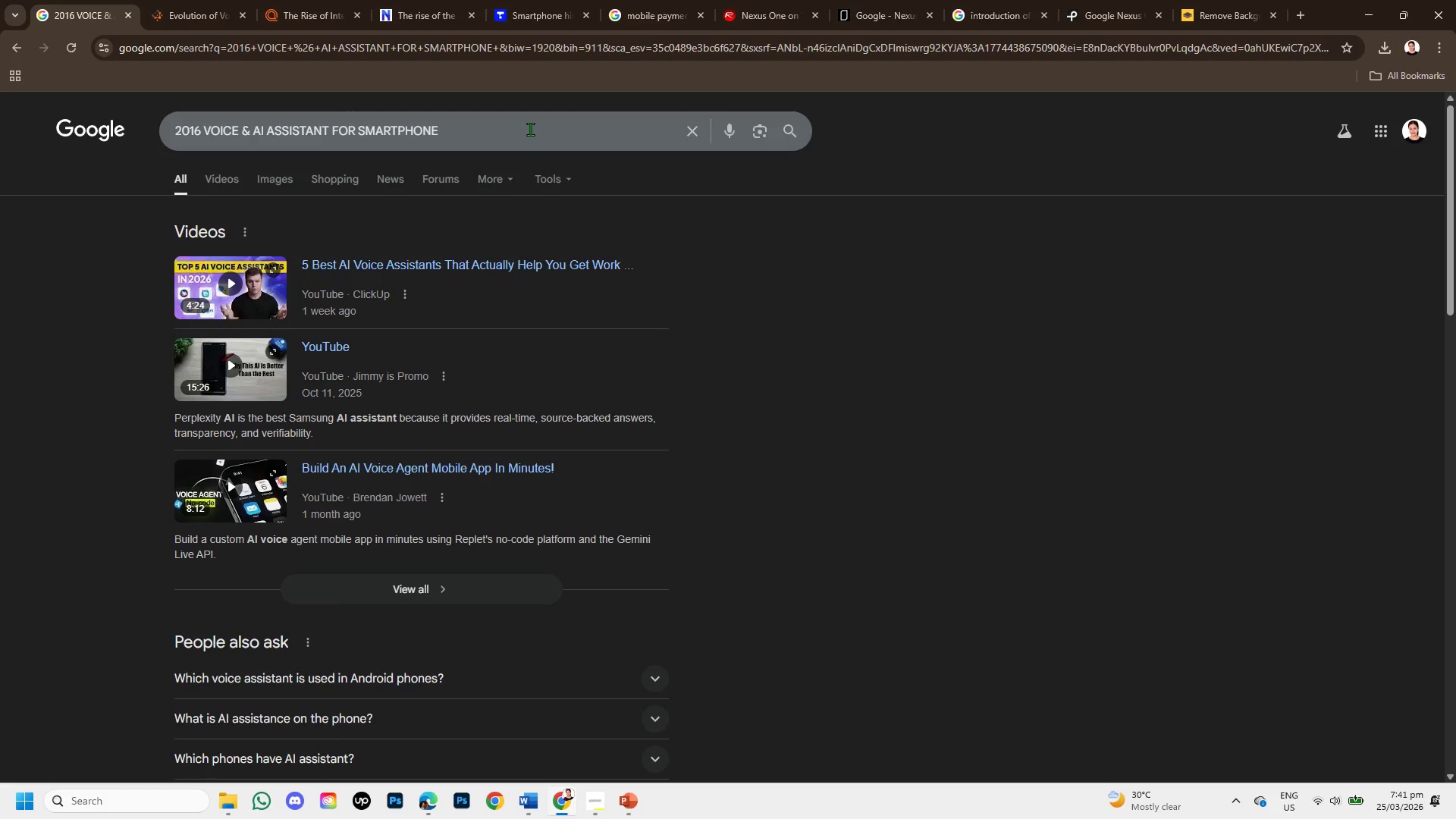 
left_click([530, 129])
 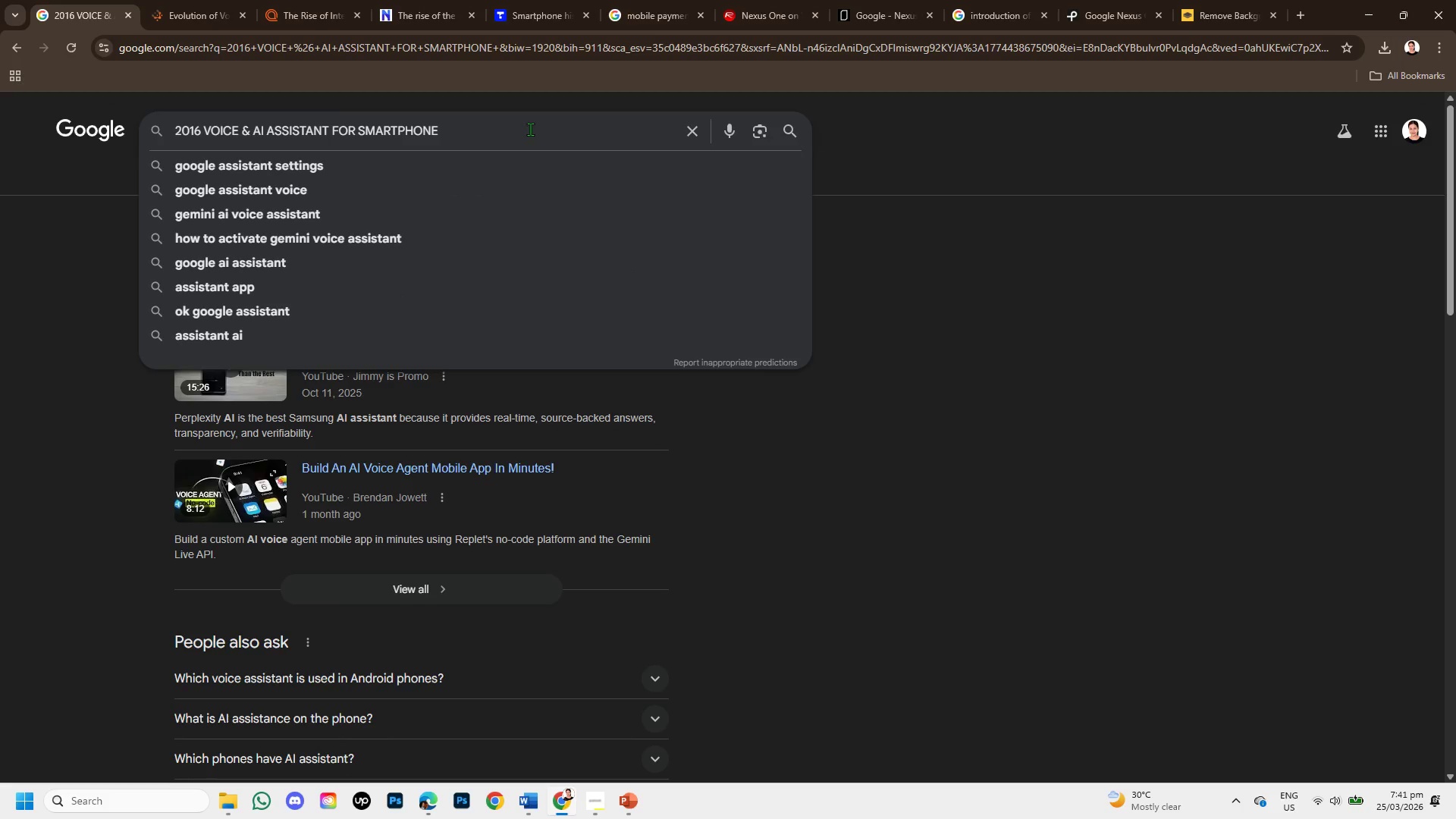 
type( how it cna)
key(Backspace)
key(Backspace)
type(an hel mcmmerce )
 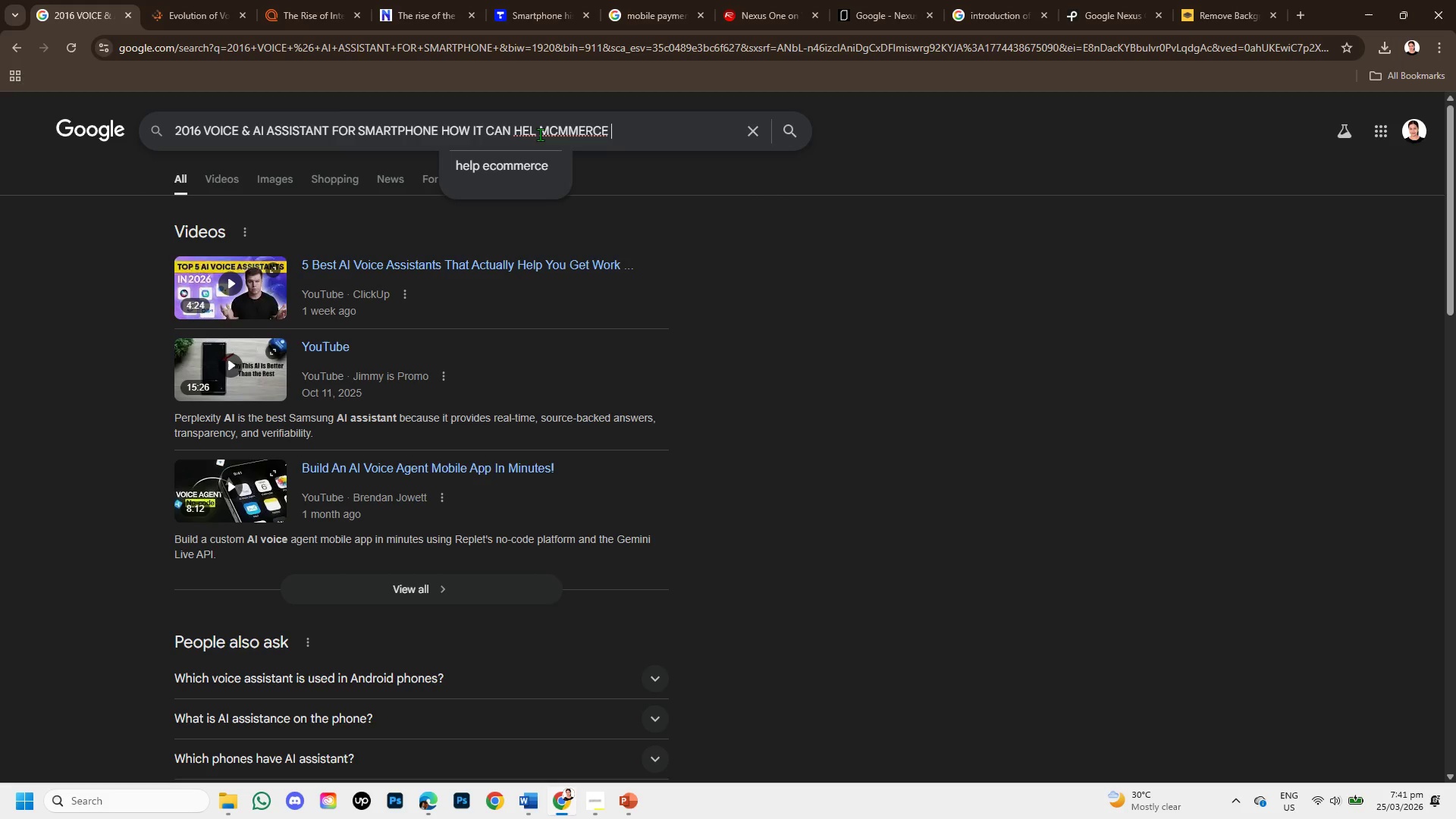 
left_click([541, 130])
 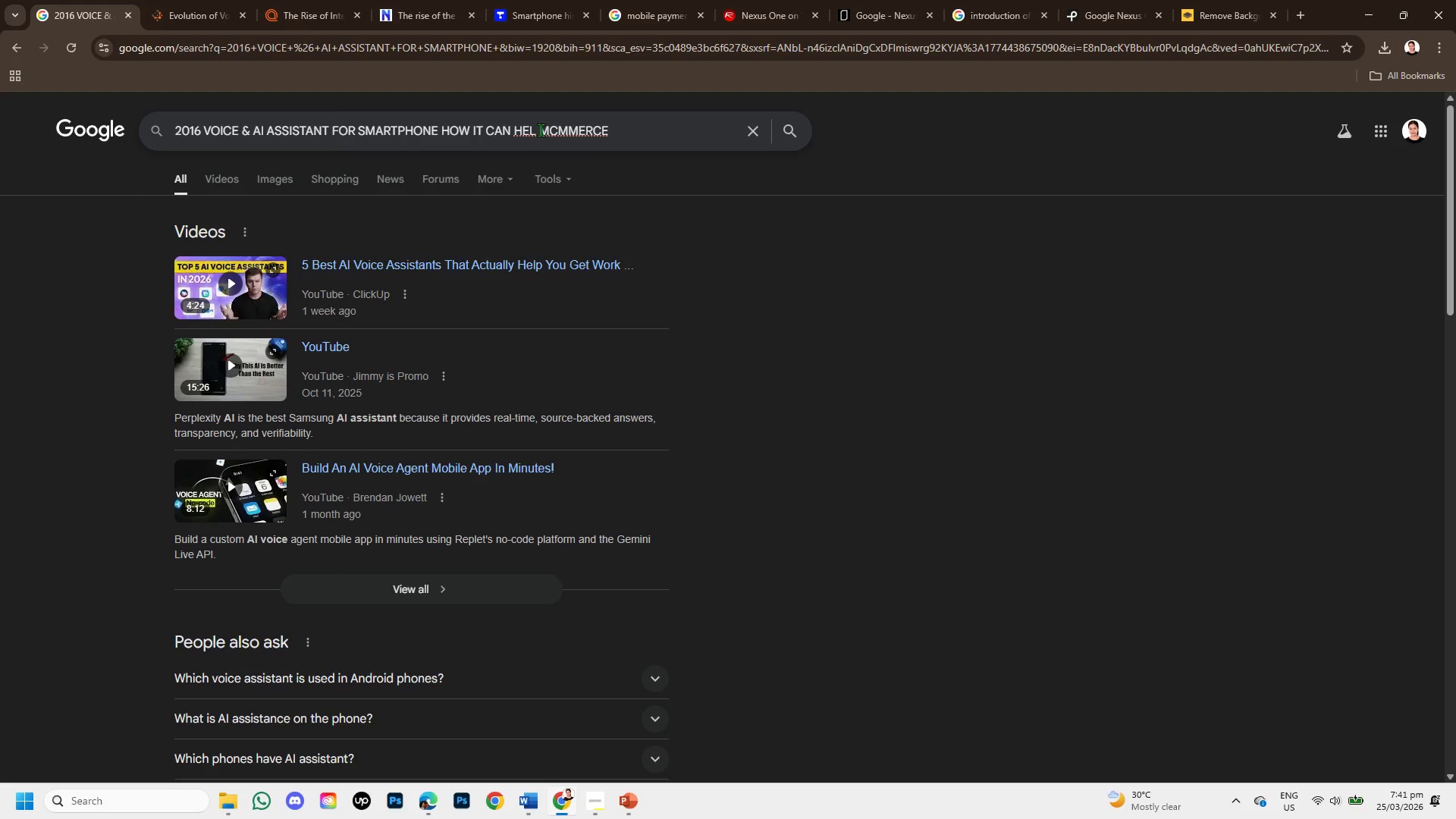 
key(Backspace)
 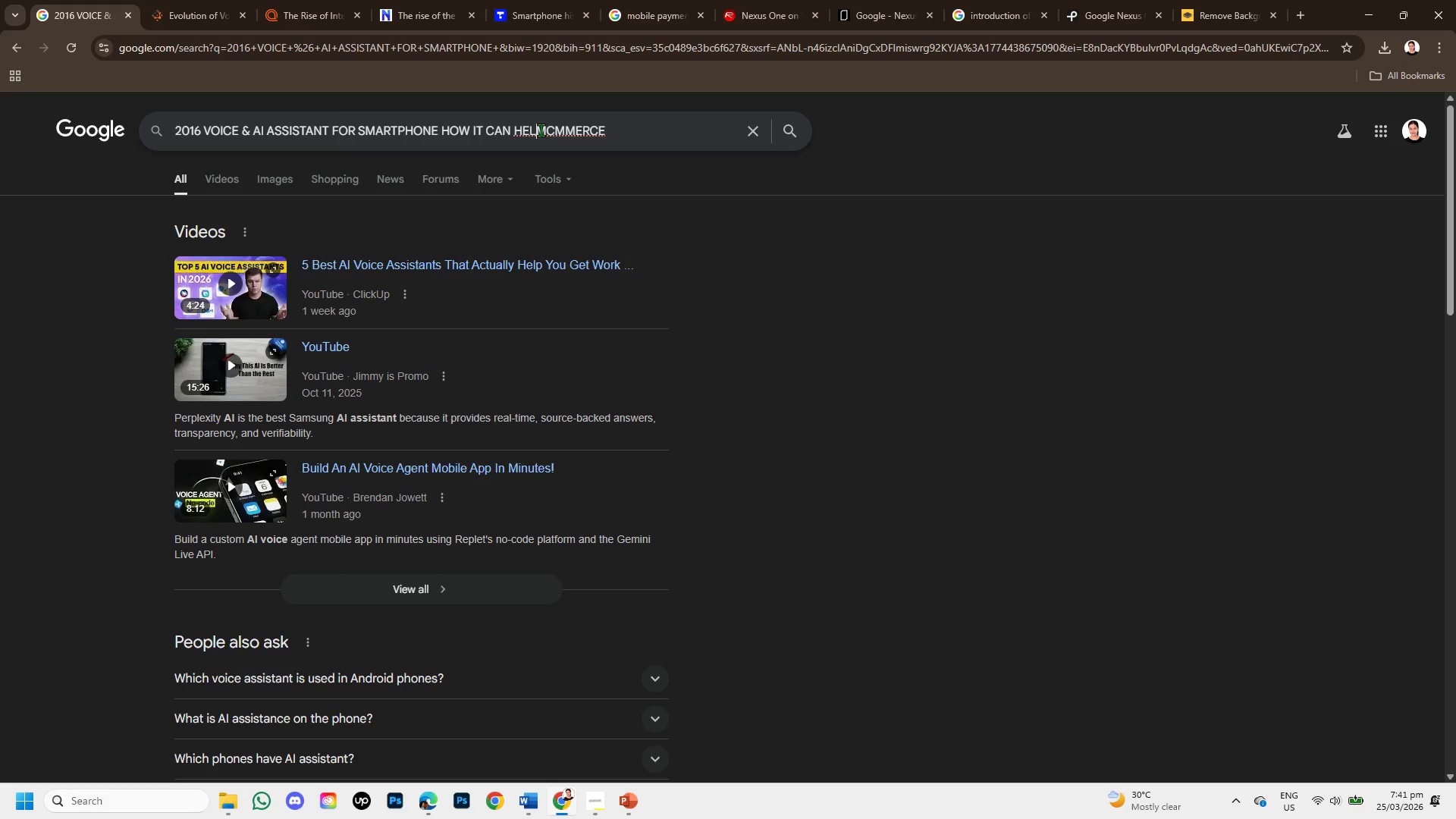 
key(P)
 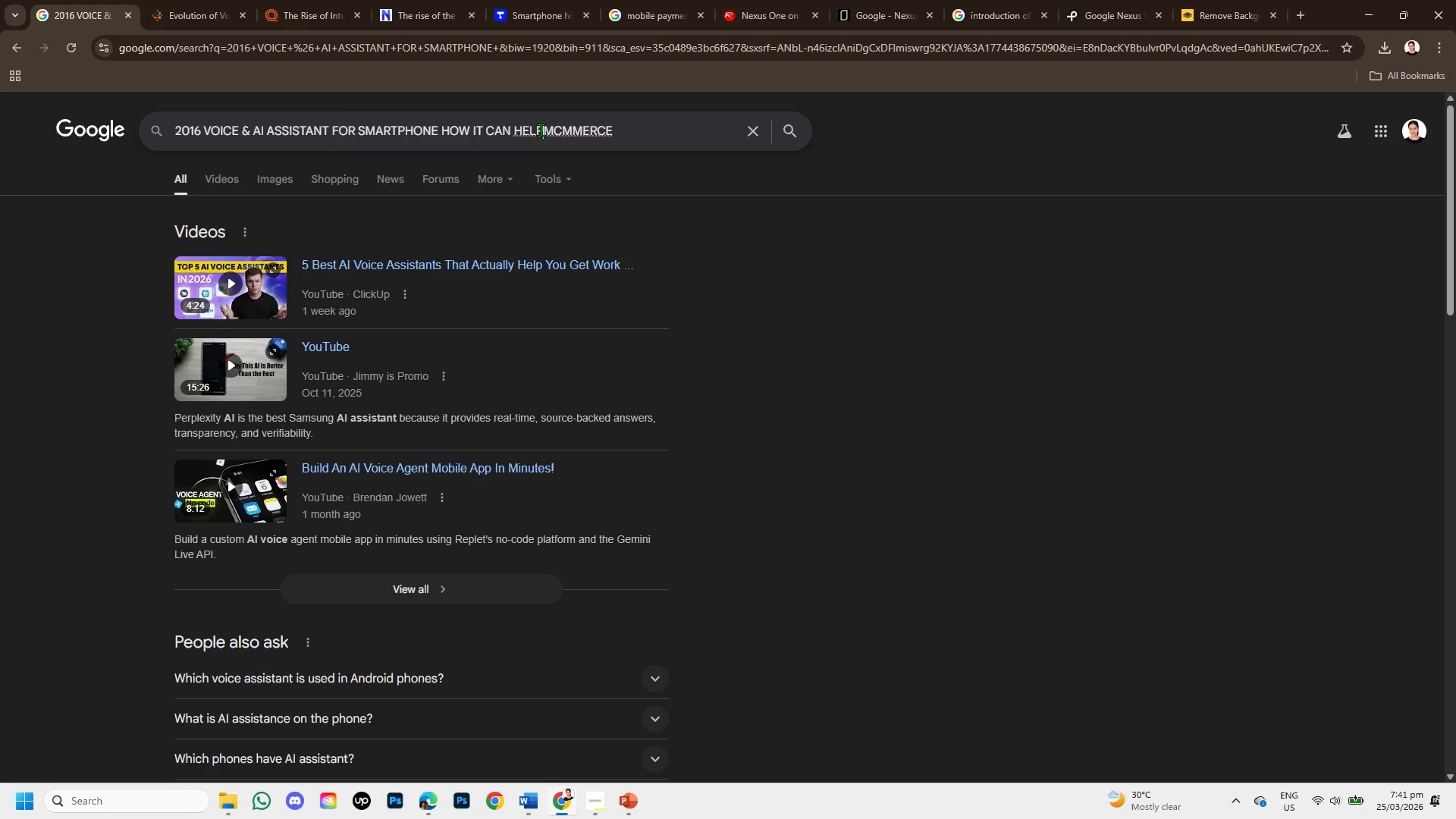 
key(Space)
 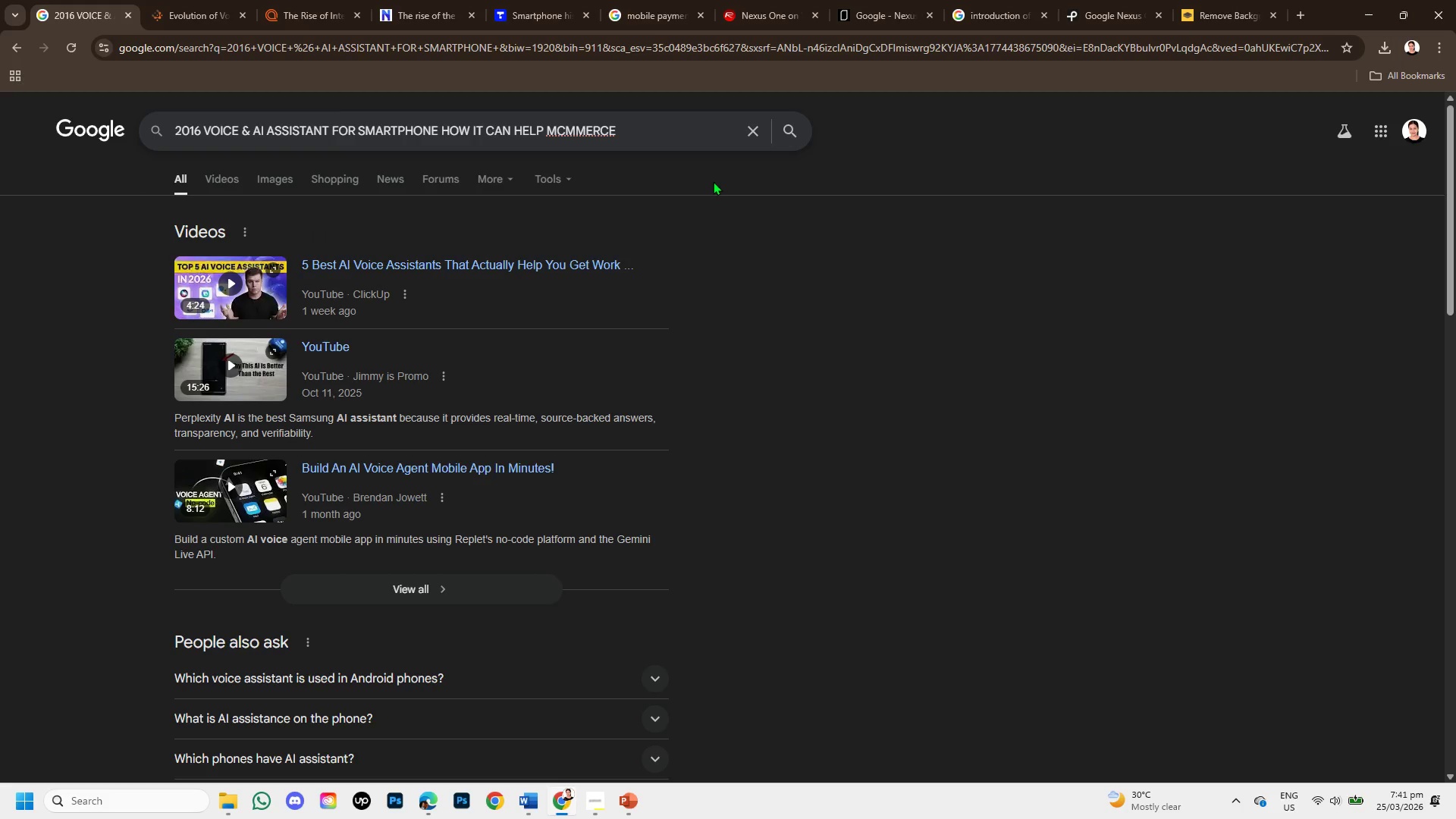 
key(Enter)
 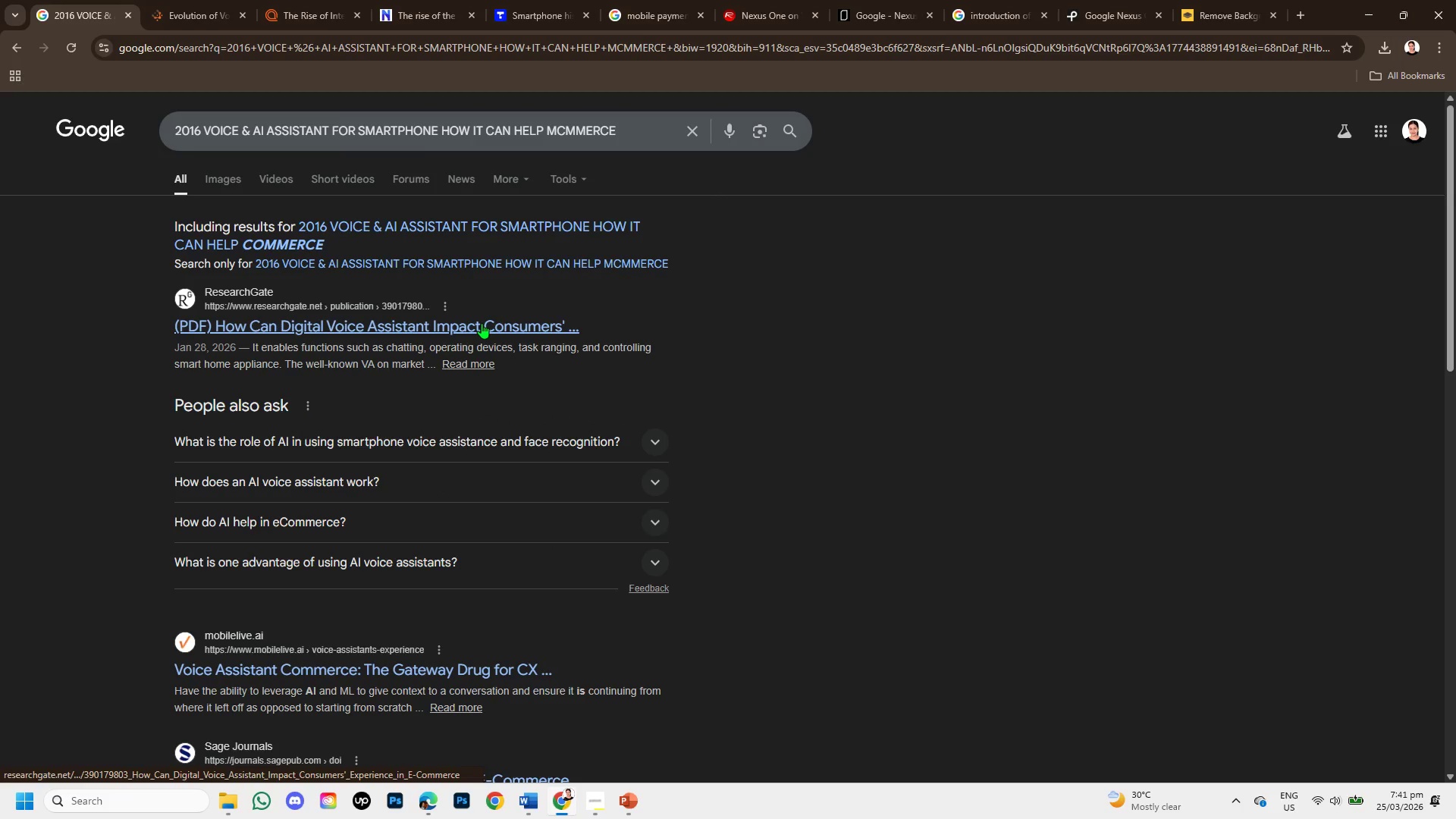 
scroll: coordinate [467, 346], scroll_direction: down, amount: 1.0
 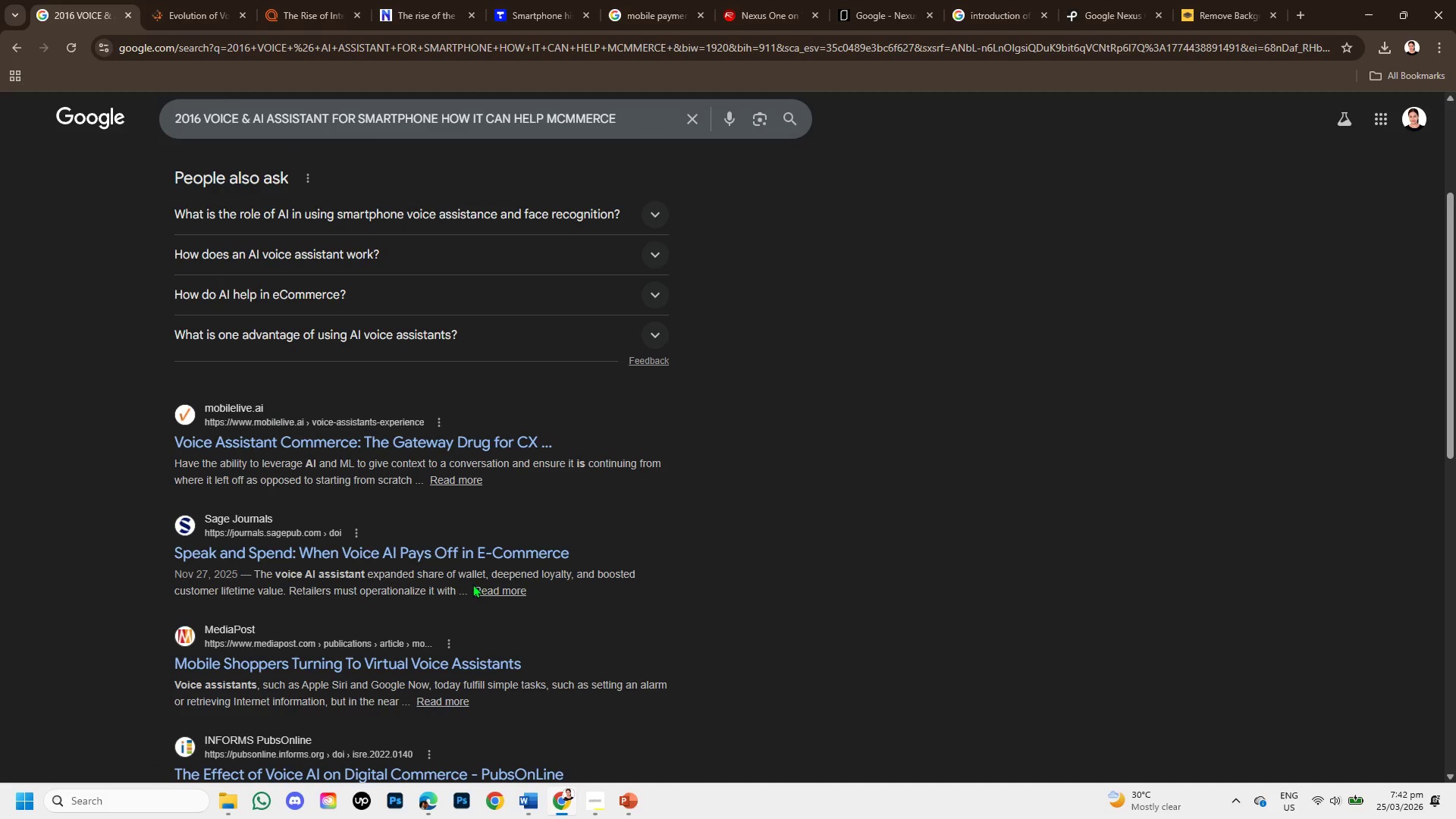 
wait(6.17)
 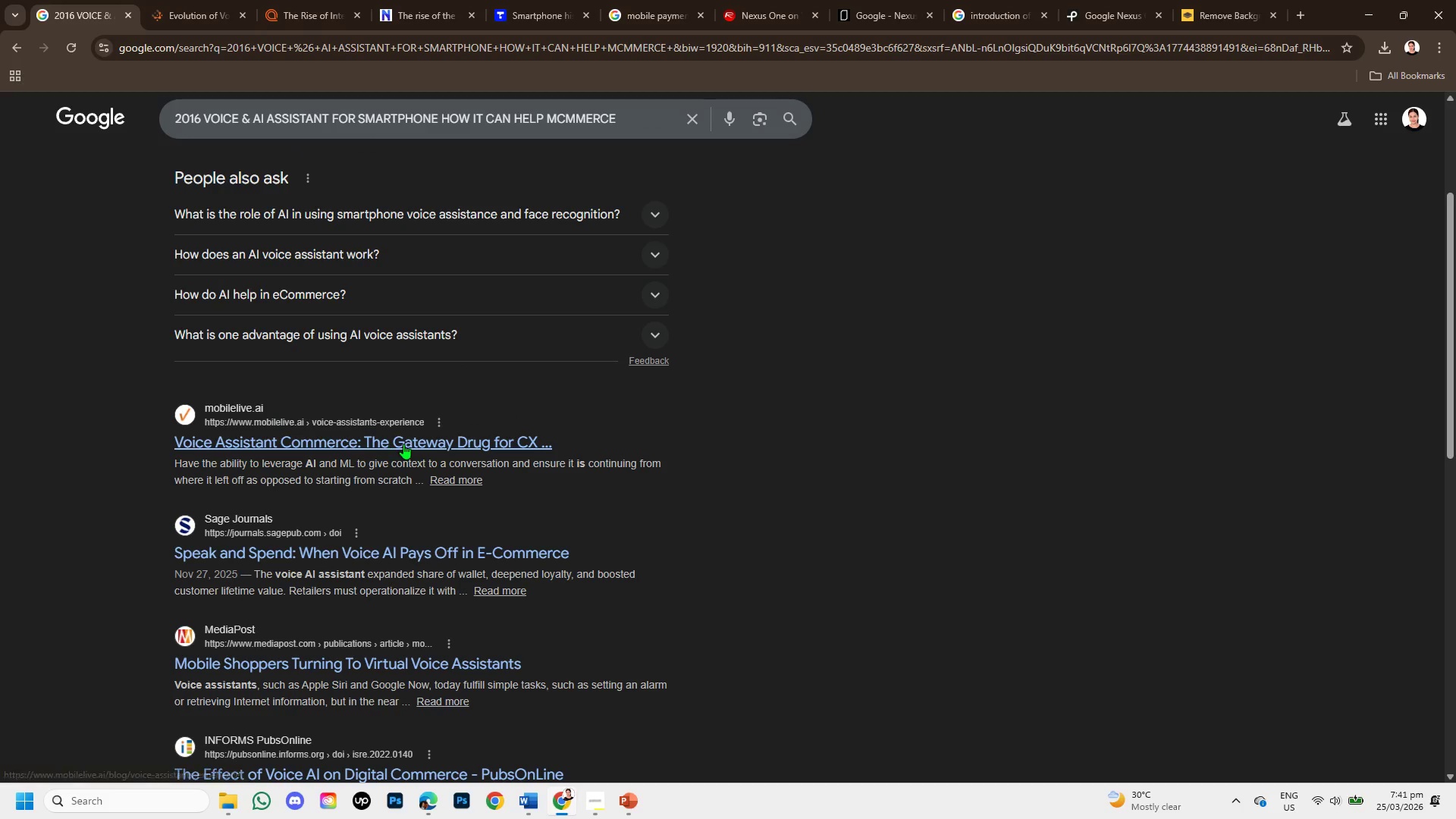 
scroll: coordinate [425, 549], scroll_direction: up, amount: 2.0
 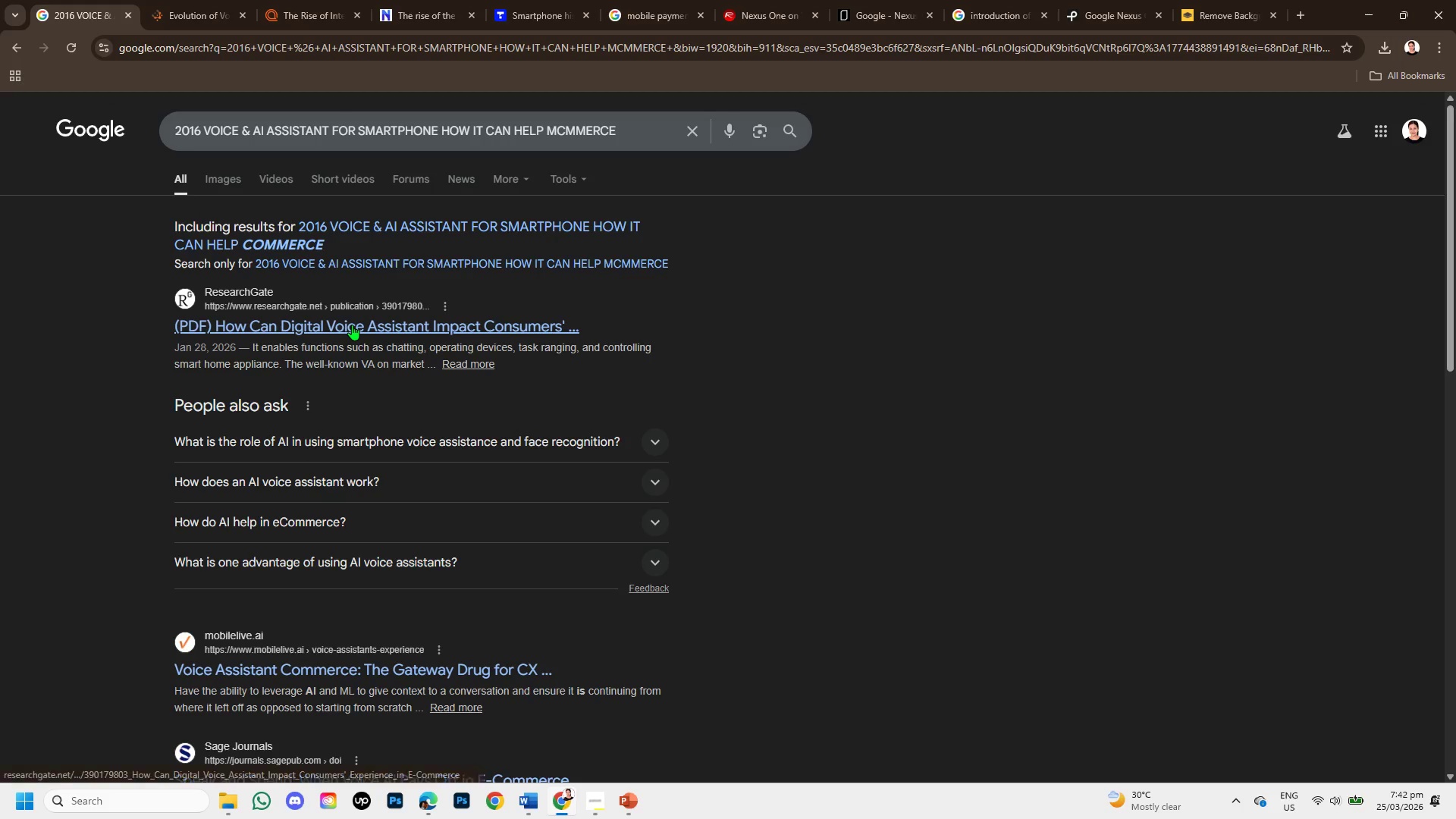 
right_click([352, 325])
 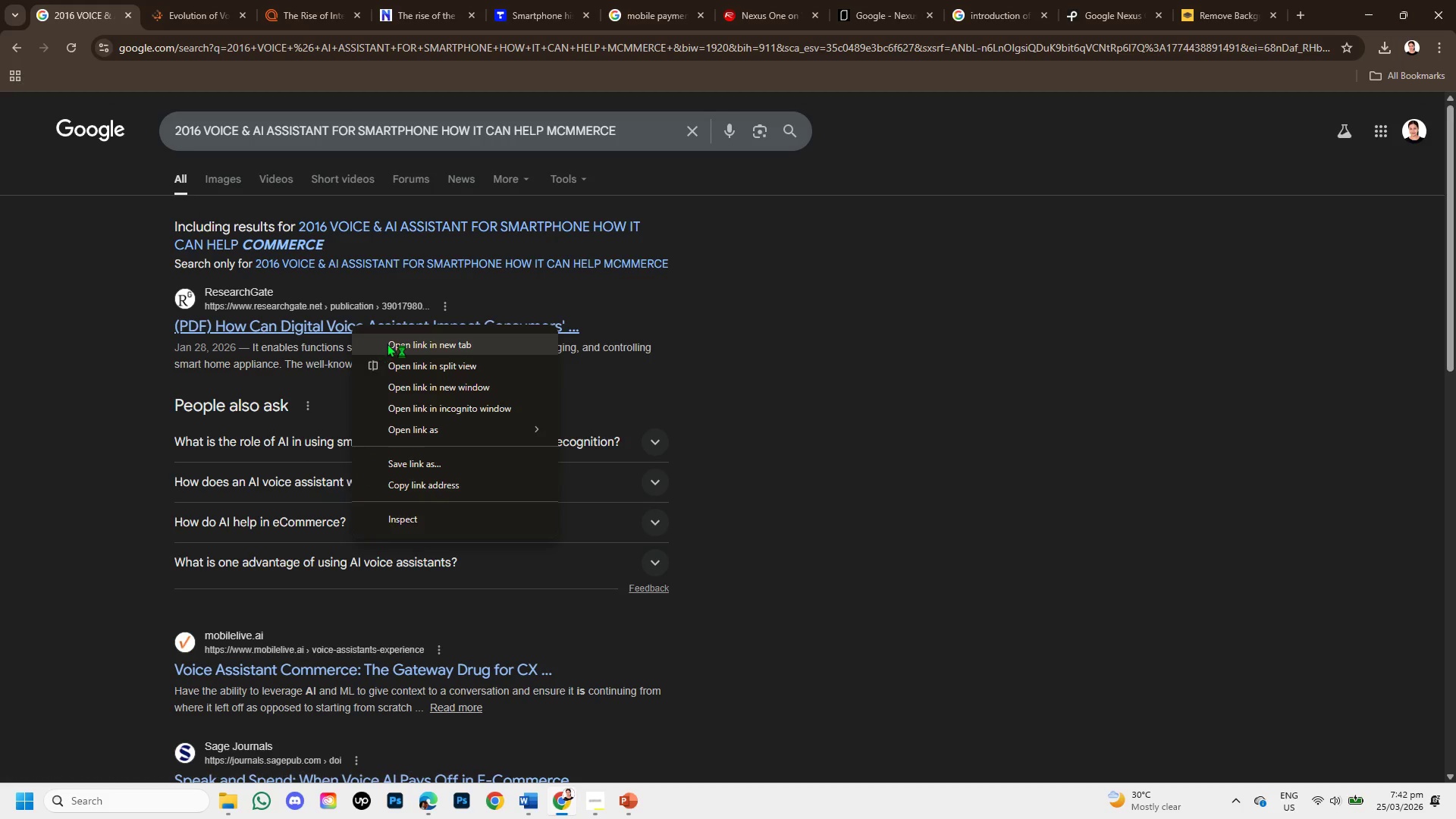 
left_click([387, 343])
 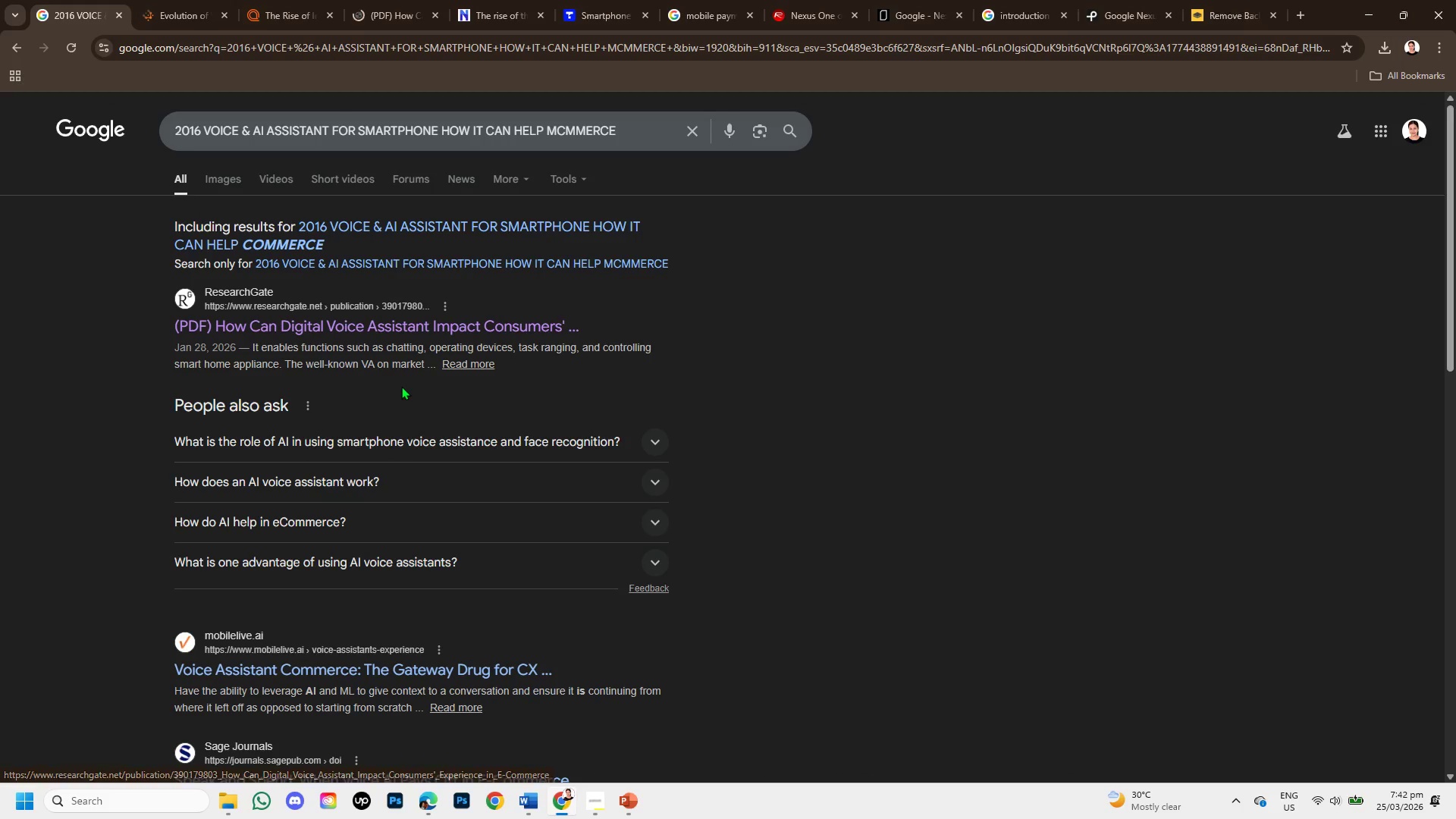 
wait(6.11)
 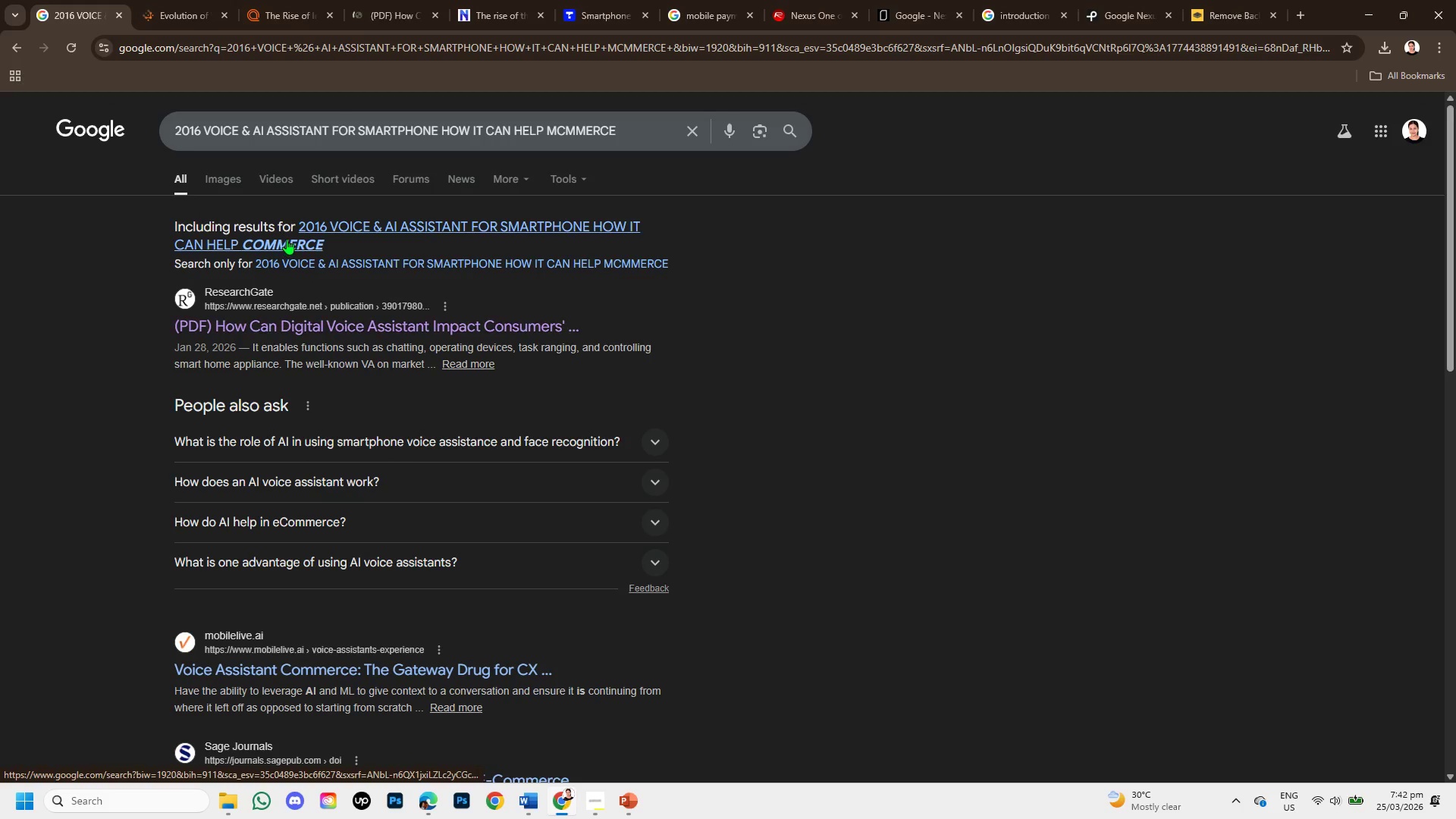 
left_click([312, 14])
 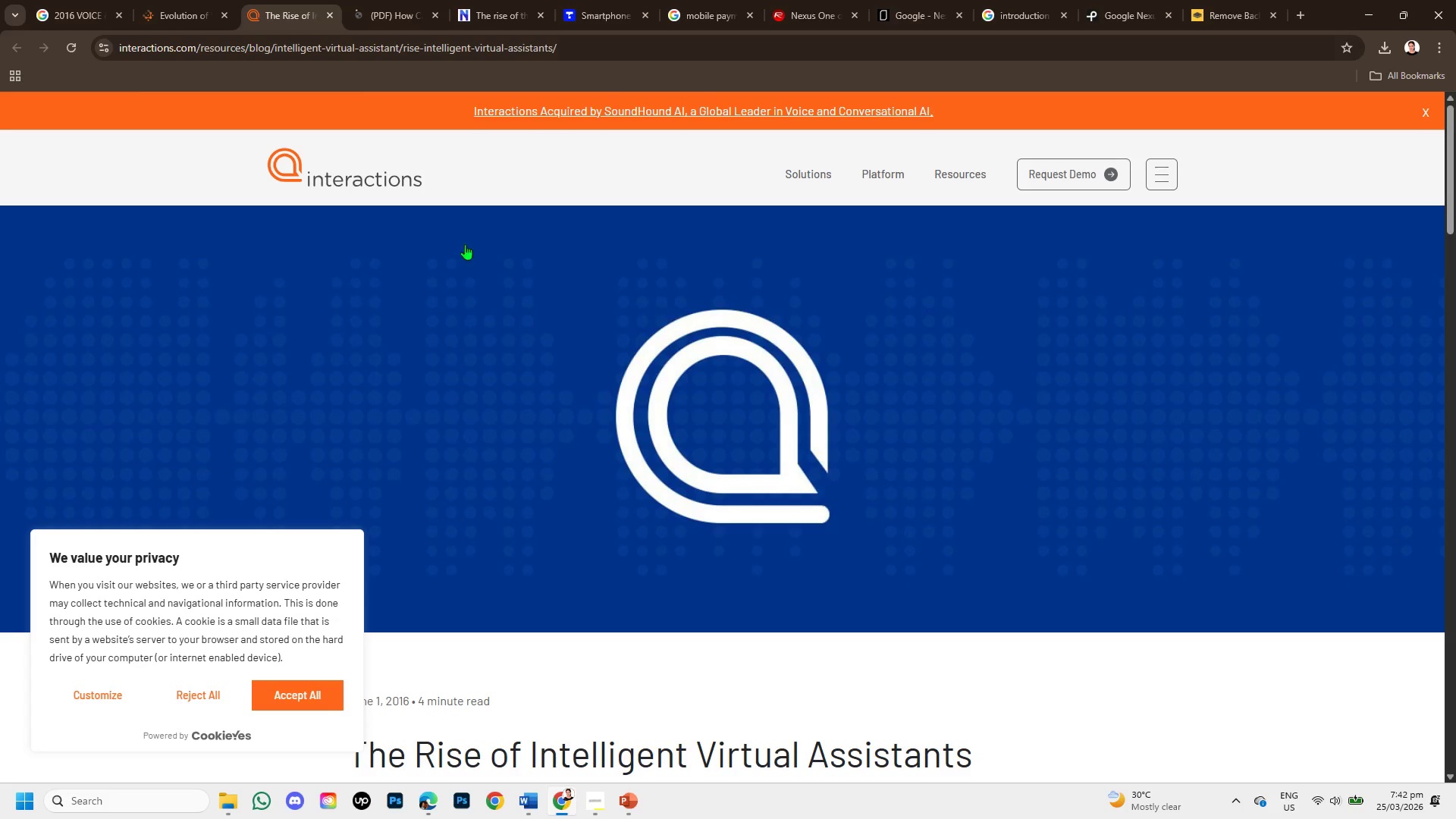 
scroll: coordinate [453, 452], scroll_direction: down, amount: 6.0
 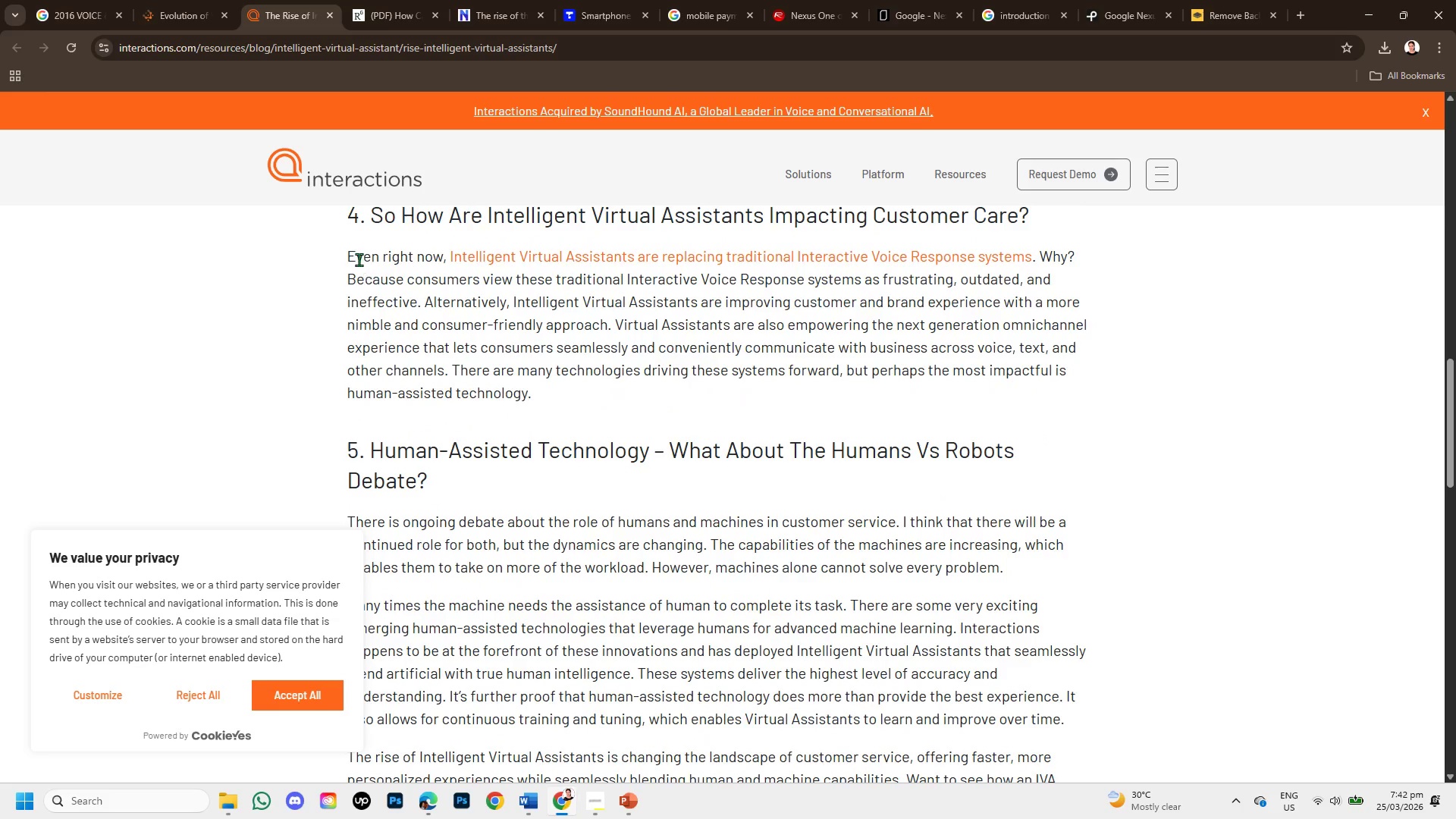 
left_click_drag(start_coordinate=[353, 255], to_coordinate=[973, 277])
 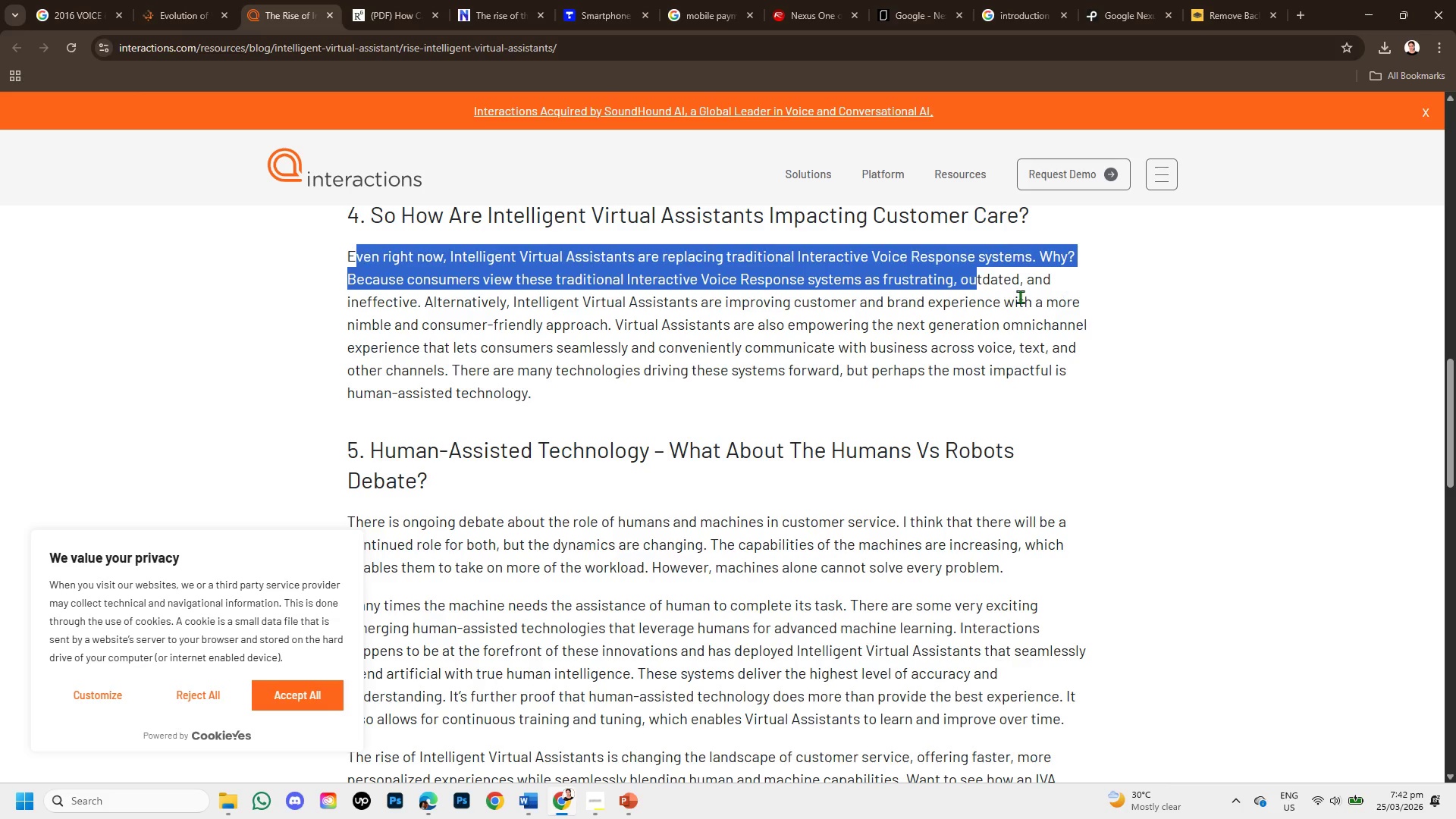 
left_click_drag(start_coordinate=[749, 298], to_coordinate=[1066, 389])
 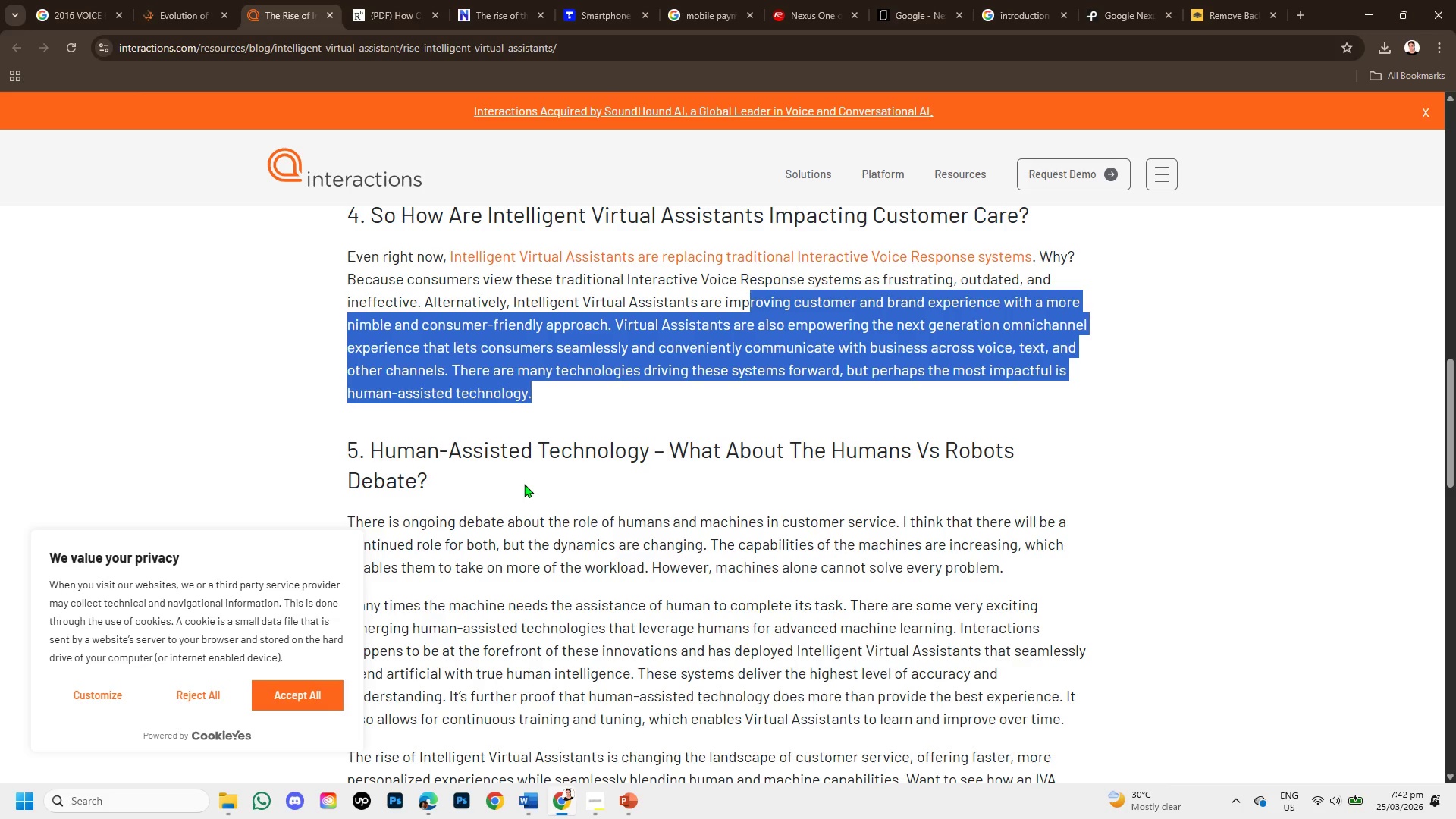 
scroll: coordinate [519, 475], scroll_direction: down, amount: 3.0
 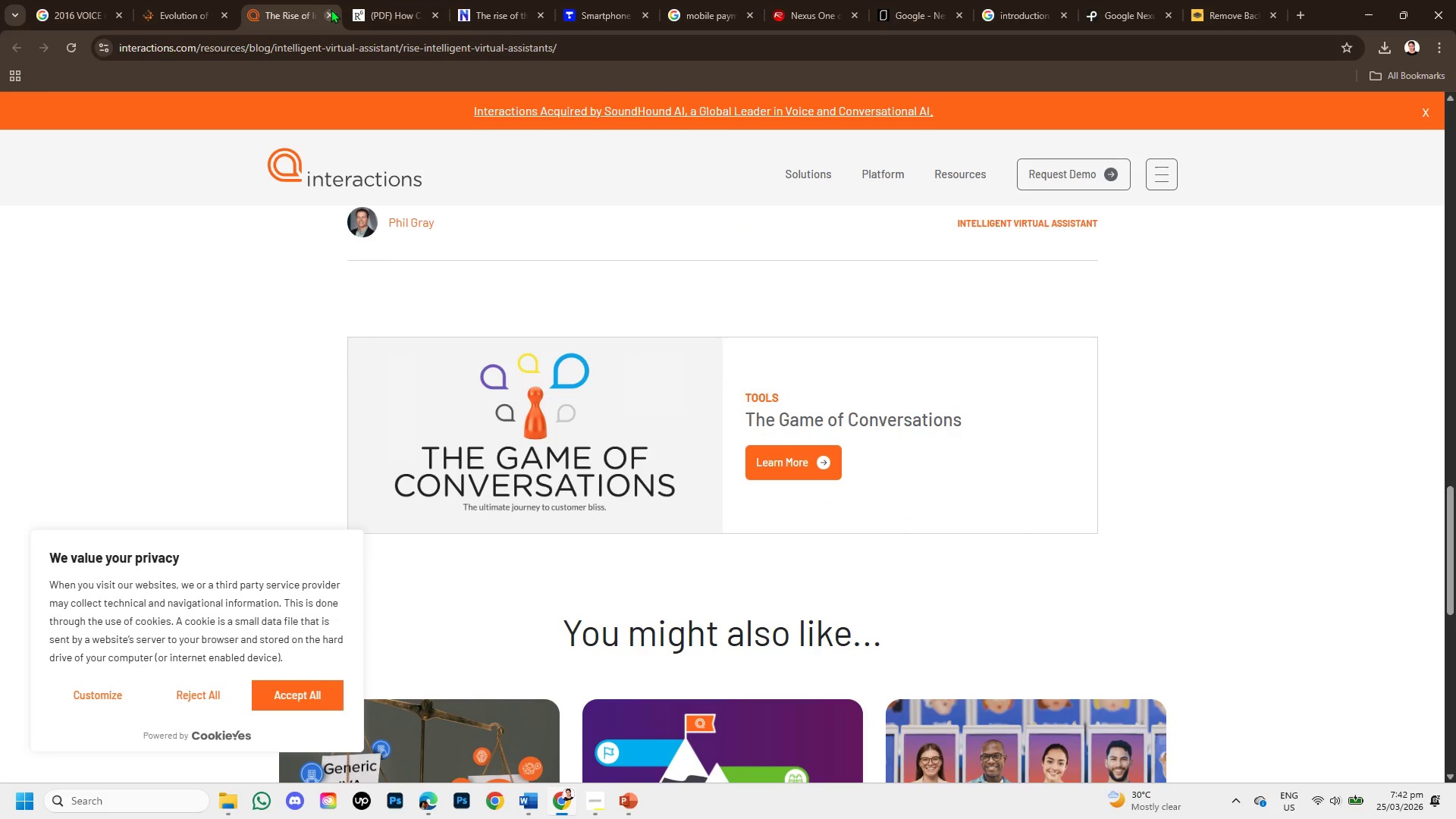 
left_click([327, 9])
 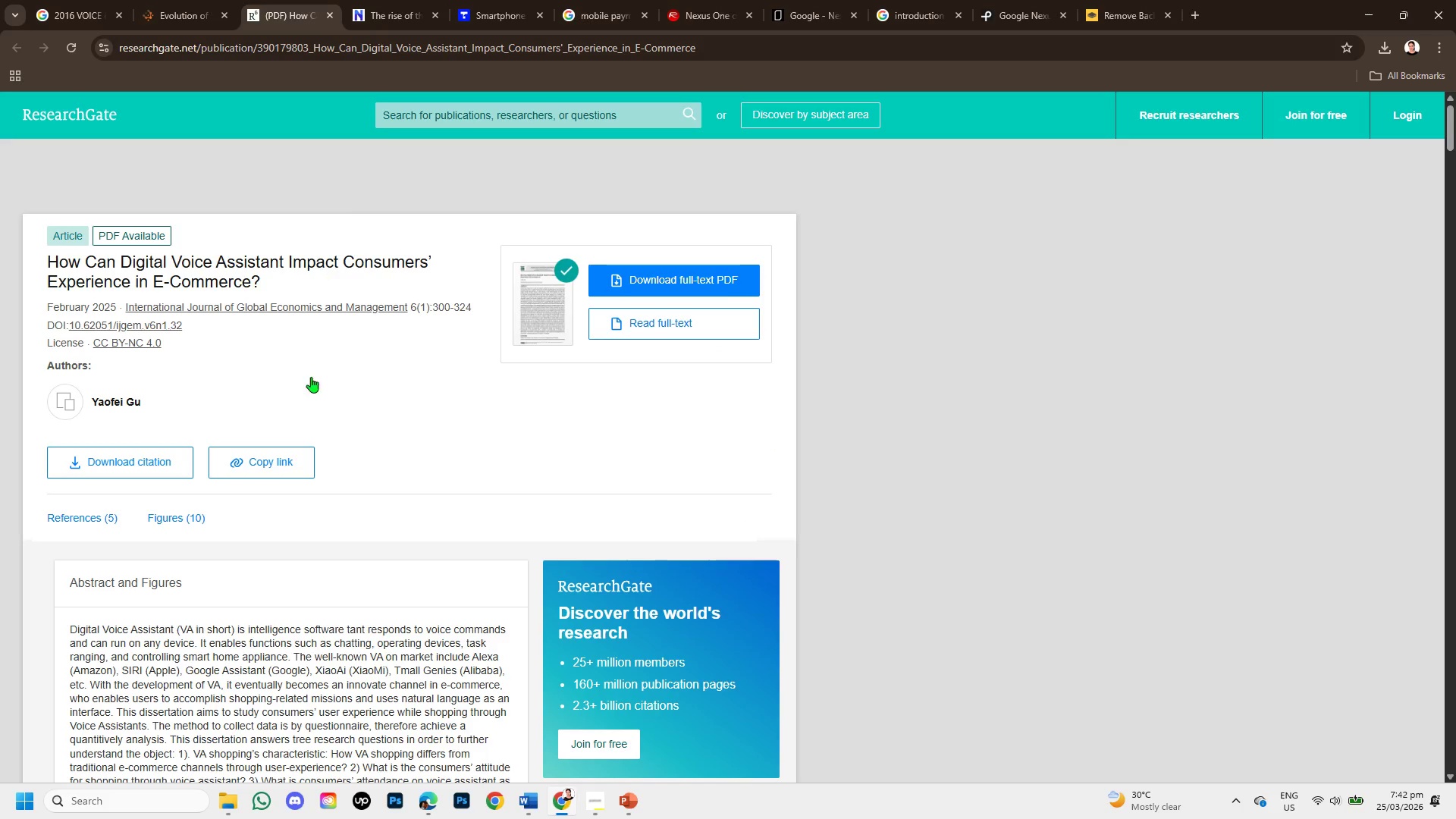 
scroll: coordinate [275, 460], scroll_direction: down, amount: 3.0
 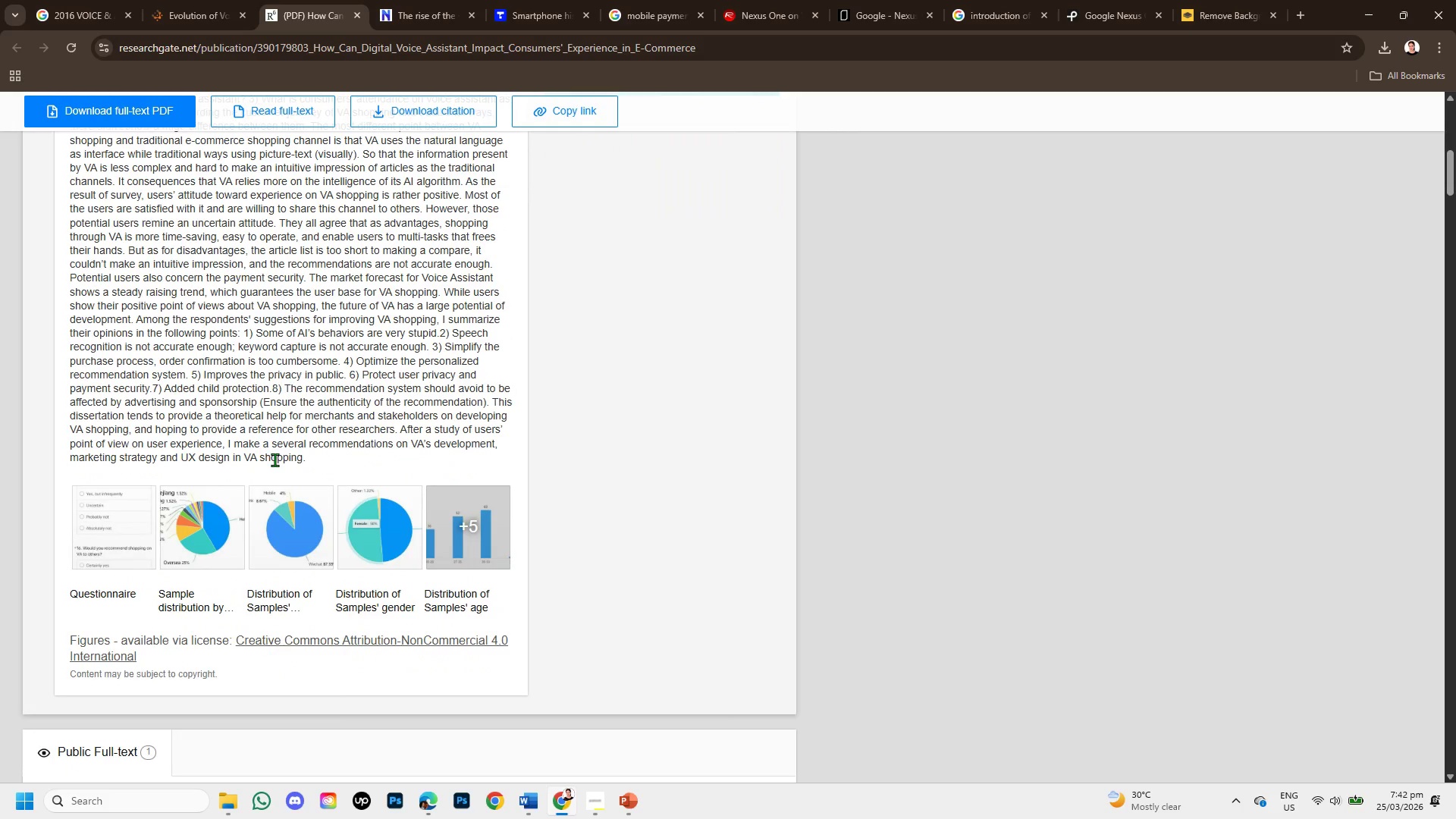 
scroll: coordinate [275, 456], scroll_direction: up, amount: 3.0
 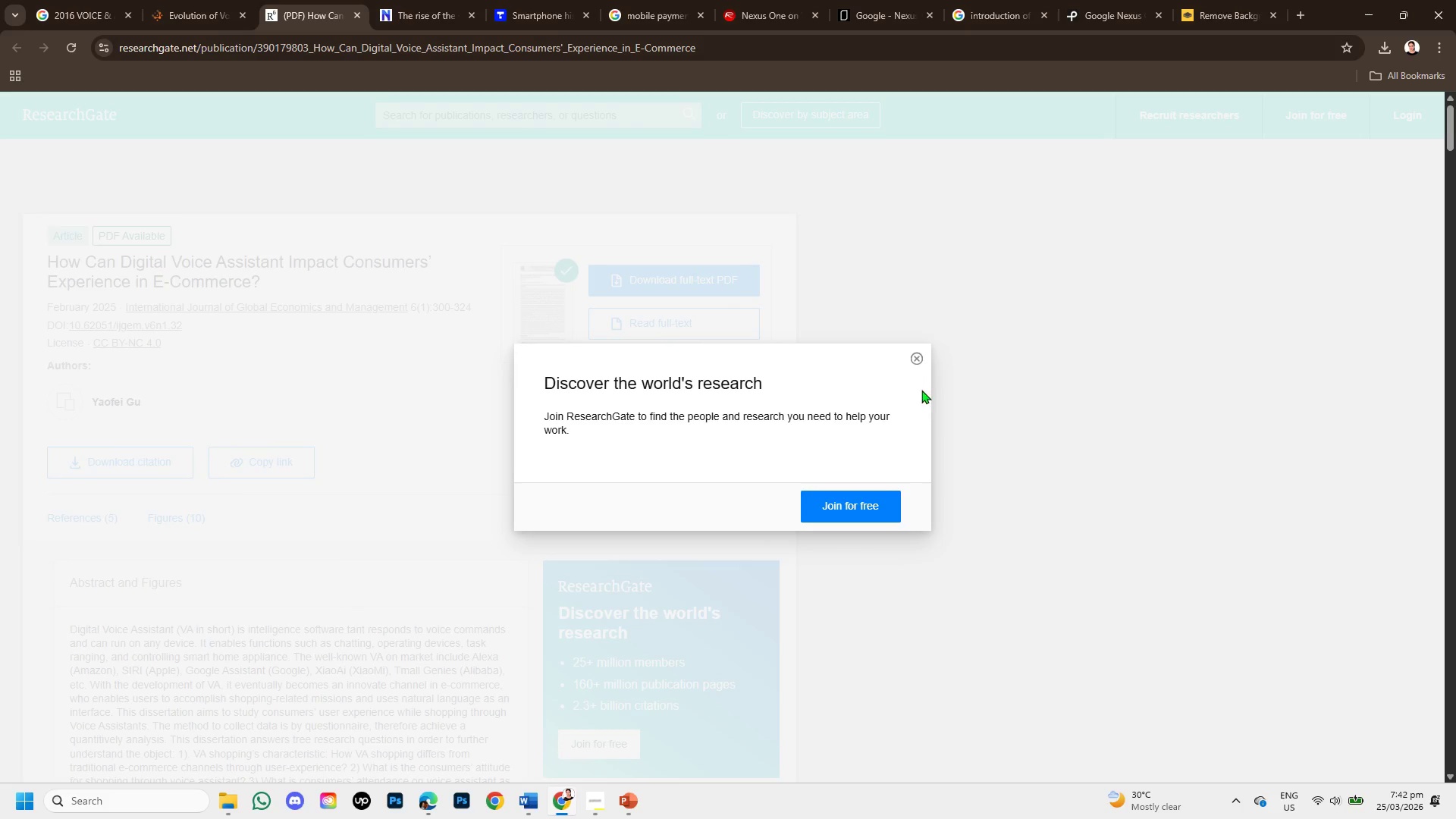 
left_click([915, 359])
 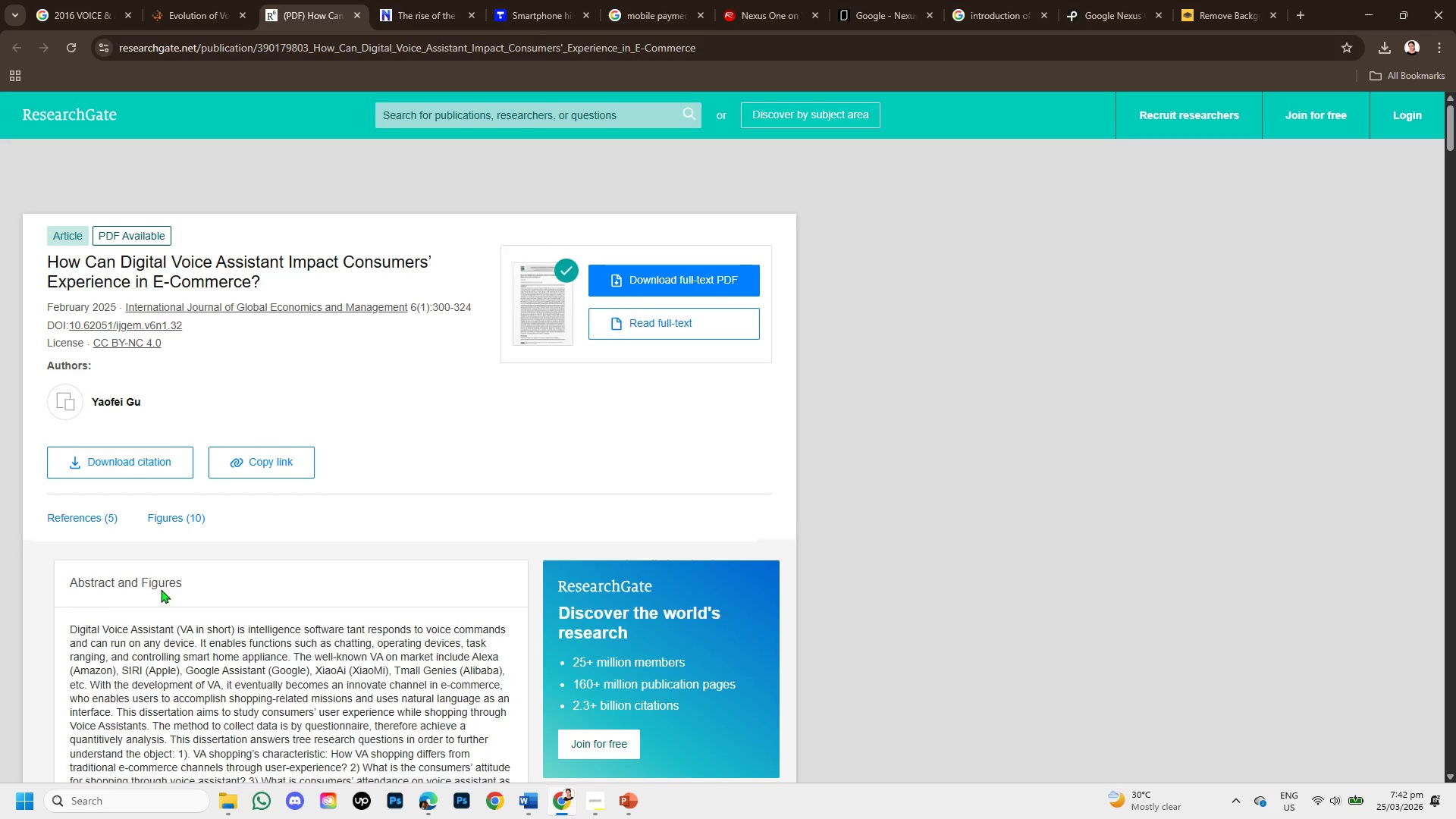 
scroll: coordinate [143, 559], scroll_direction: down, amount: 1.0
 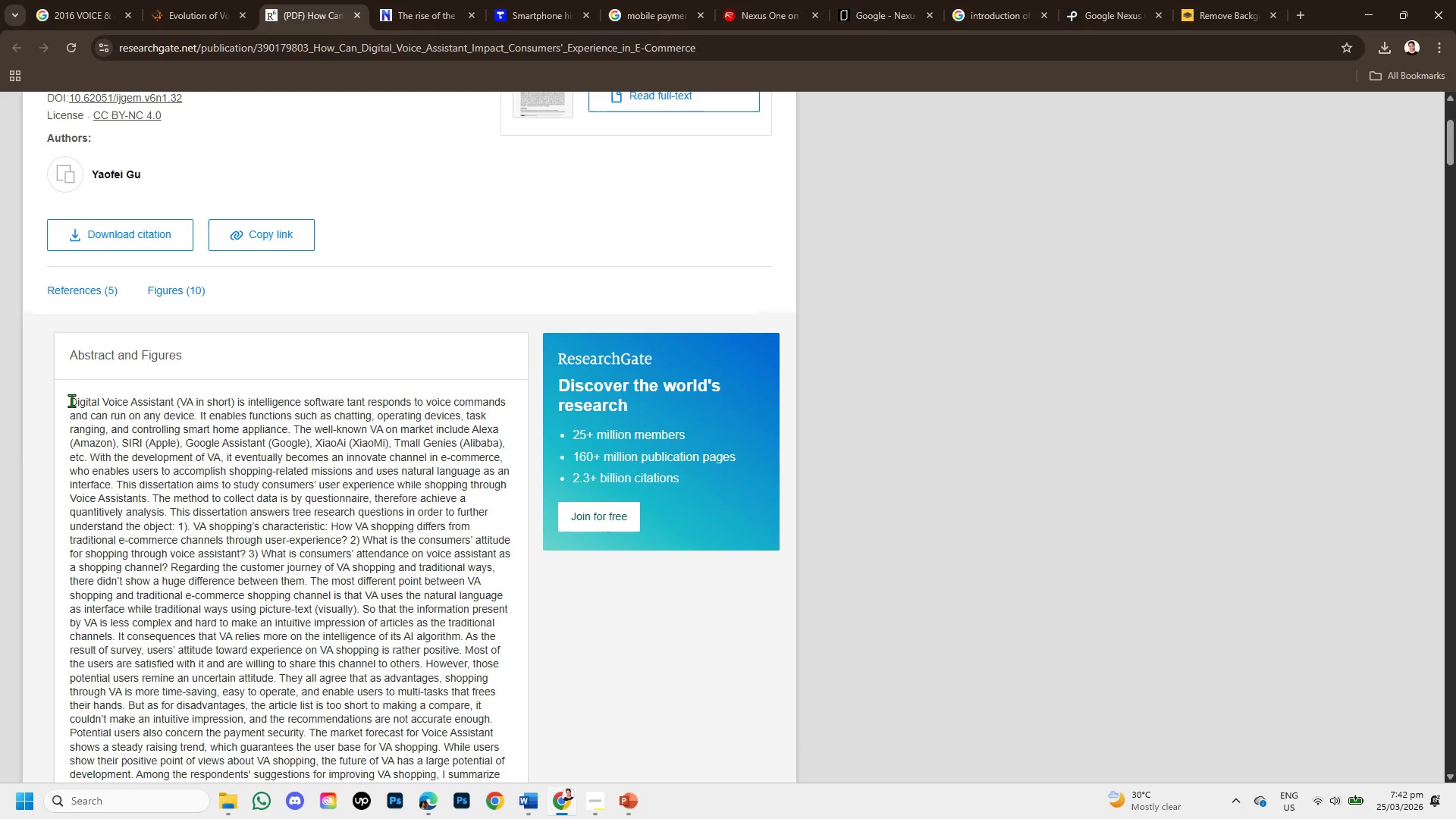 
left_click_drag(start_coordinate=[71, 400], to_coordinate=[503, 438])
 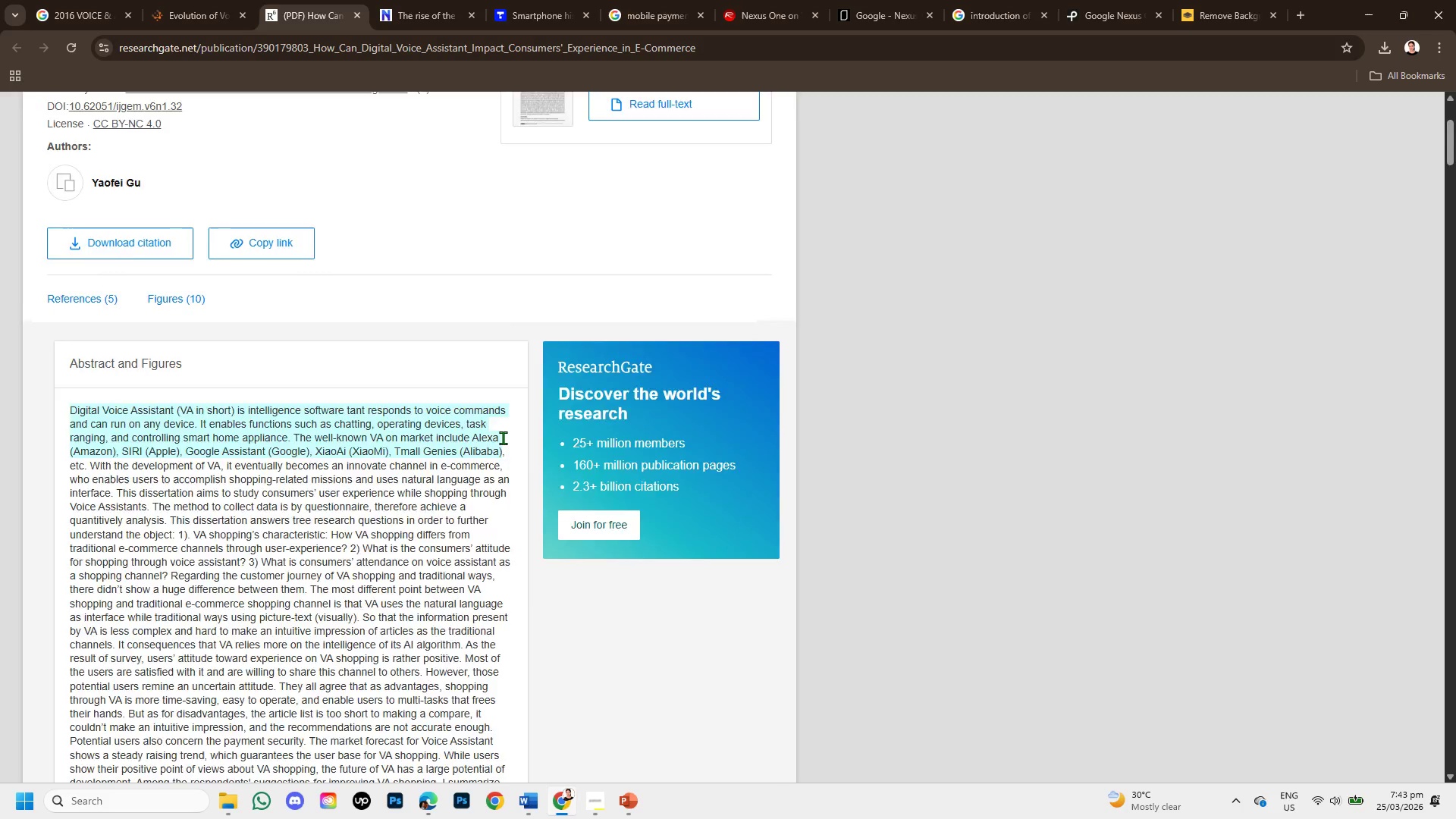 
scroll: coordinate [503, 438], scroll_direction: up, amount: 1.0
 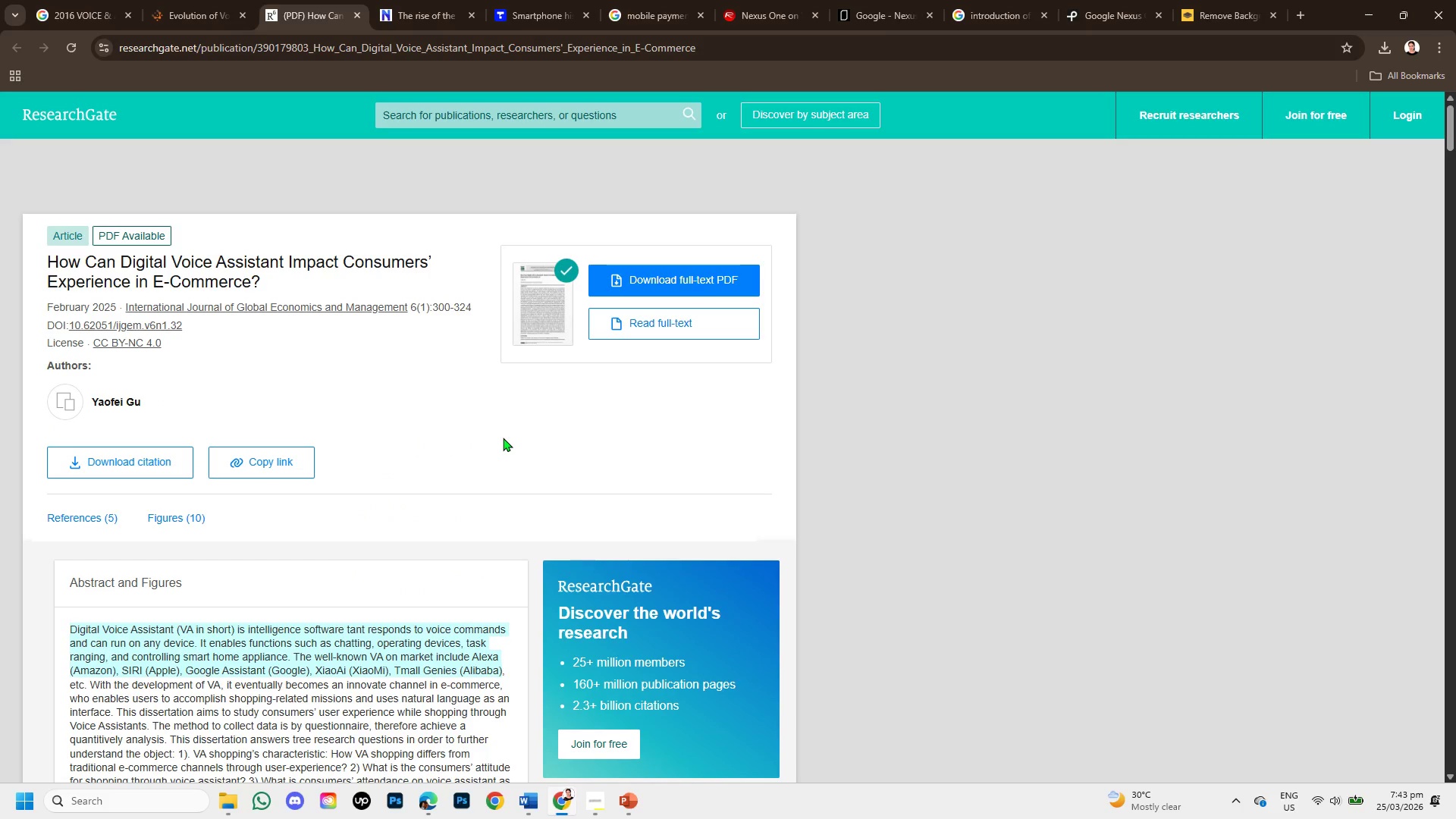 
scroll: coordinate [503, 438], scroll_direction: down, amount: 1.0
 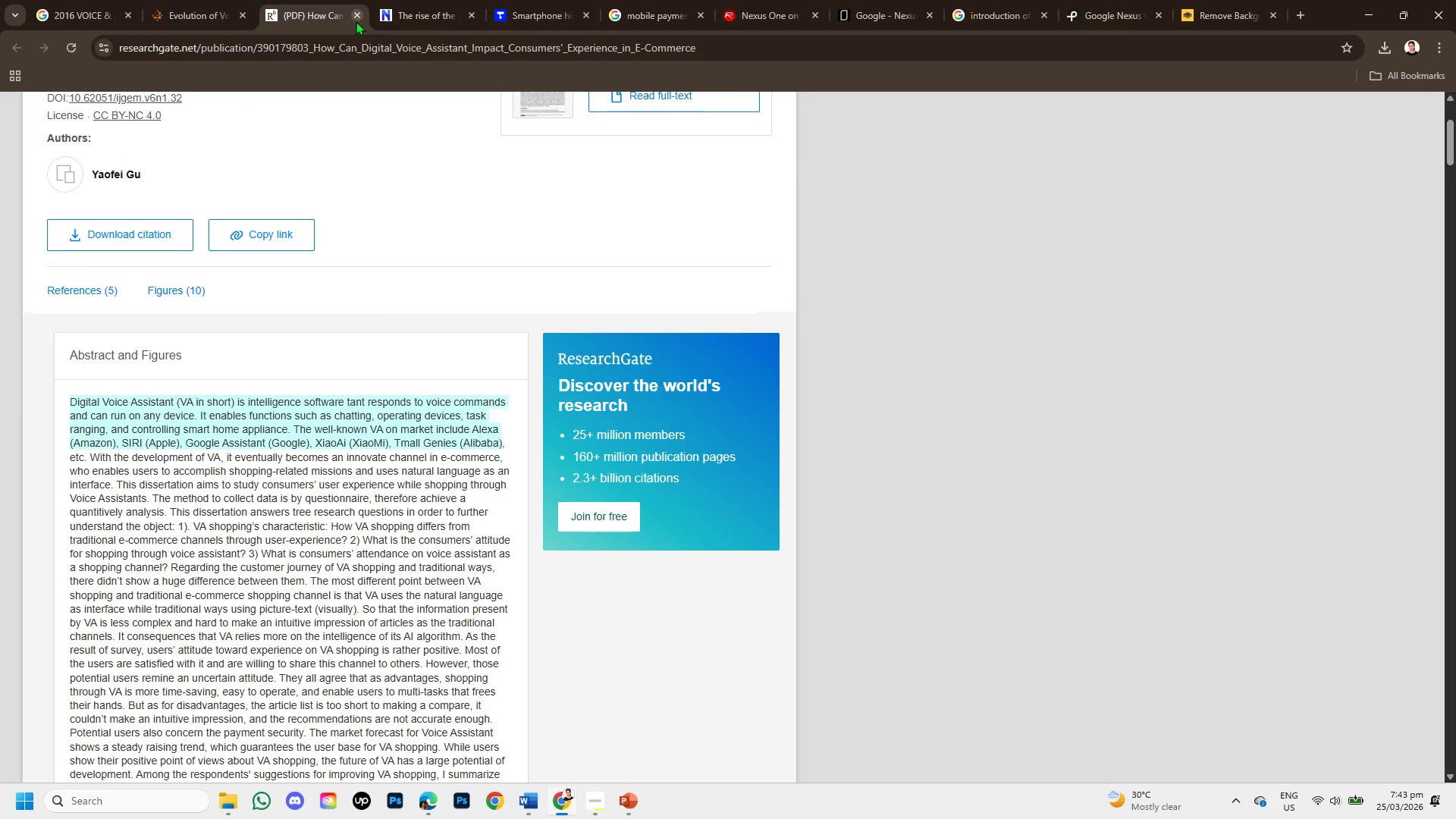 
left_click([356, 14])
 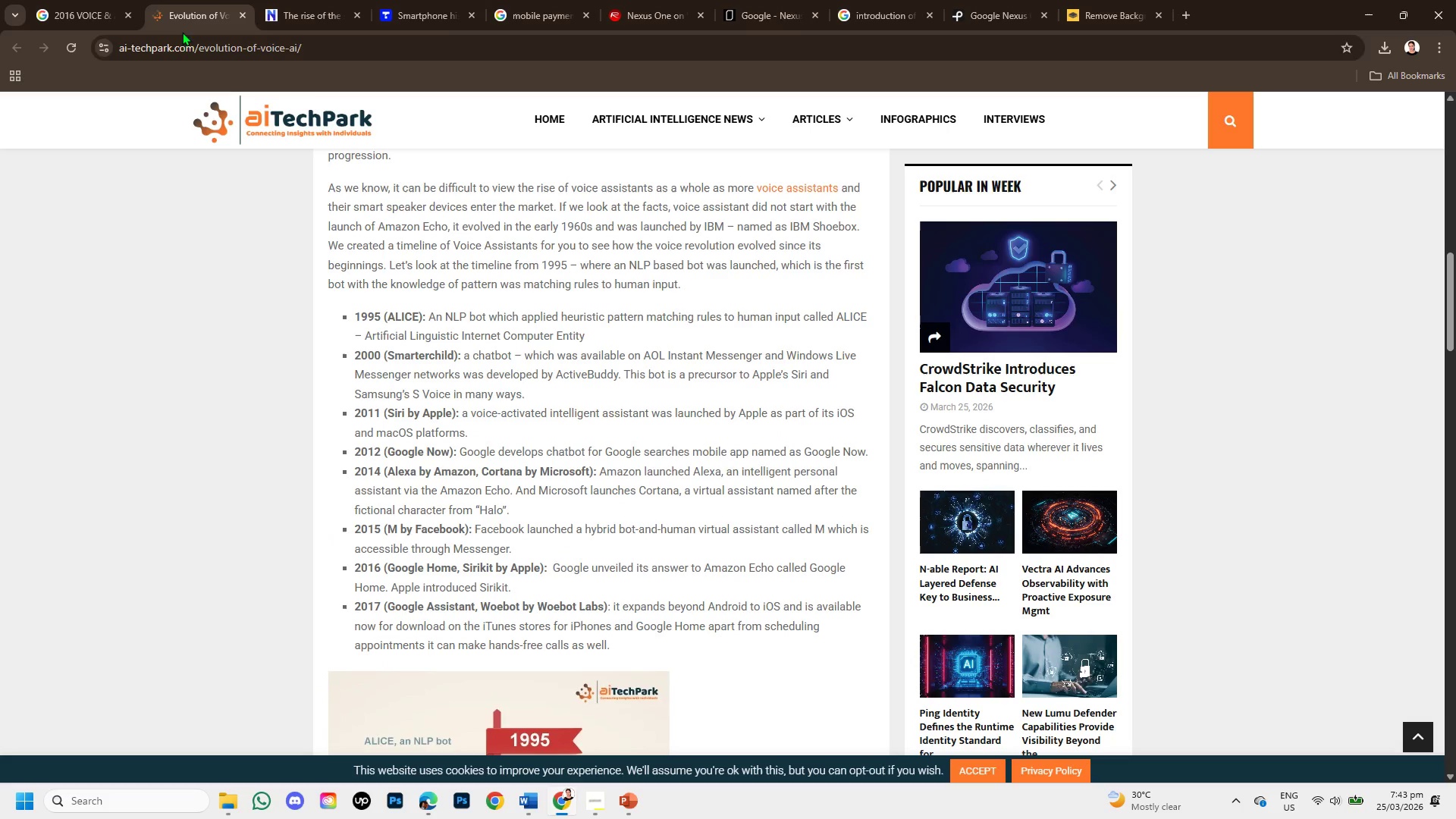 
scroll: coordinate [389, 262], scroll_direction: up, amount: 3.0
 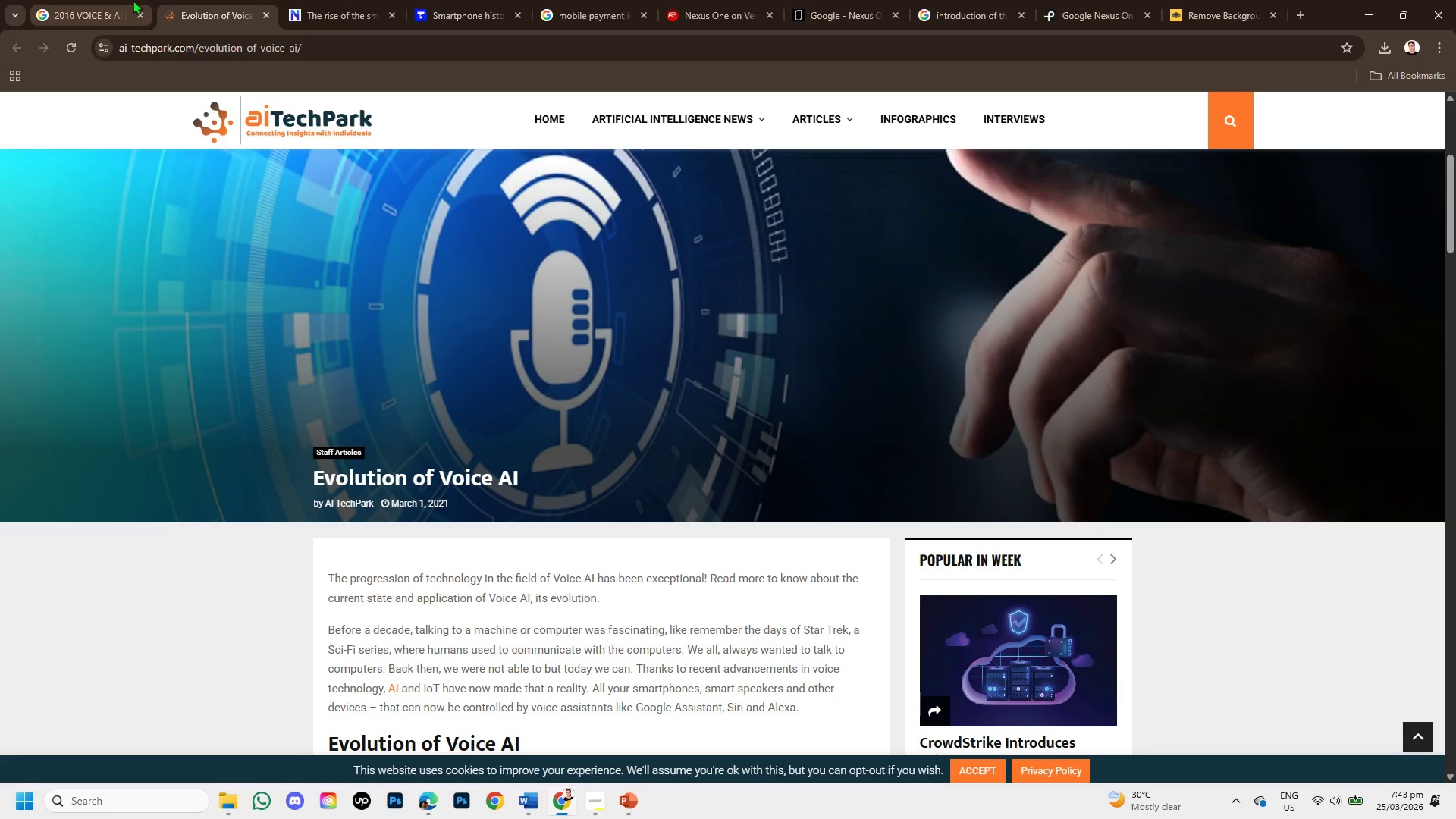 
left_click([124, 0])
 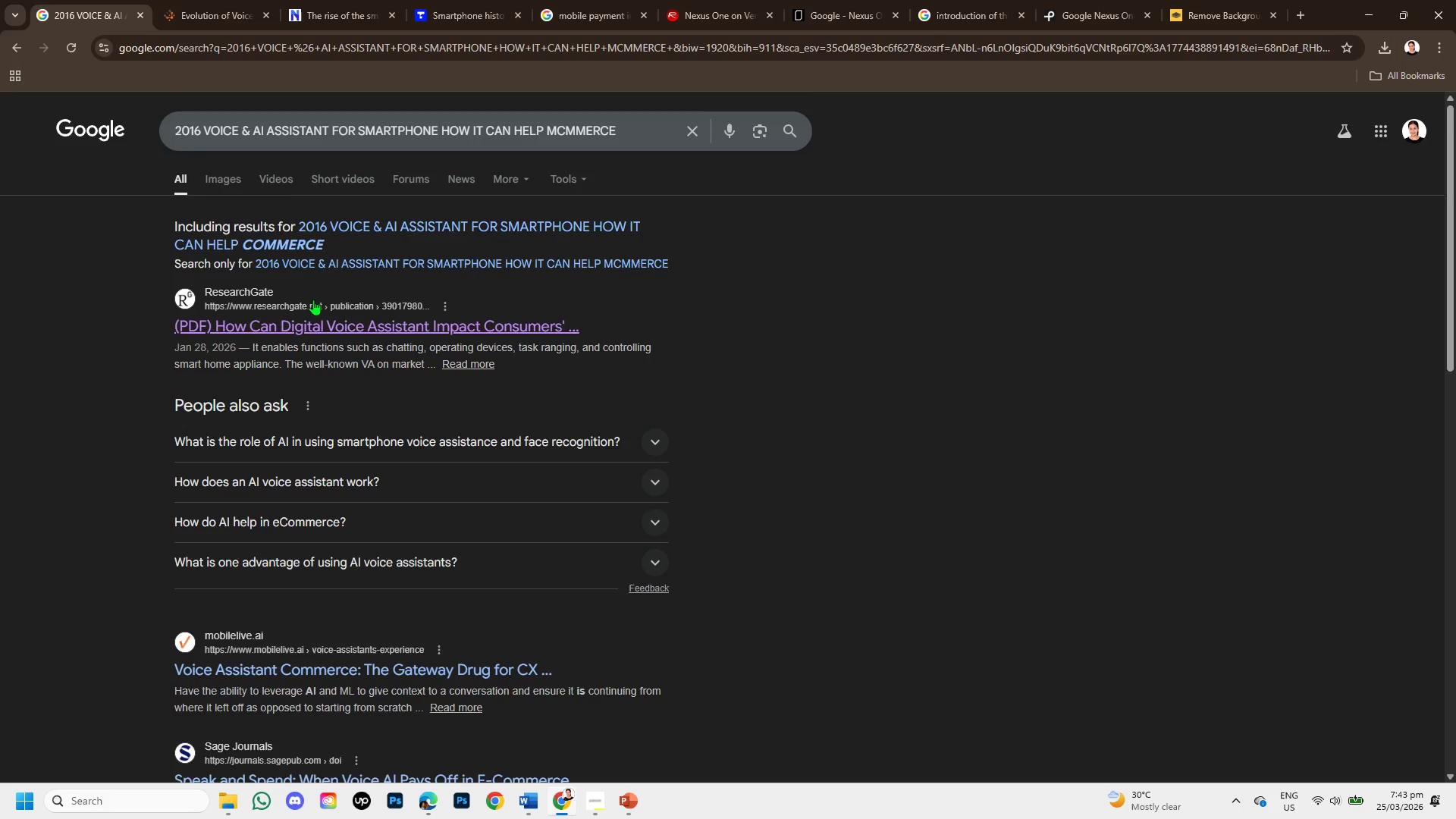 
scroll: coordinate [313, 309], scroll_direction: down, amount: 1.0
 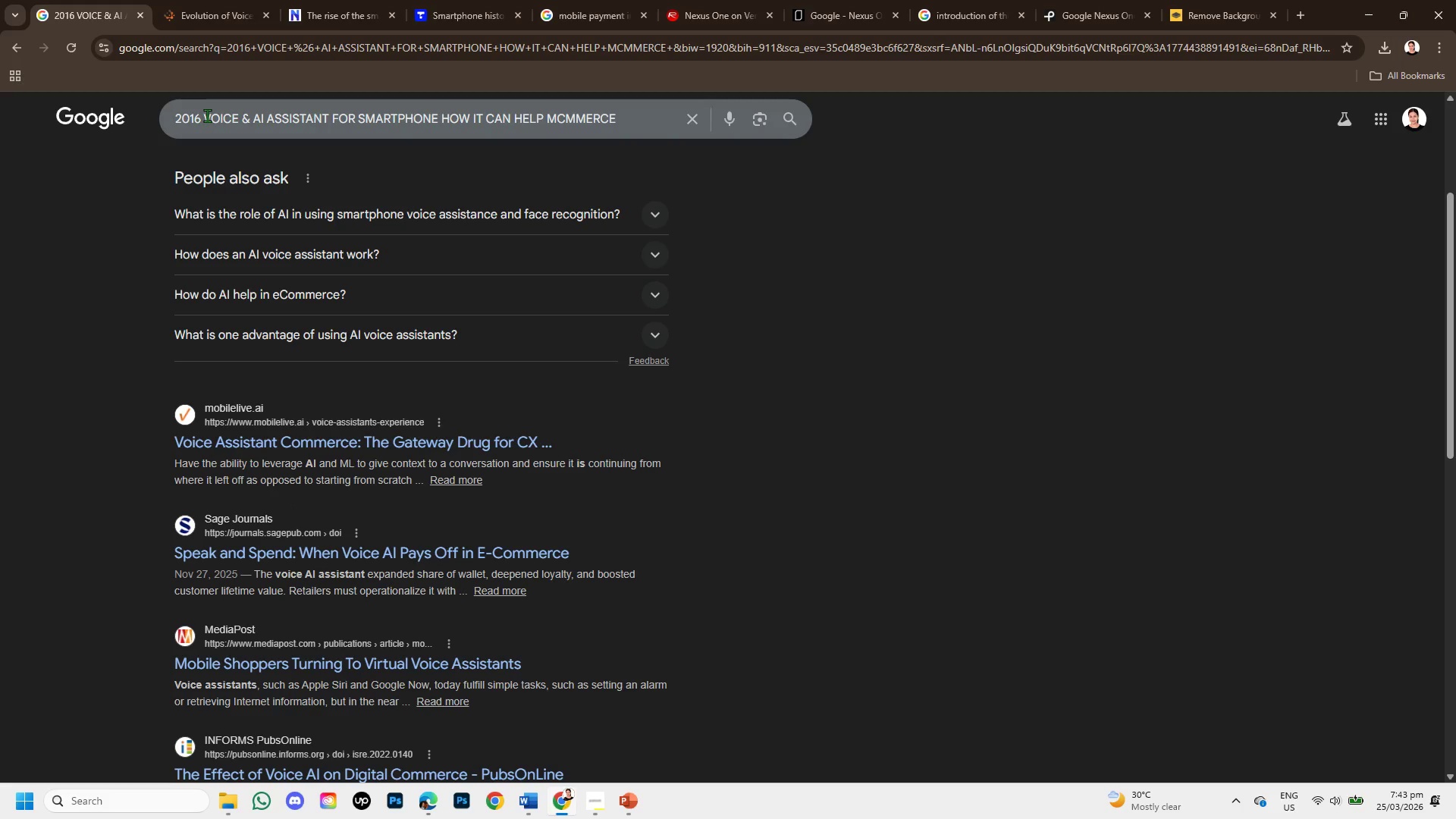 
wait(12.44)
 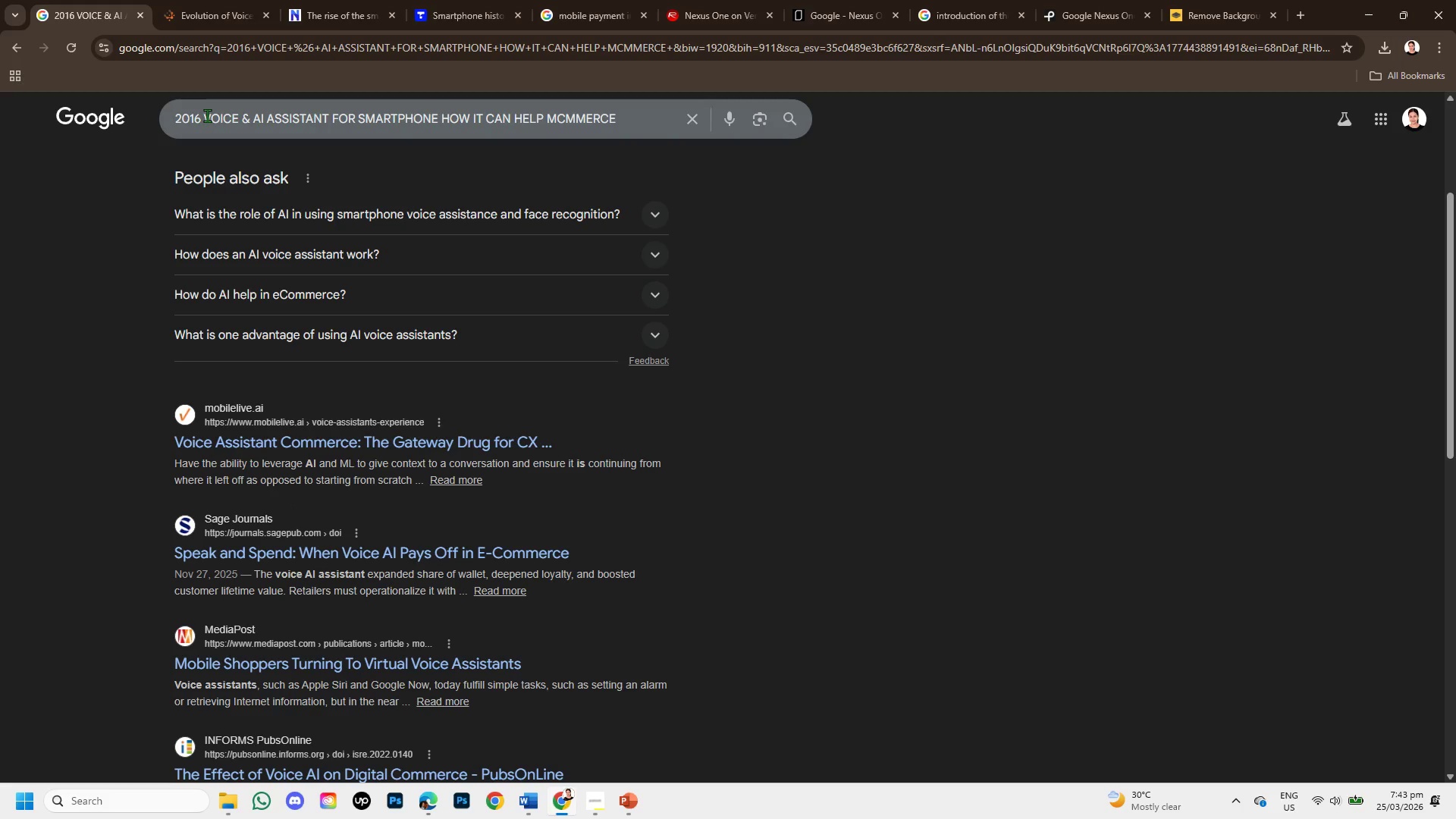 
left_click([176, 112])
 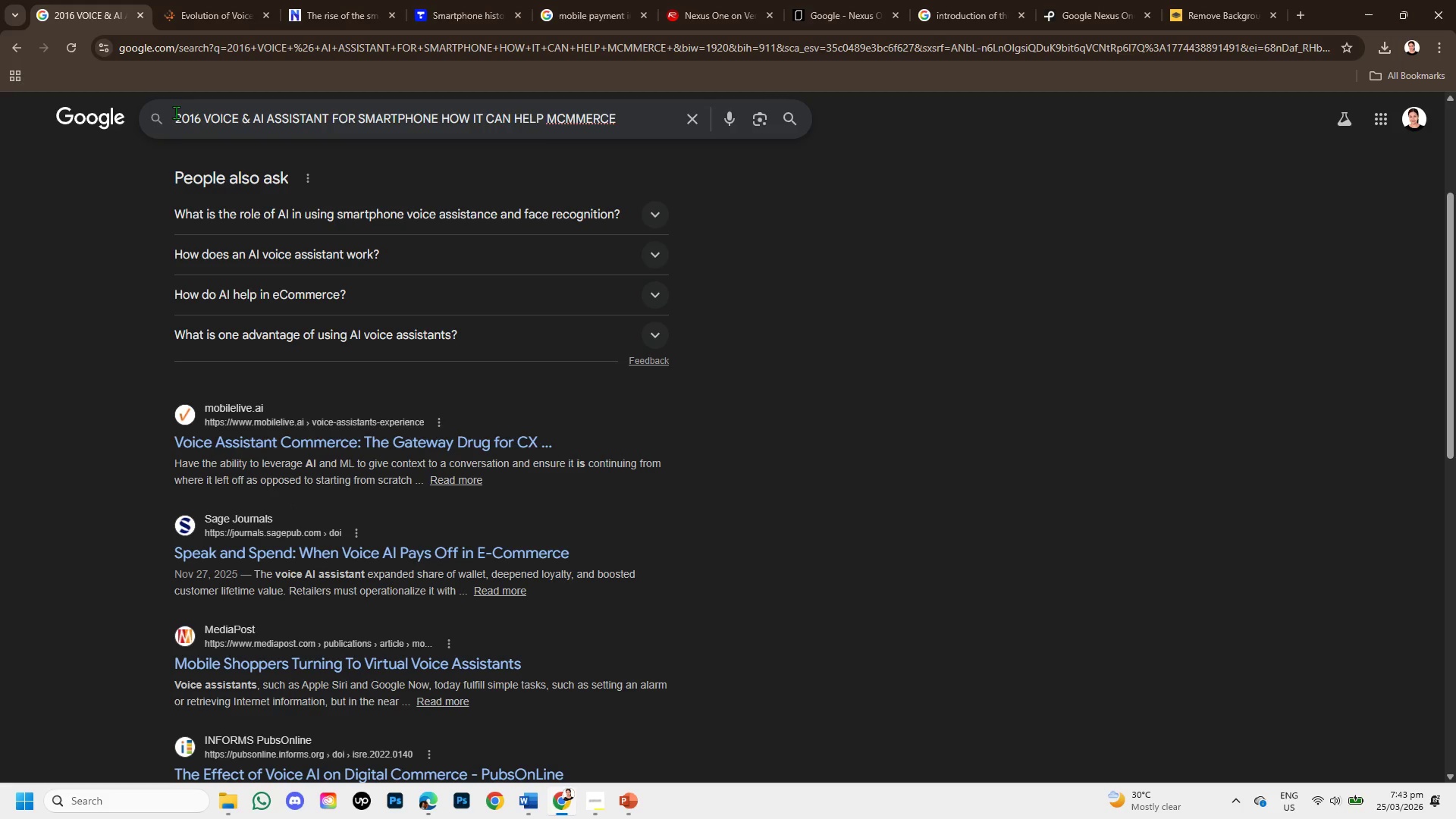 
type(in )
 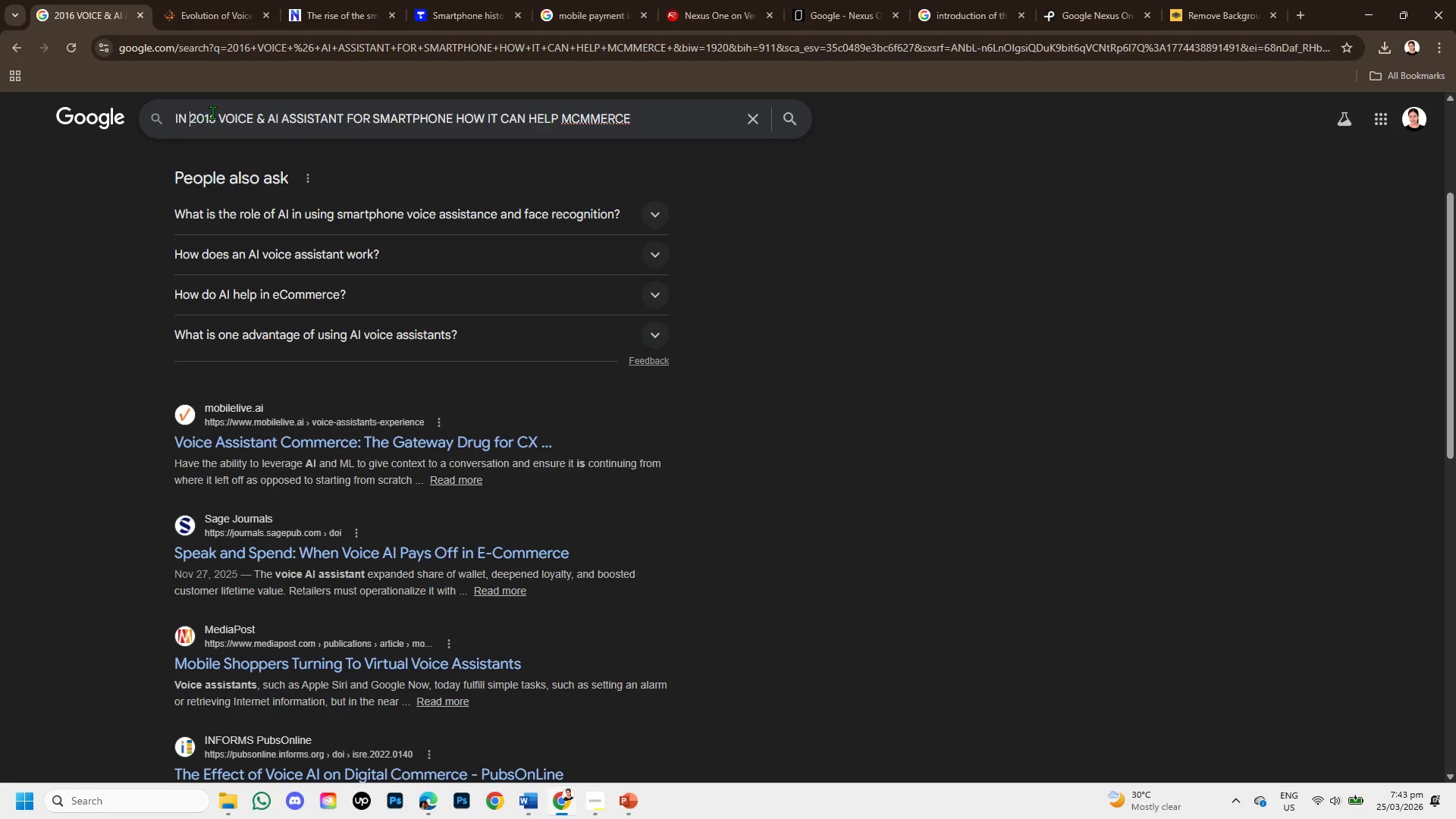 
left_click([221, 111])
 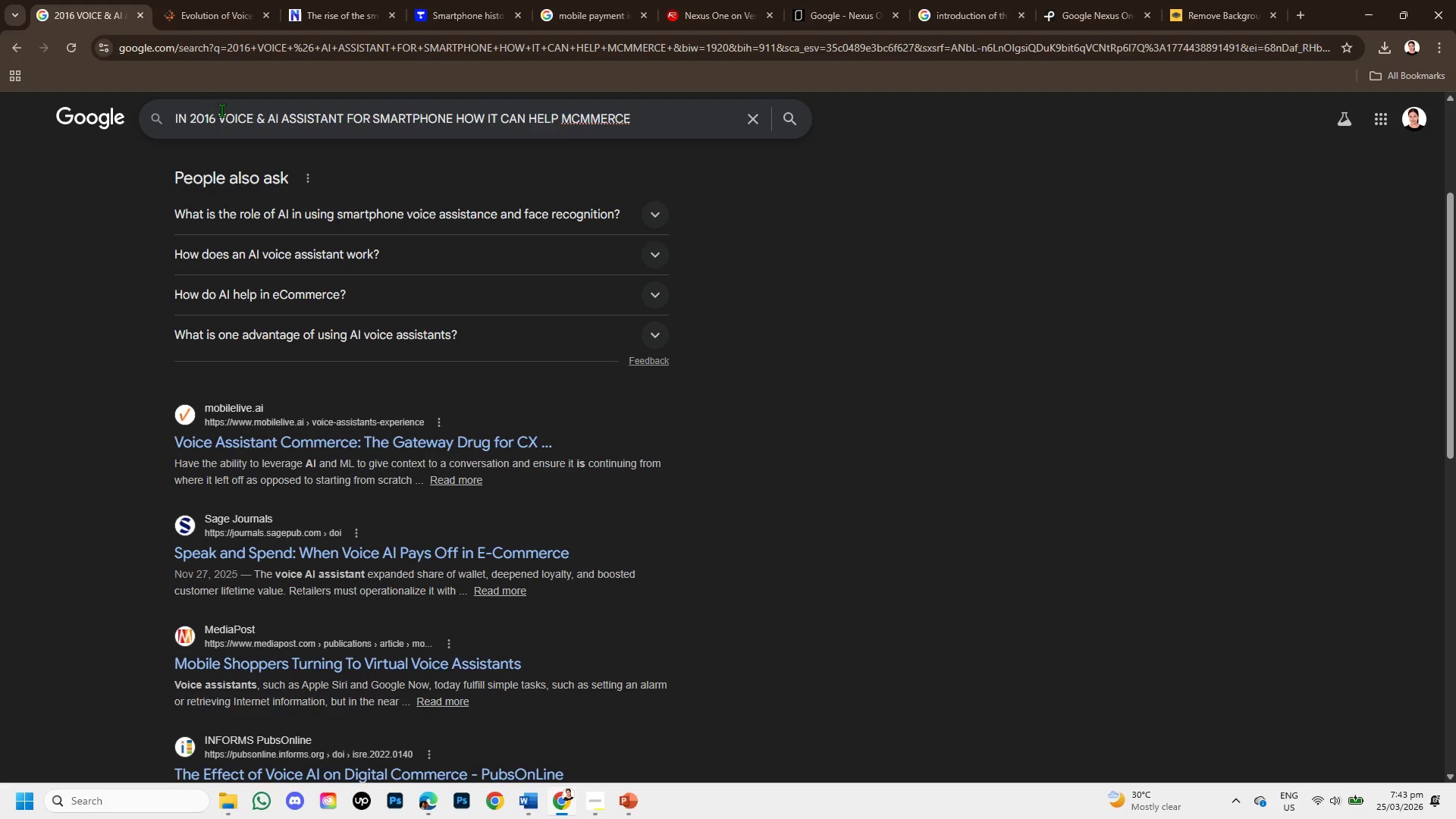 
type(how )
 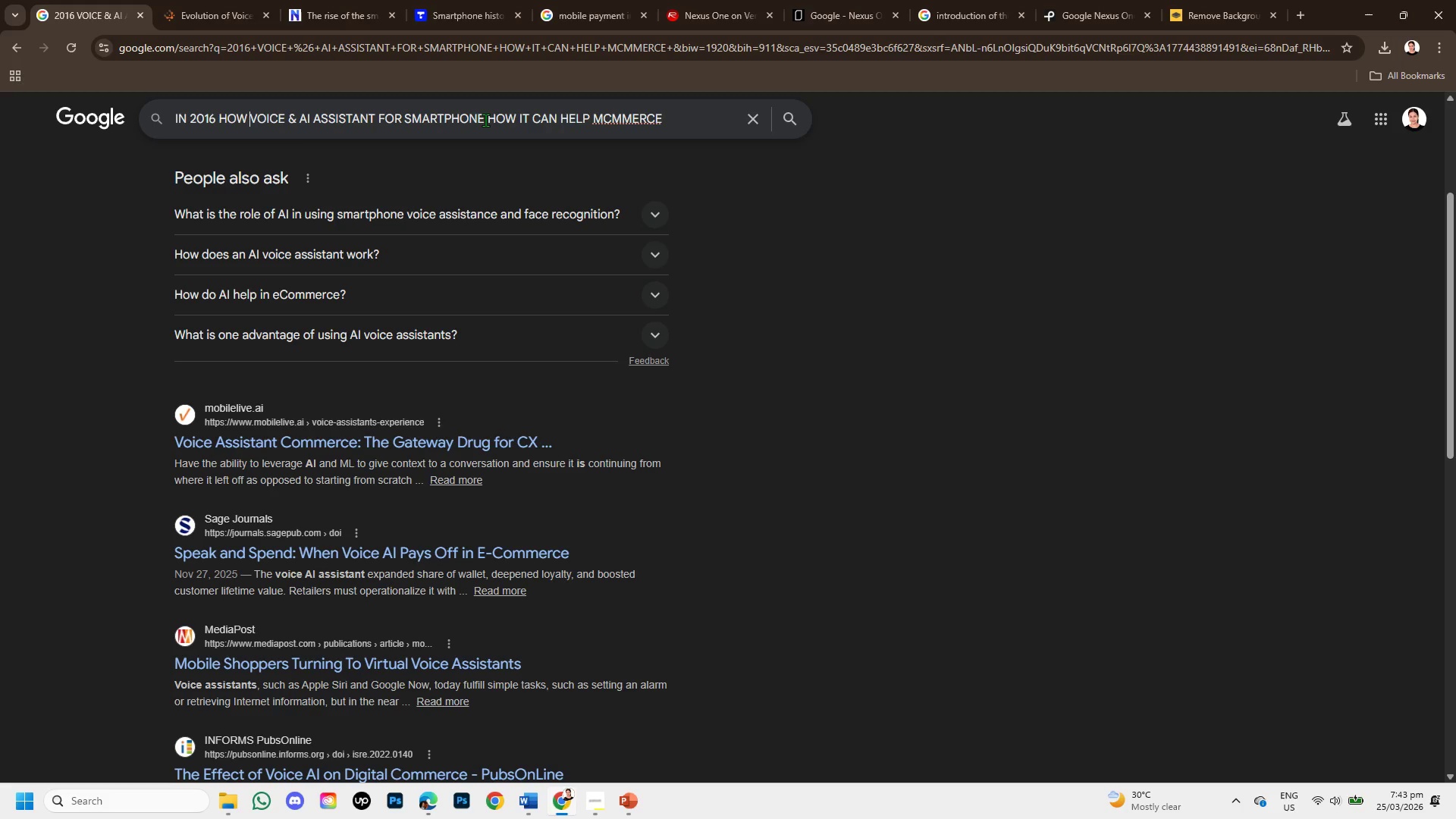 
left_click([404, 115])
 